 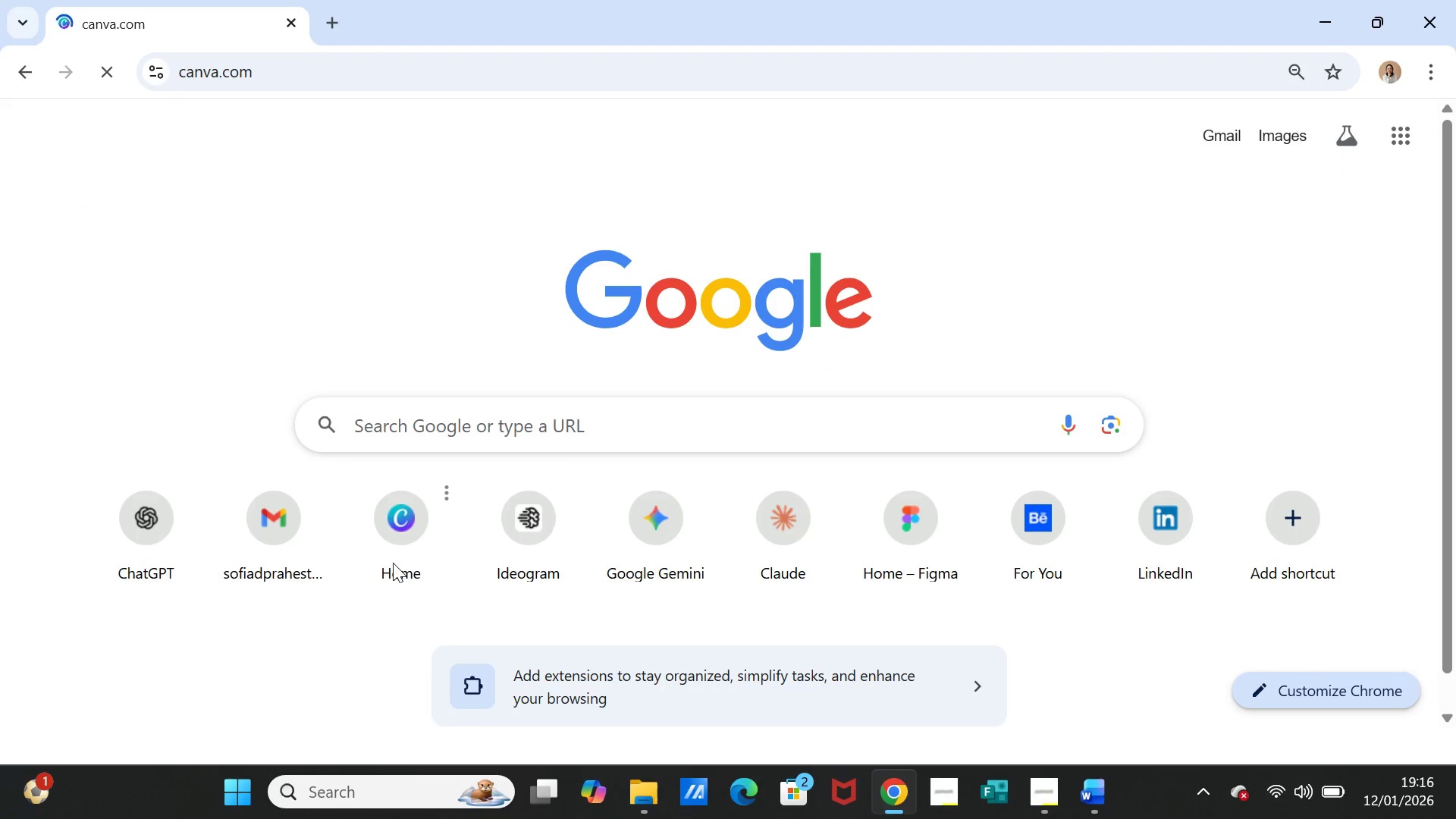 
left_click([335, 19])
 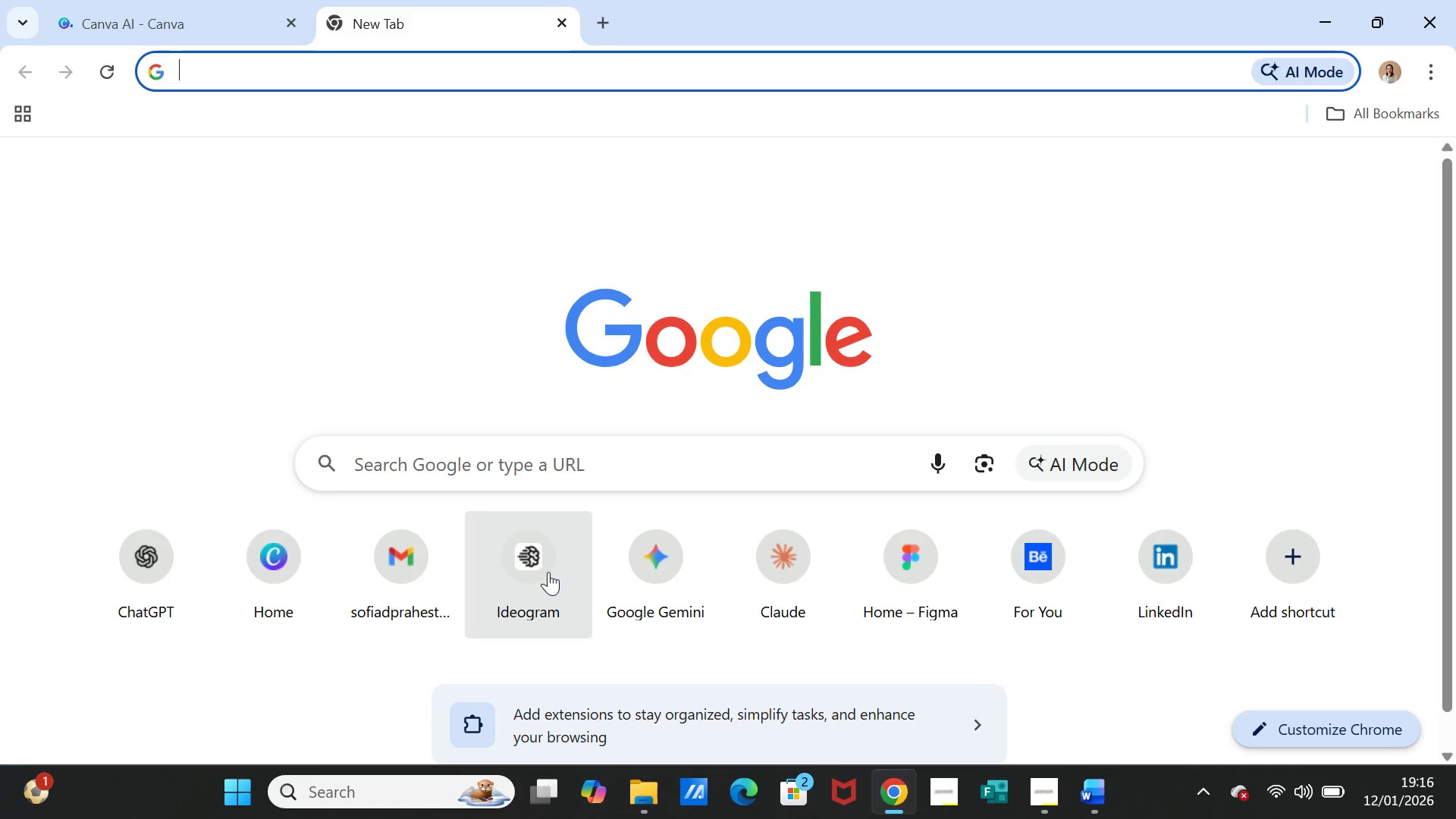 
left_click([545, 576])
 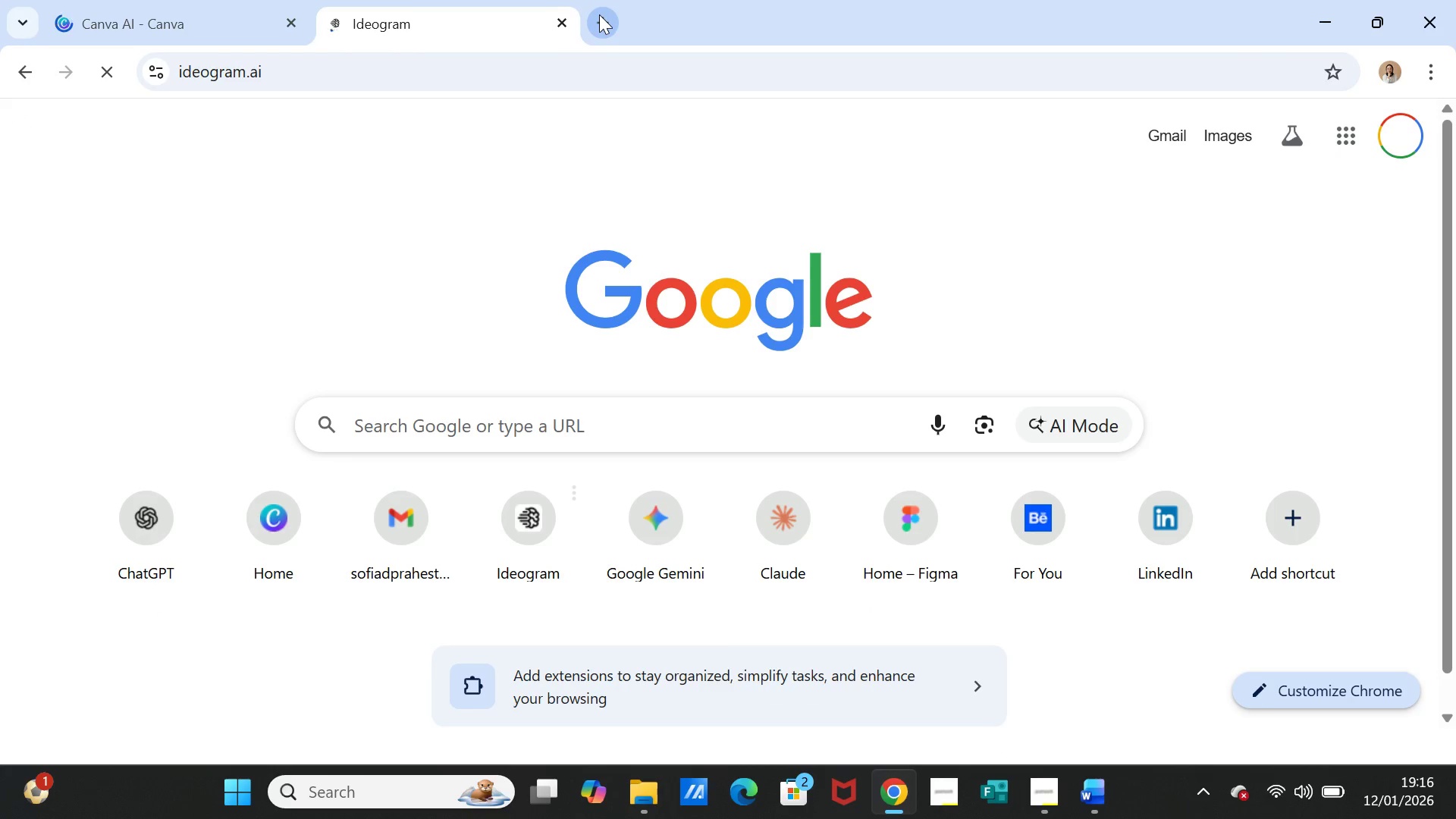 
left_click([599, 14])
 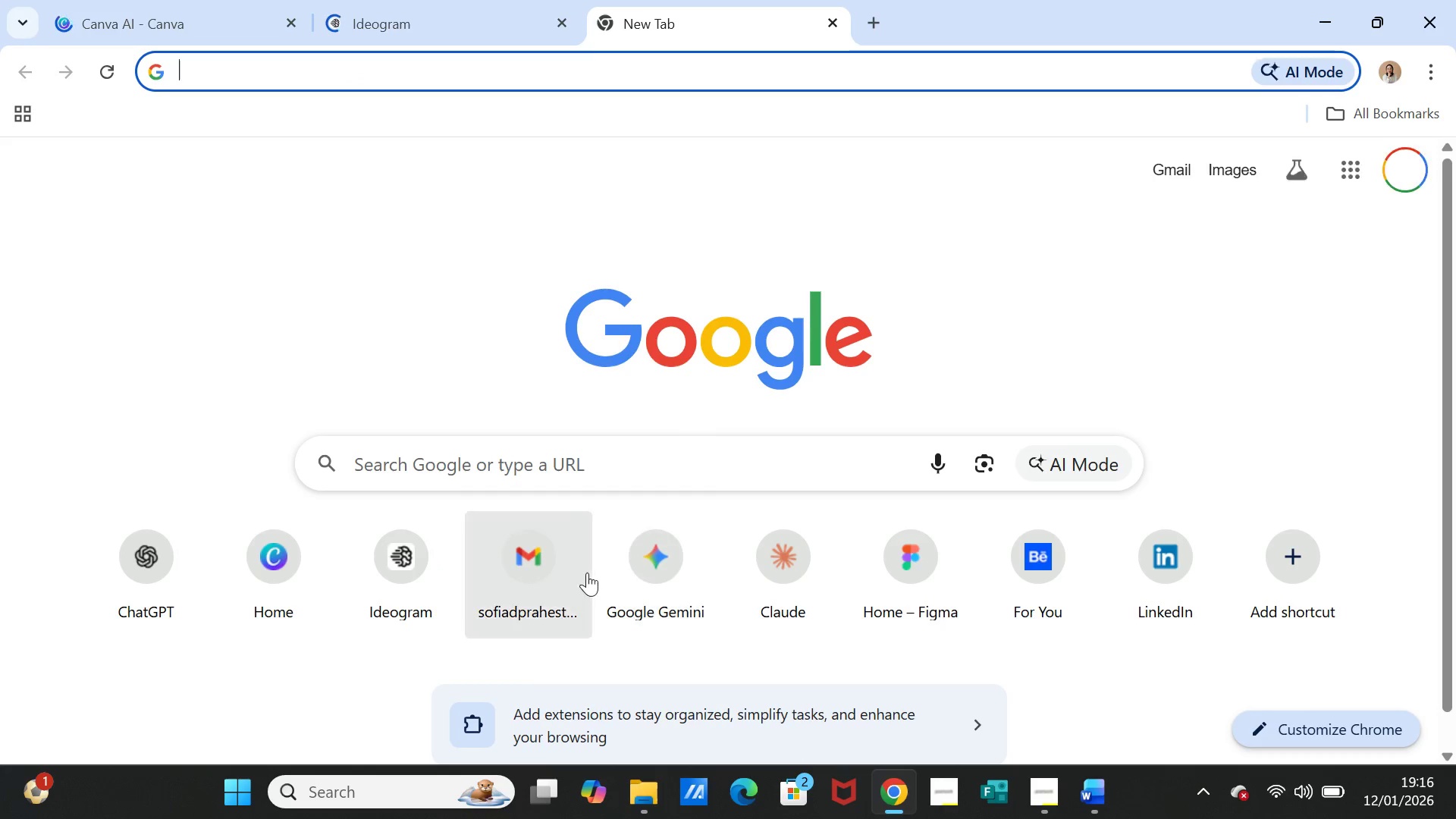 
left_click([664, 582])
 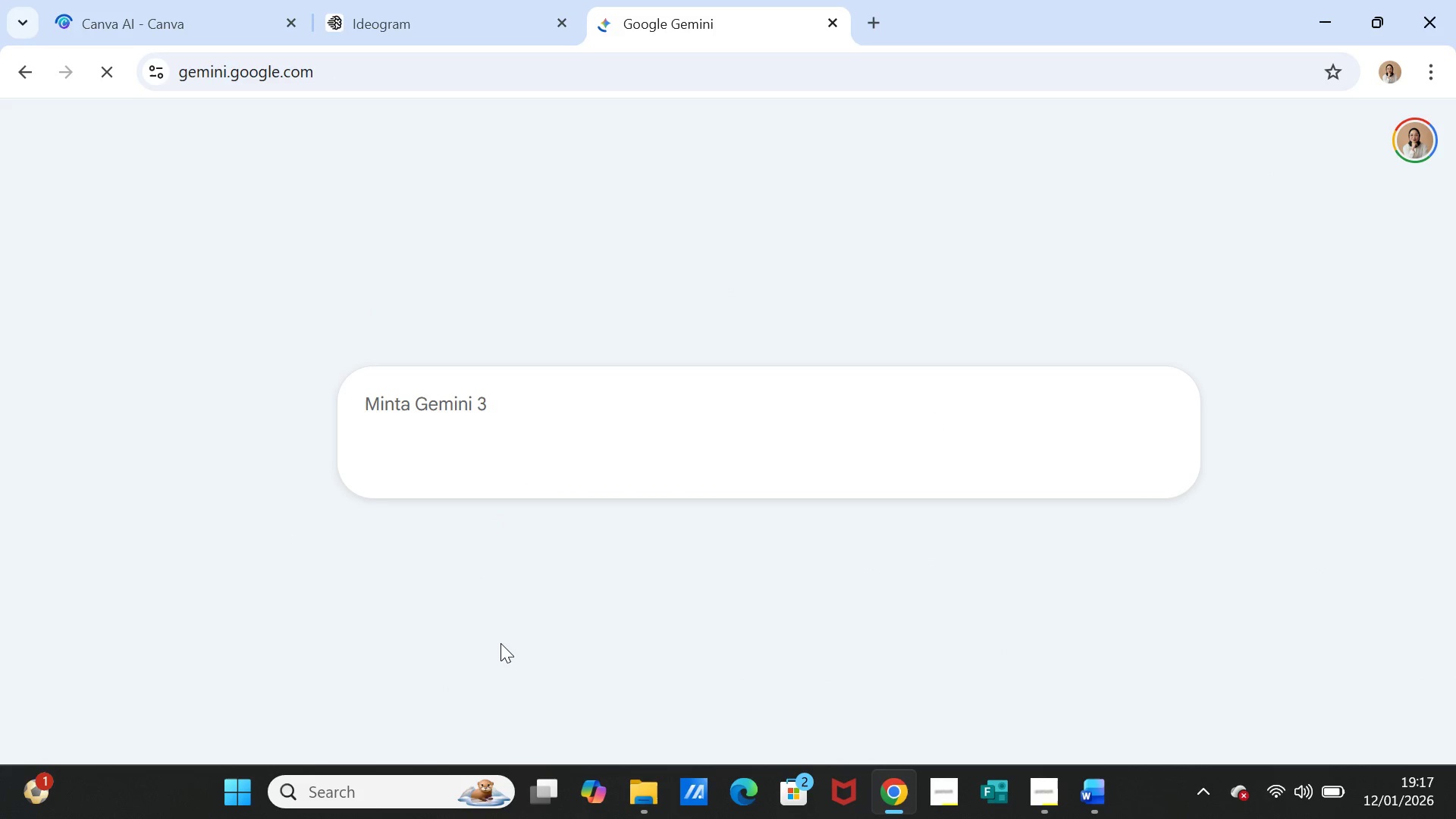 
wait(7.48)
 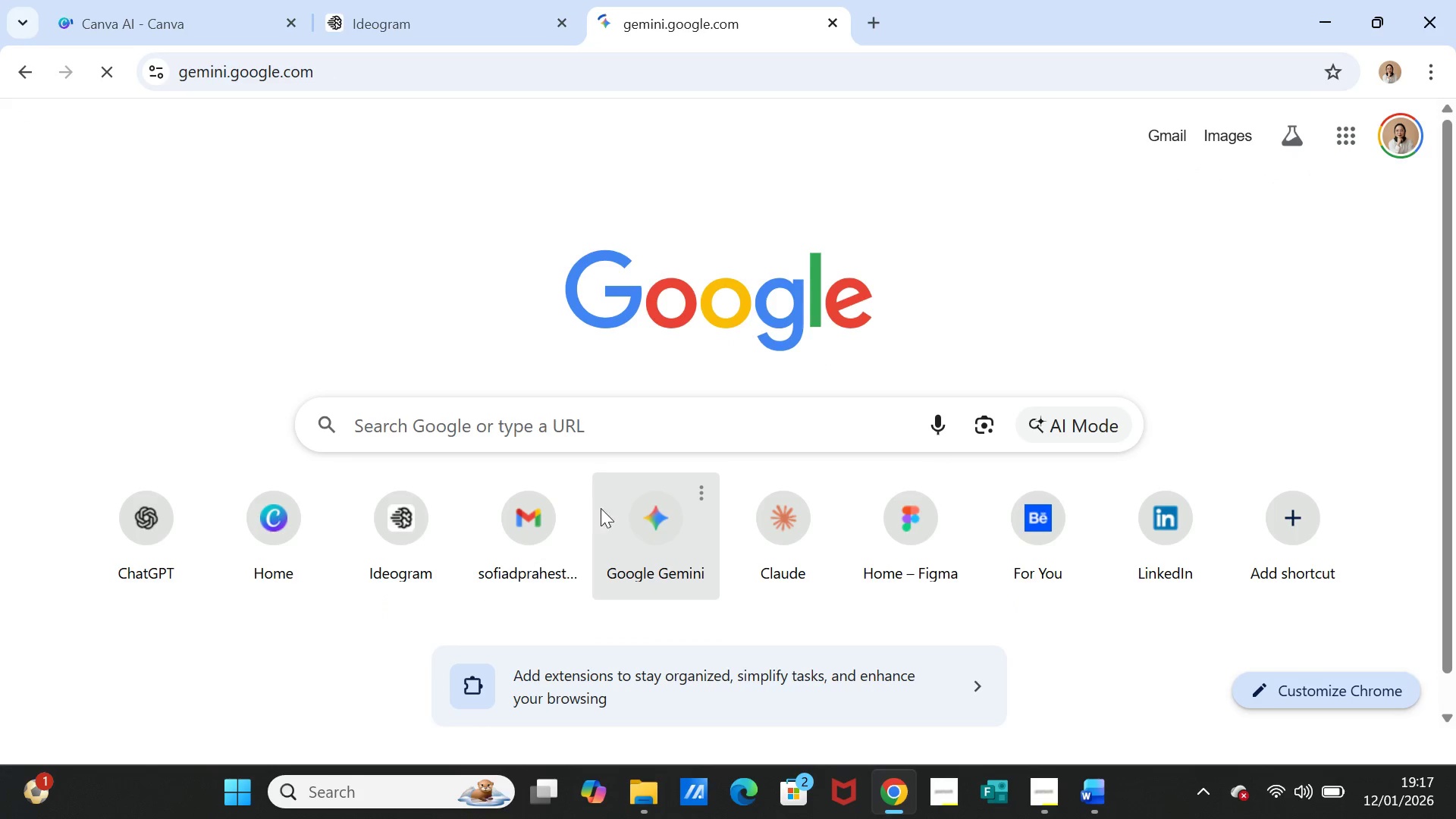 
mouse_move([487, -44])
 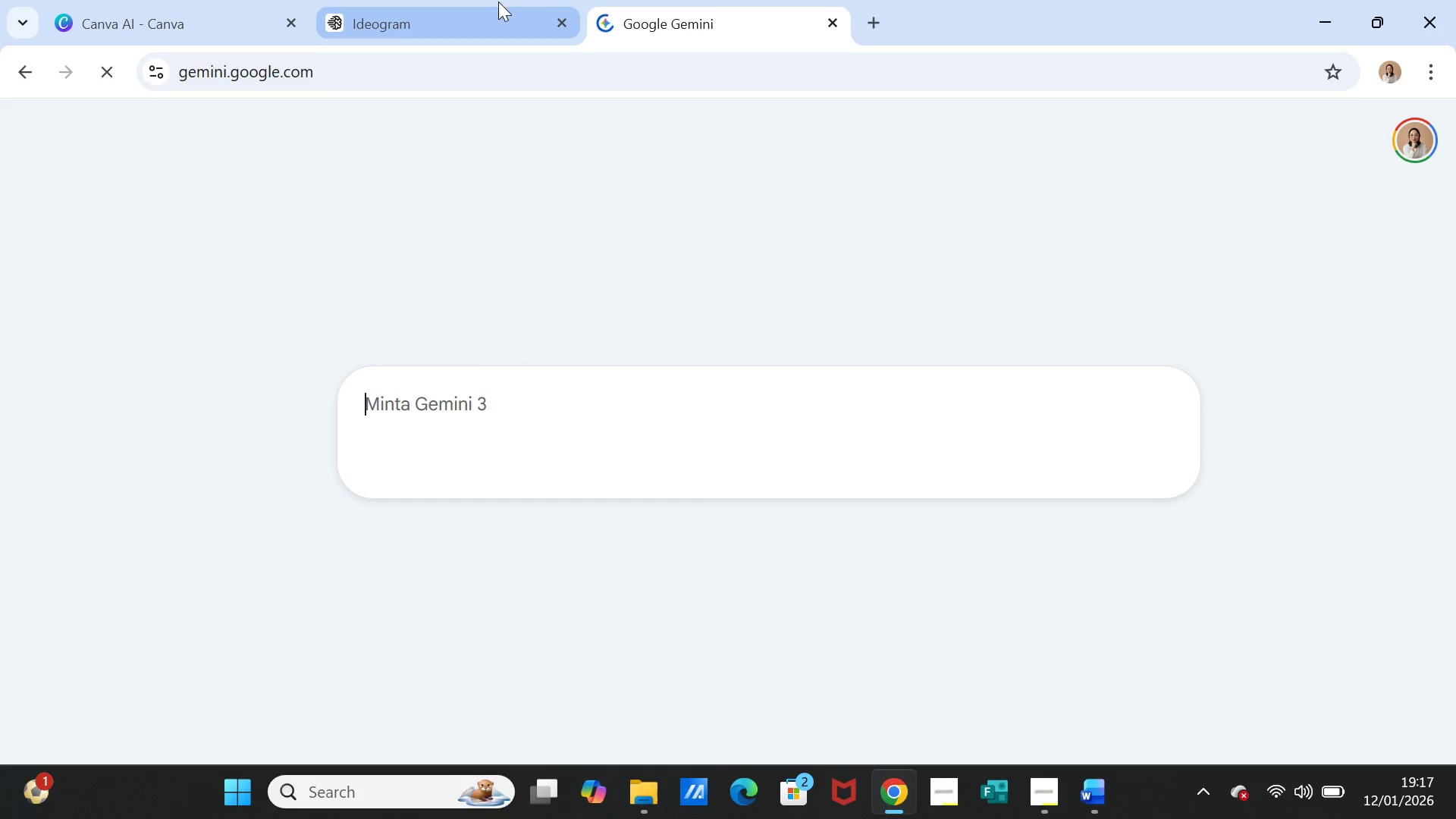 
left_click_drag(start_coordinate=[733, 818], to_coordinate=[1348, 818])
 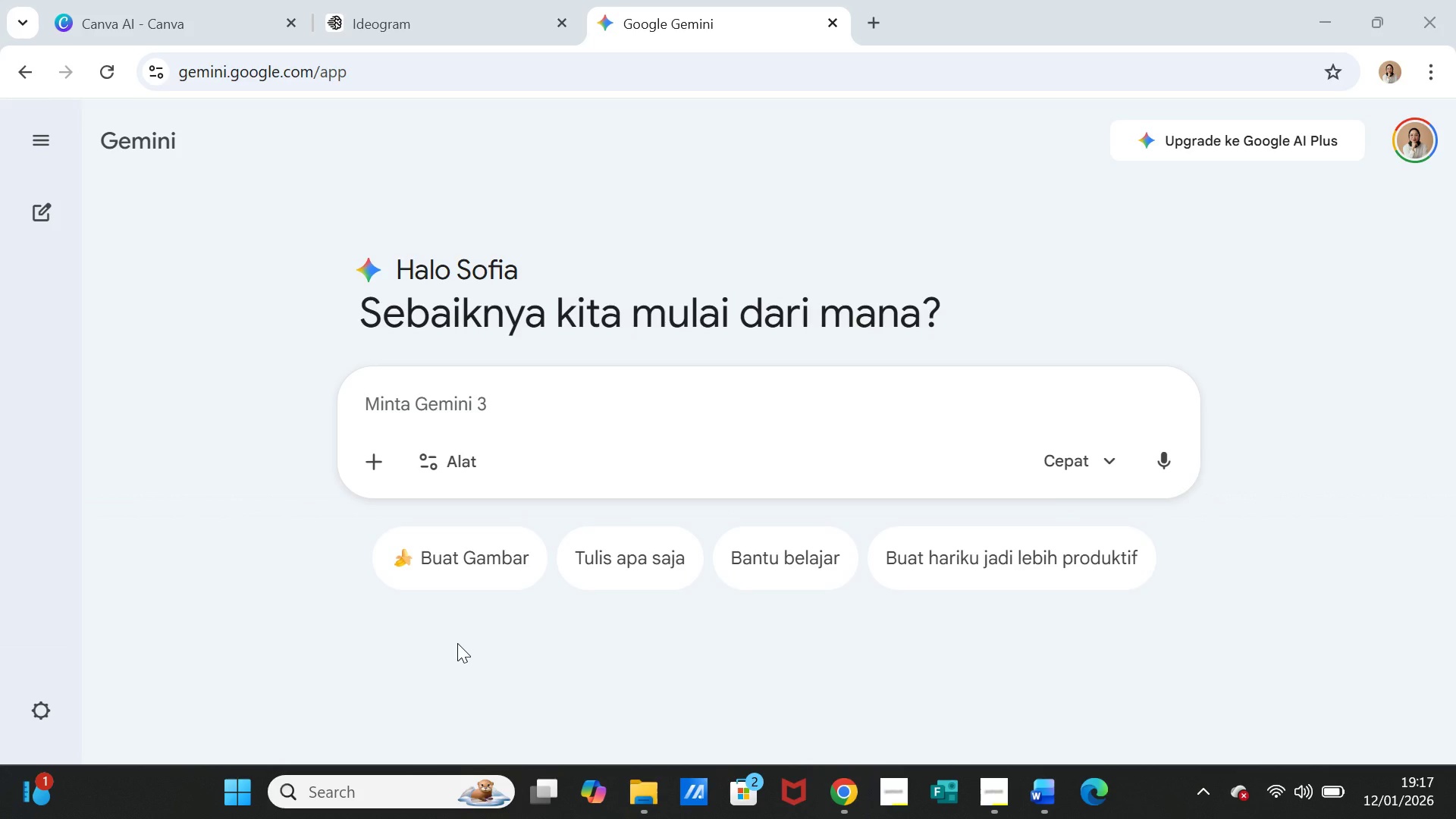 
wait(40.34)
 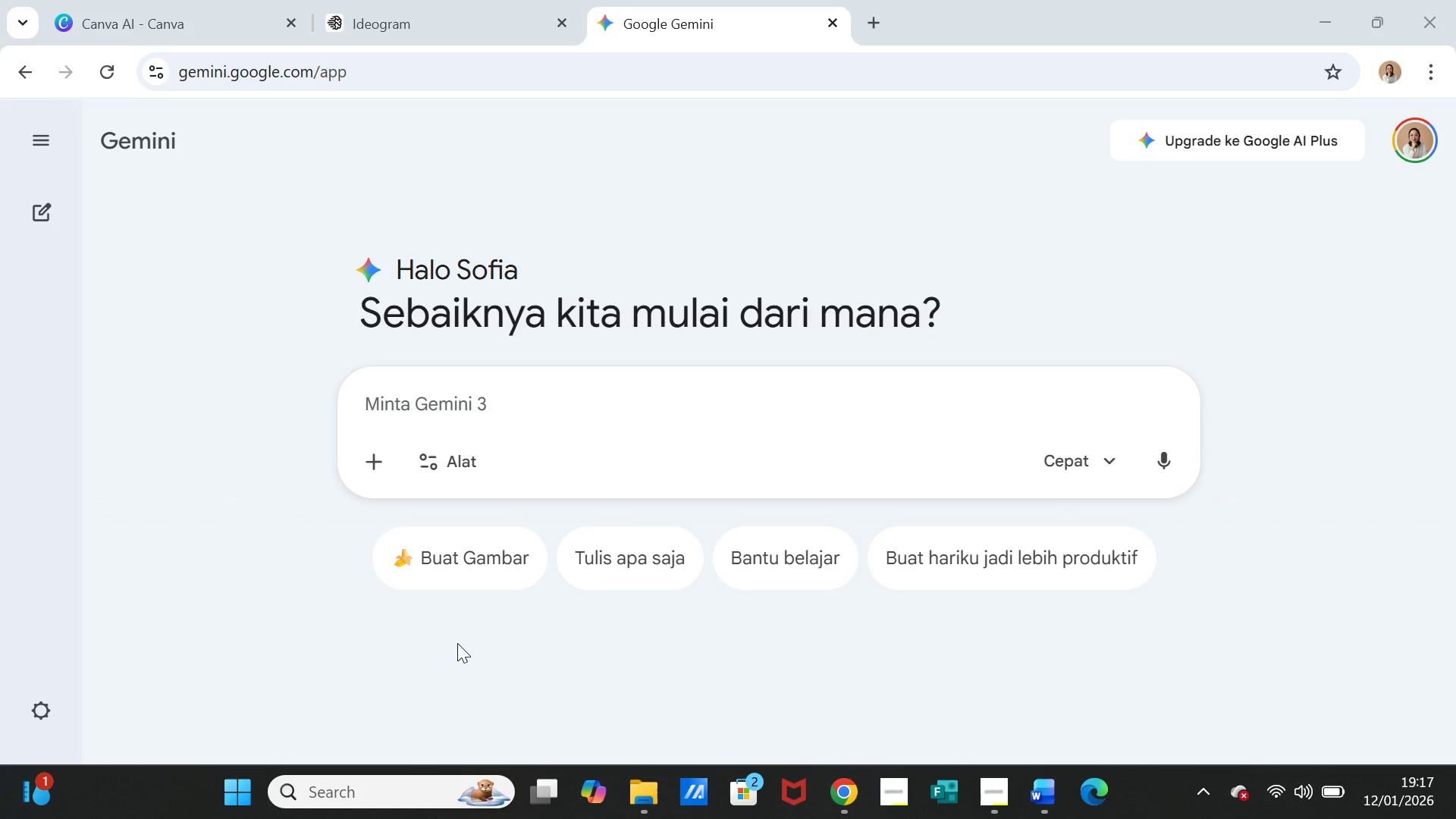 
left_click([180, 25])
 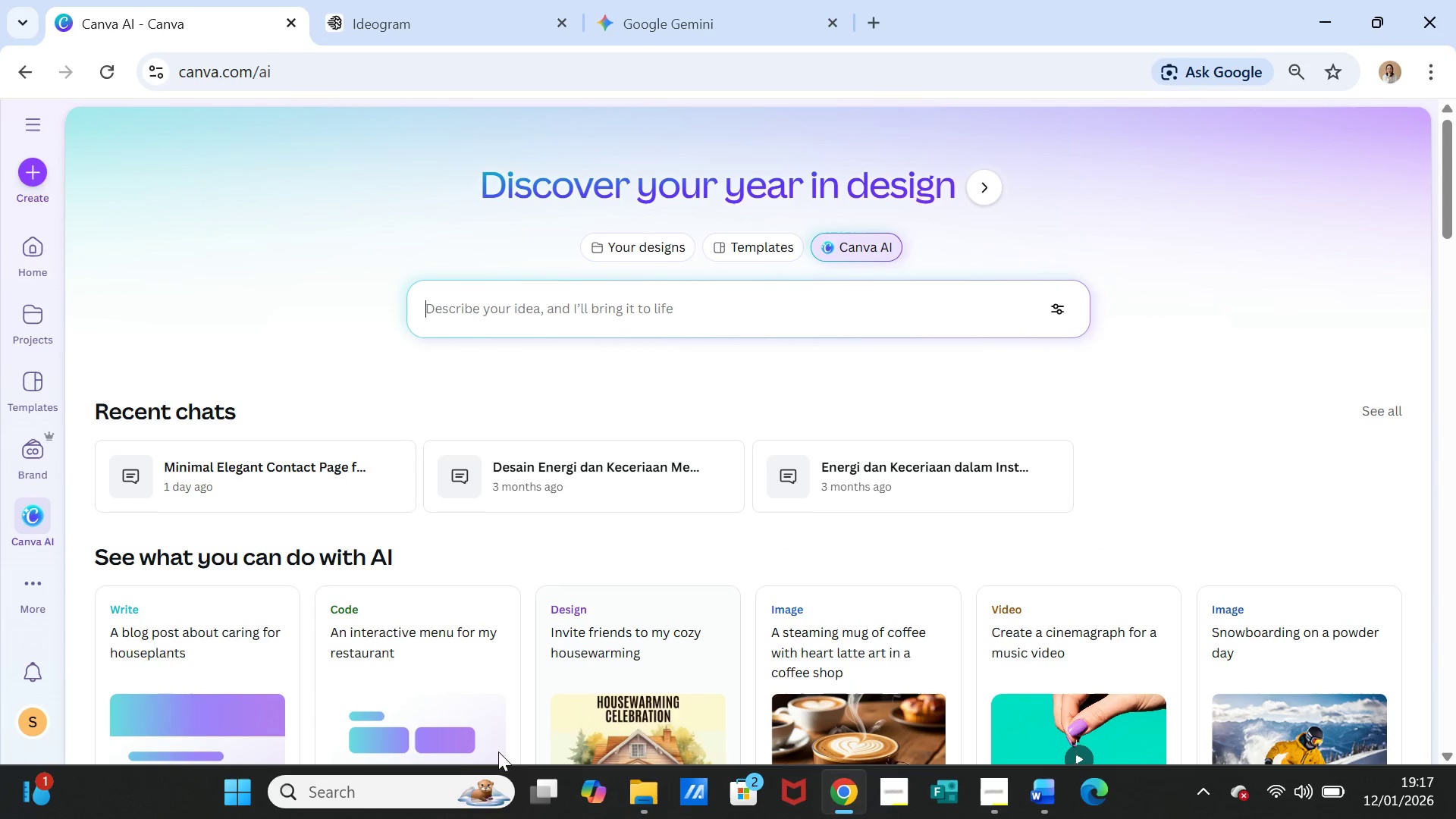 
left_click([36, 171])
 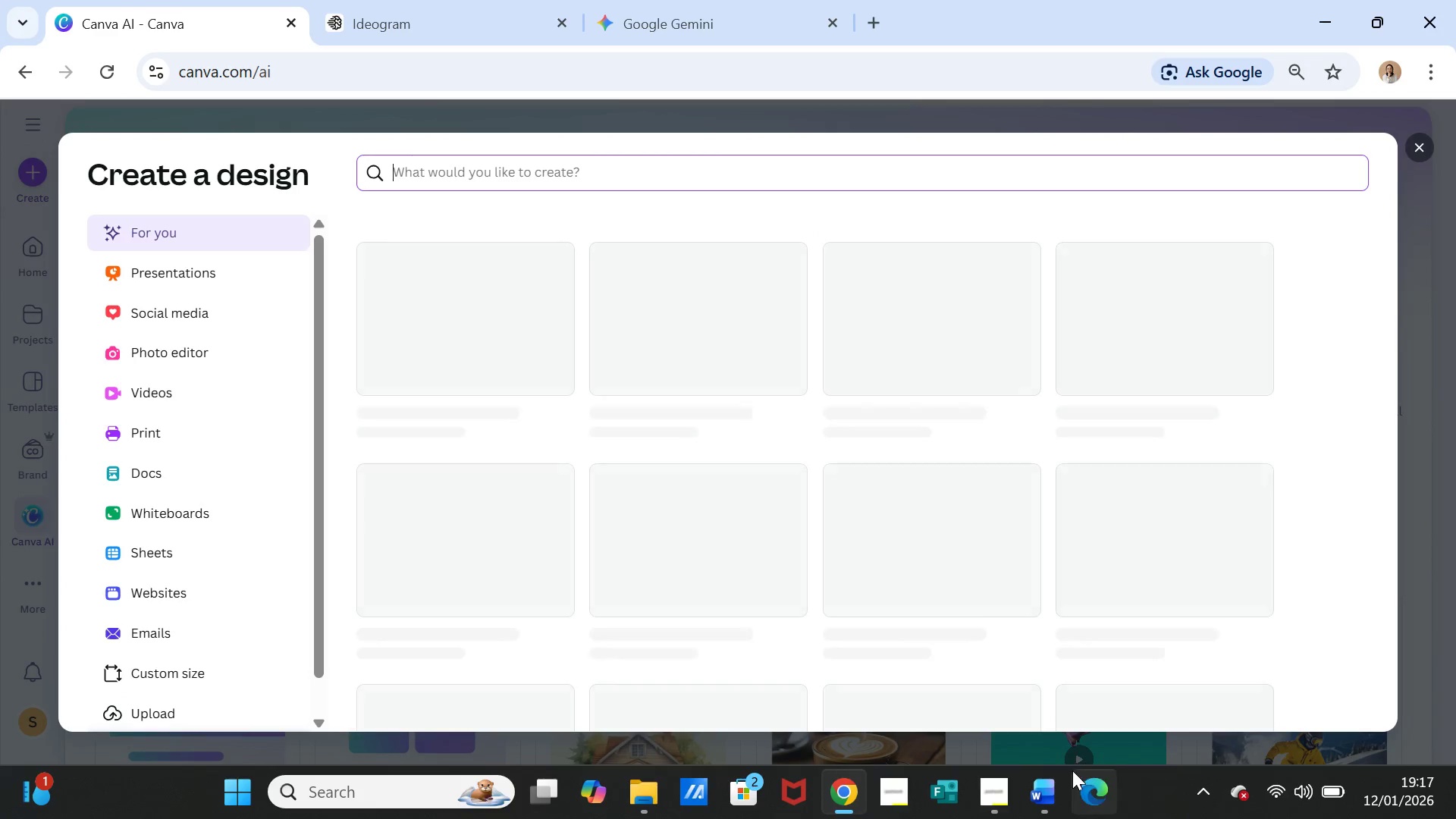 
left_click([1053, 795])
 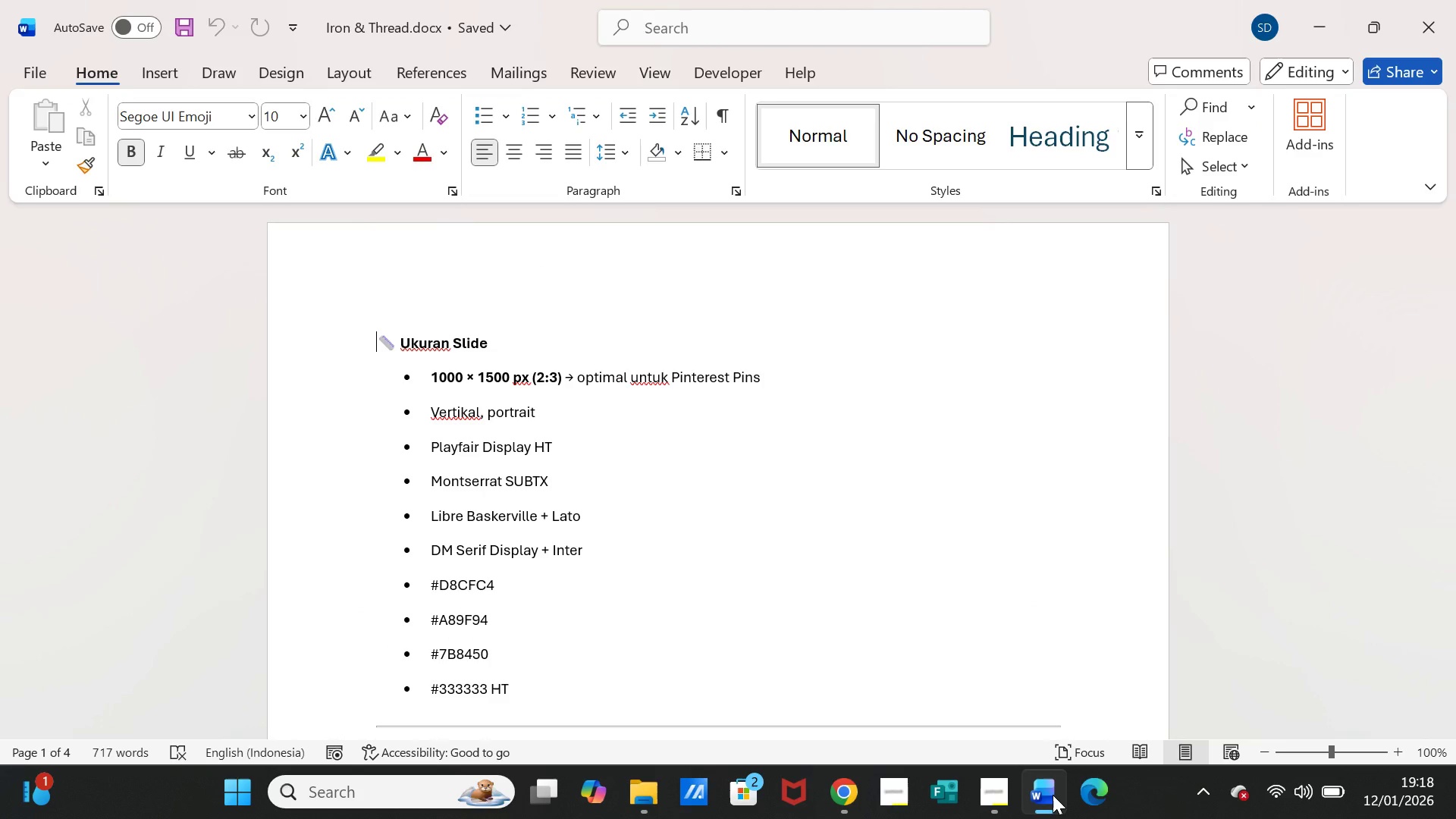 
left_click([1053, 795])
 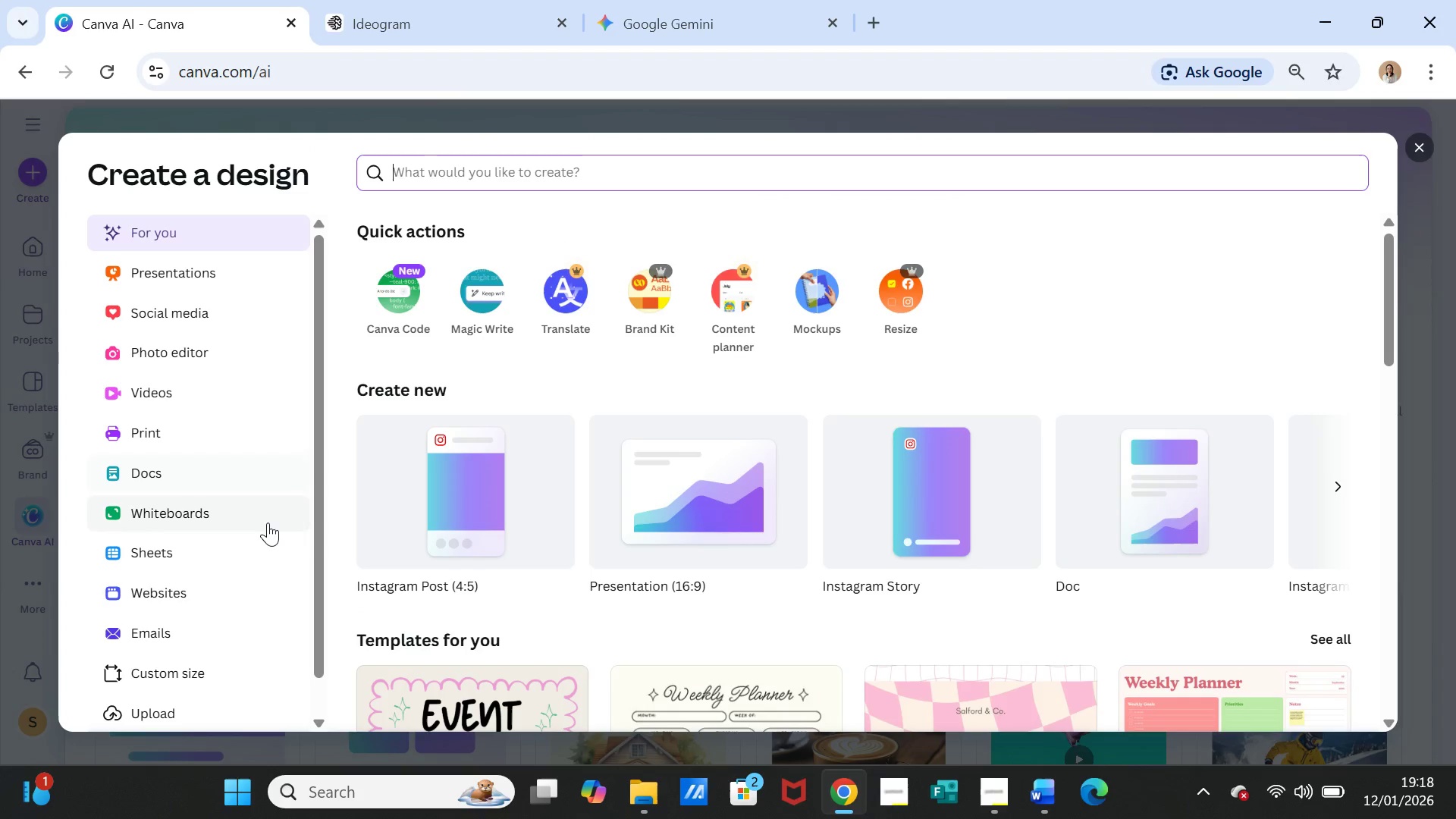 
scroll: coordinate [265, 528], scroll_direction: down, amount: 2.0
 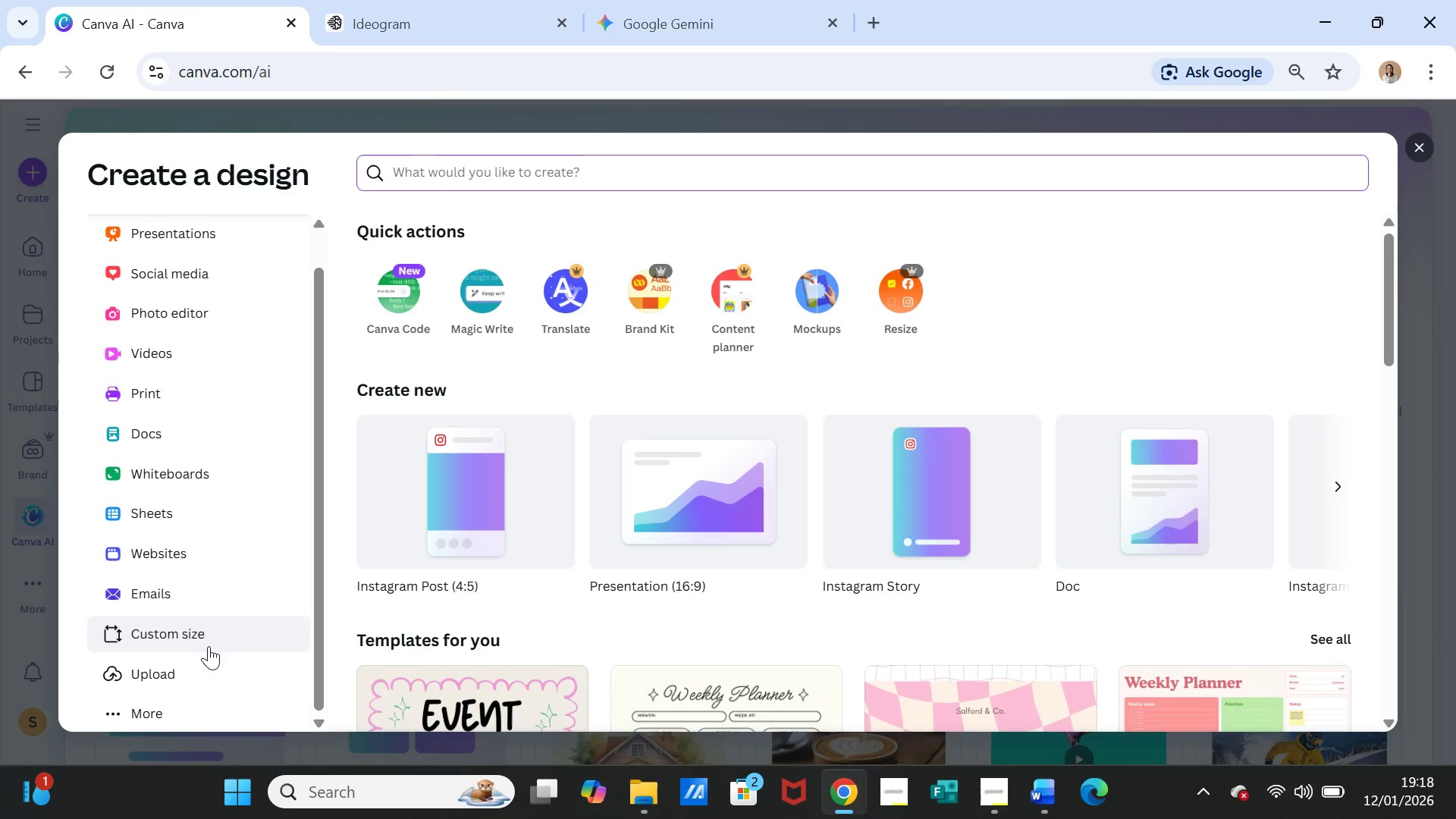 
left_click([203, 636])
 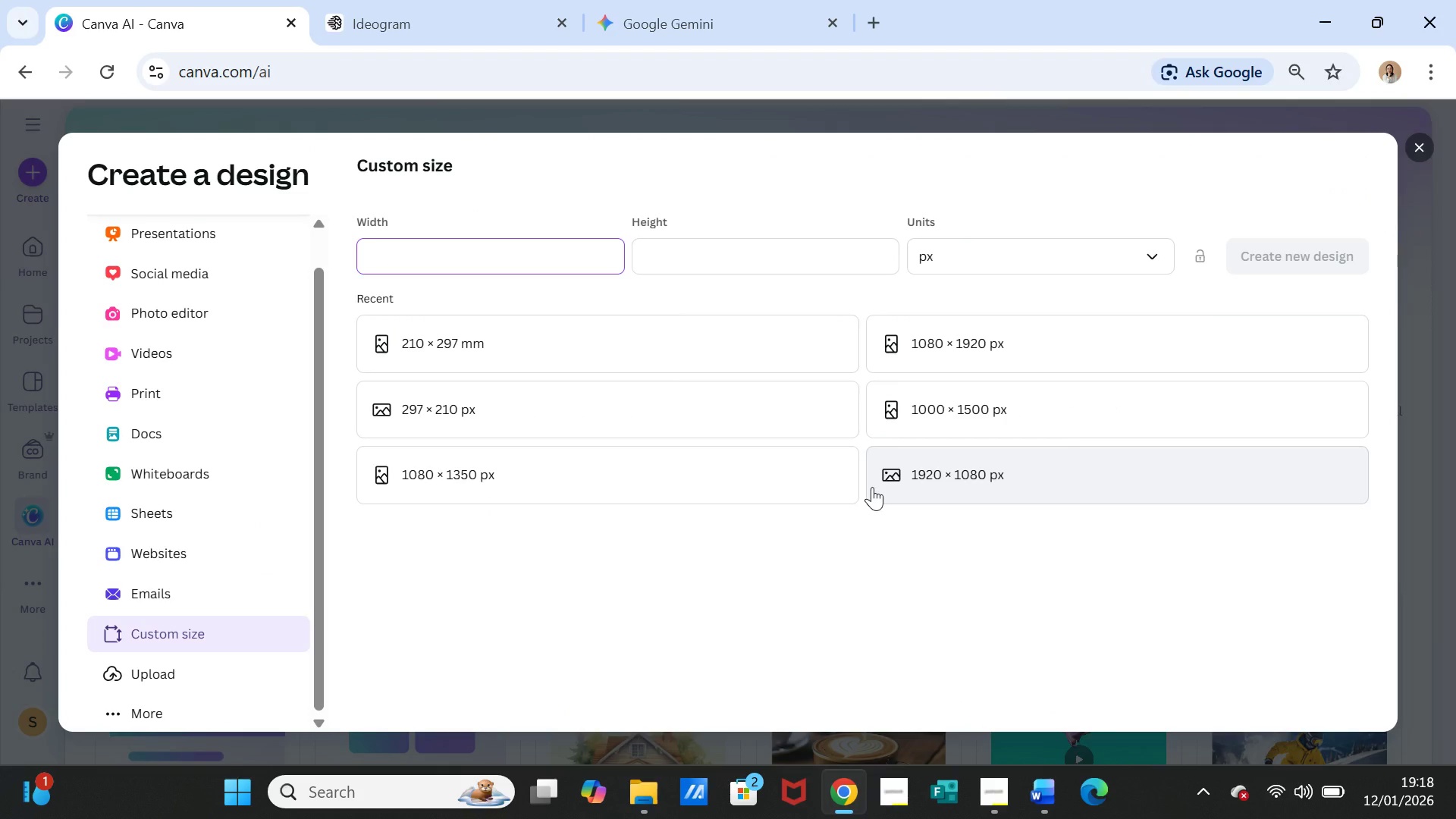 
left_click([965, 403])
 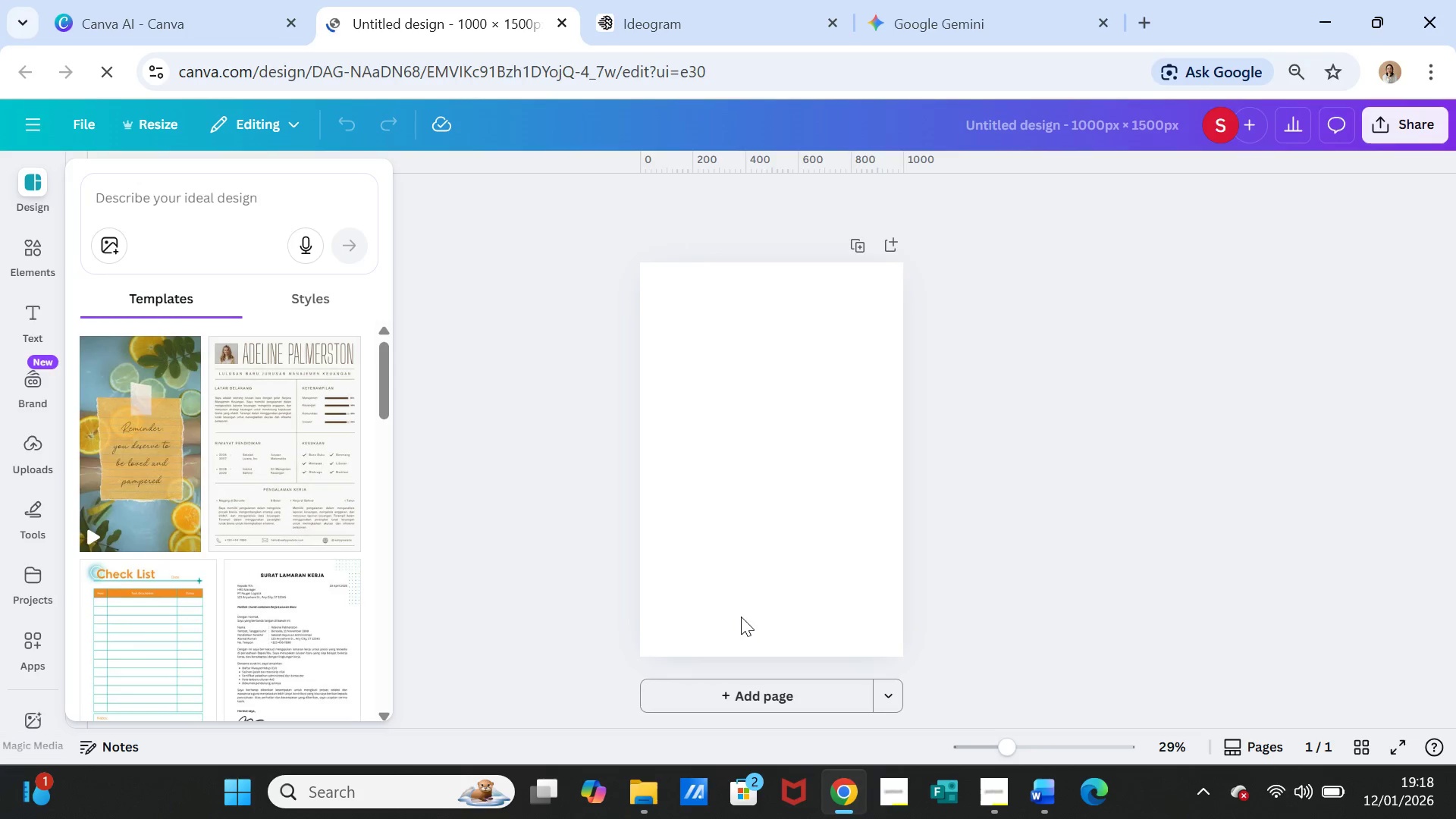 
wait(24.14)
 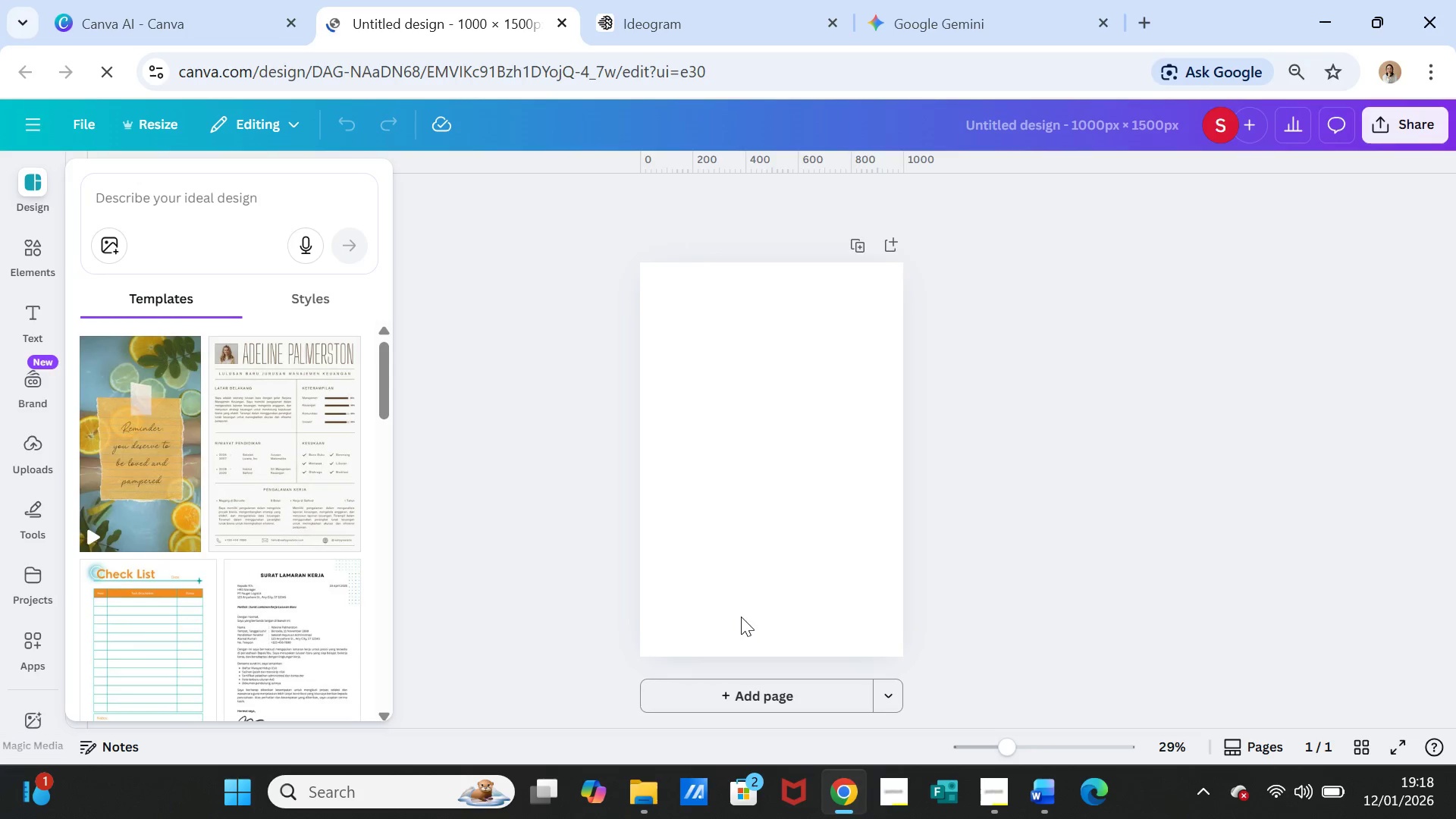 
left_click([33, 253])
 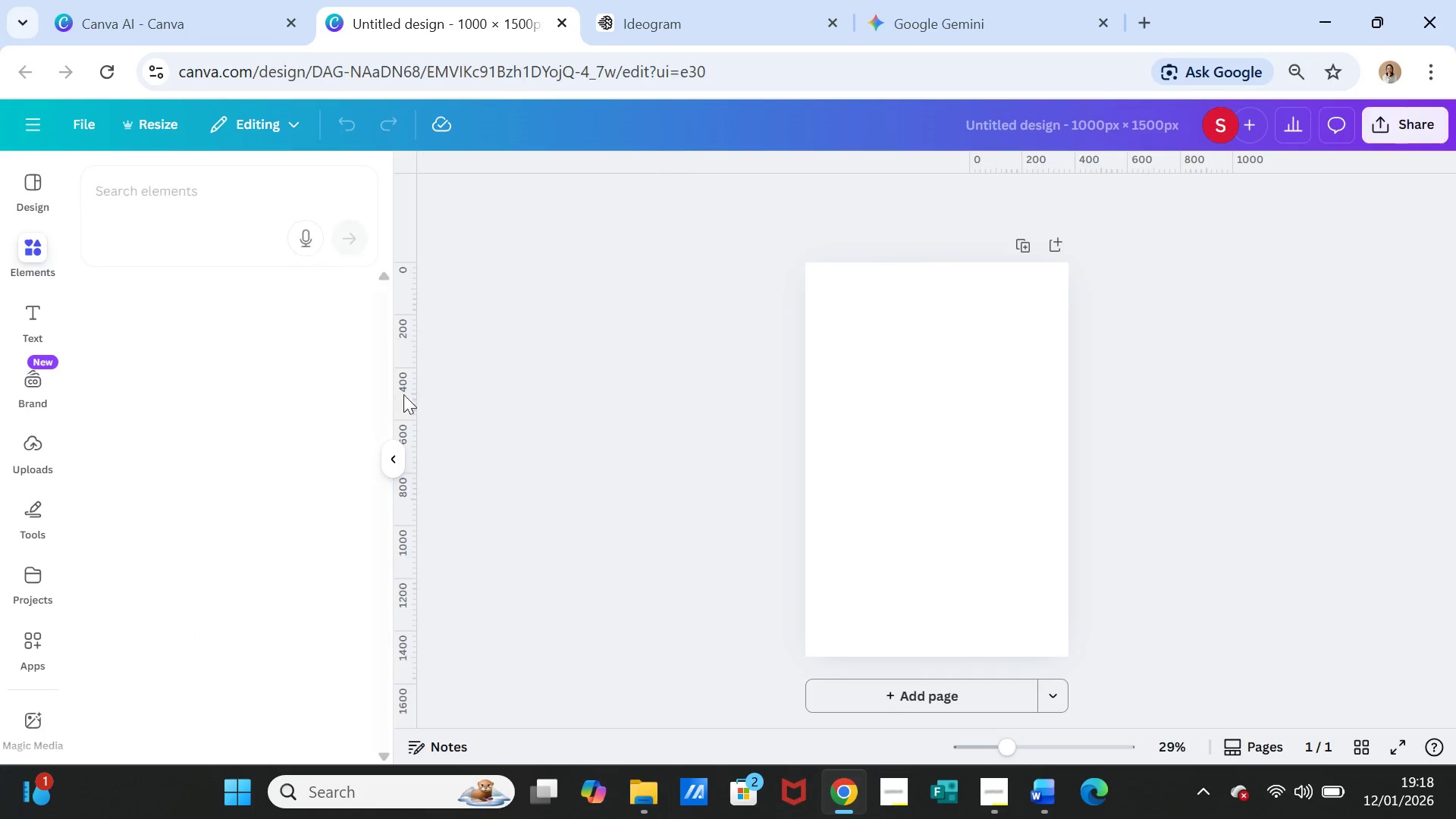 
mouse_move([378, 388])
 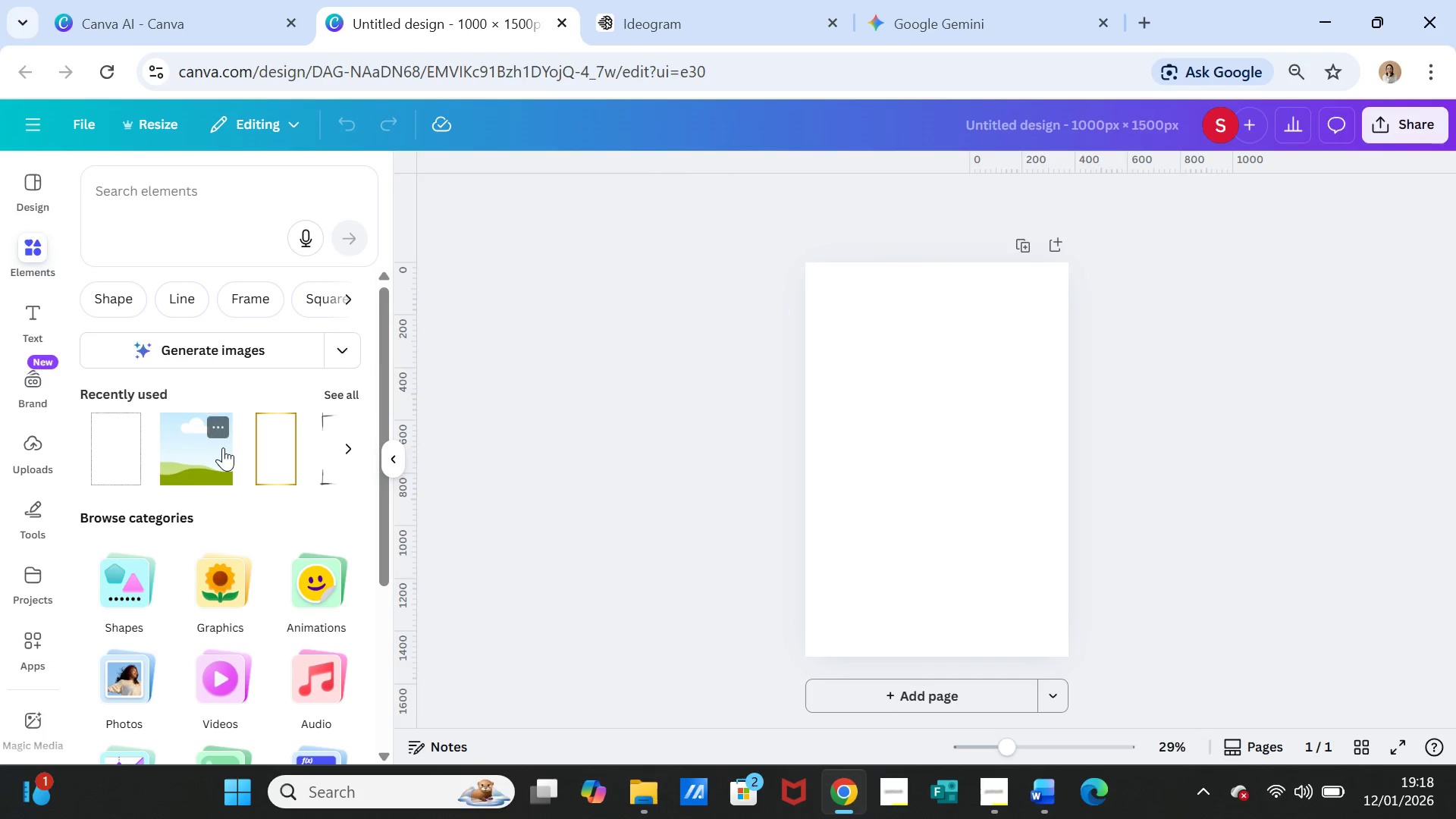 
left_click([223, 447])
 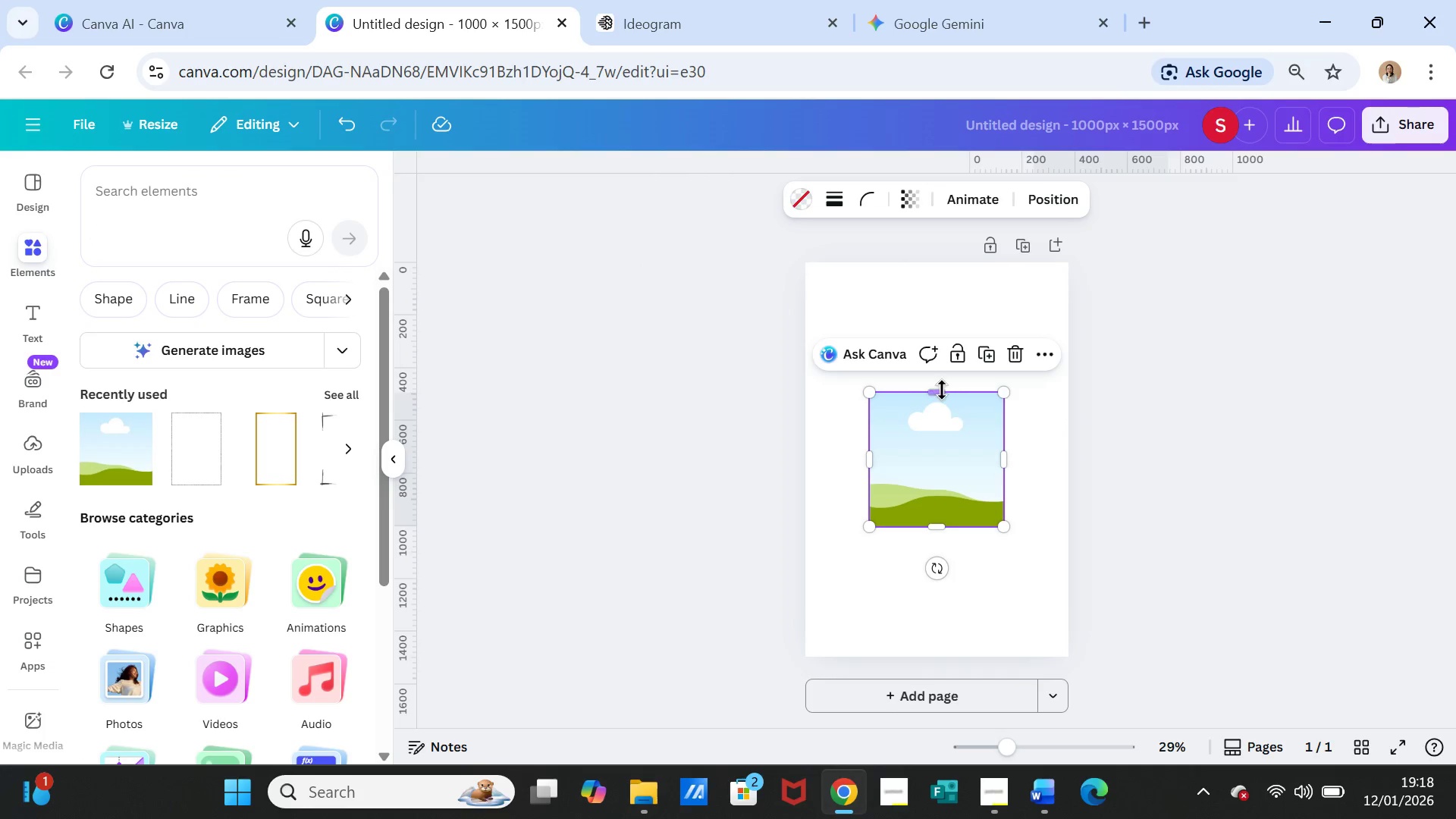 
left_click_drag(start_coordinate=[942, 390], to_coordinate=[933, 259])
 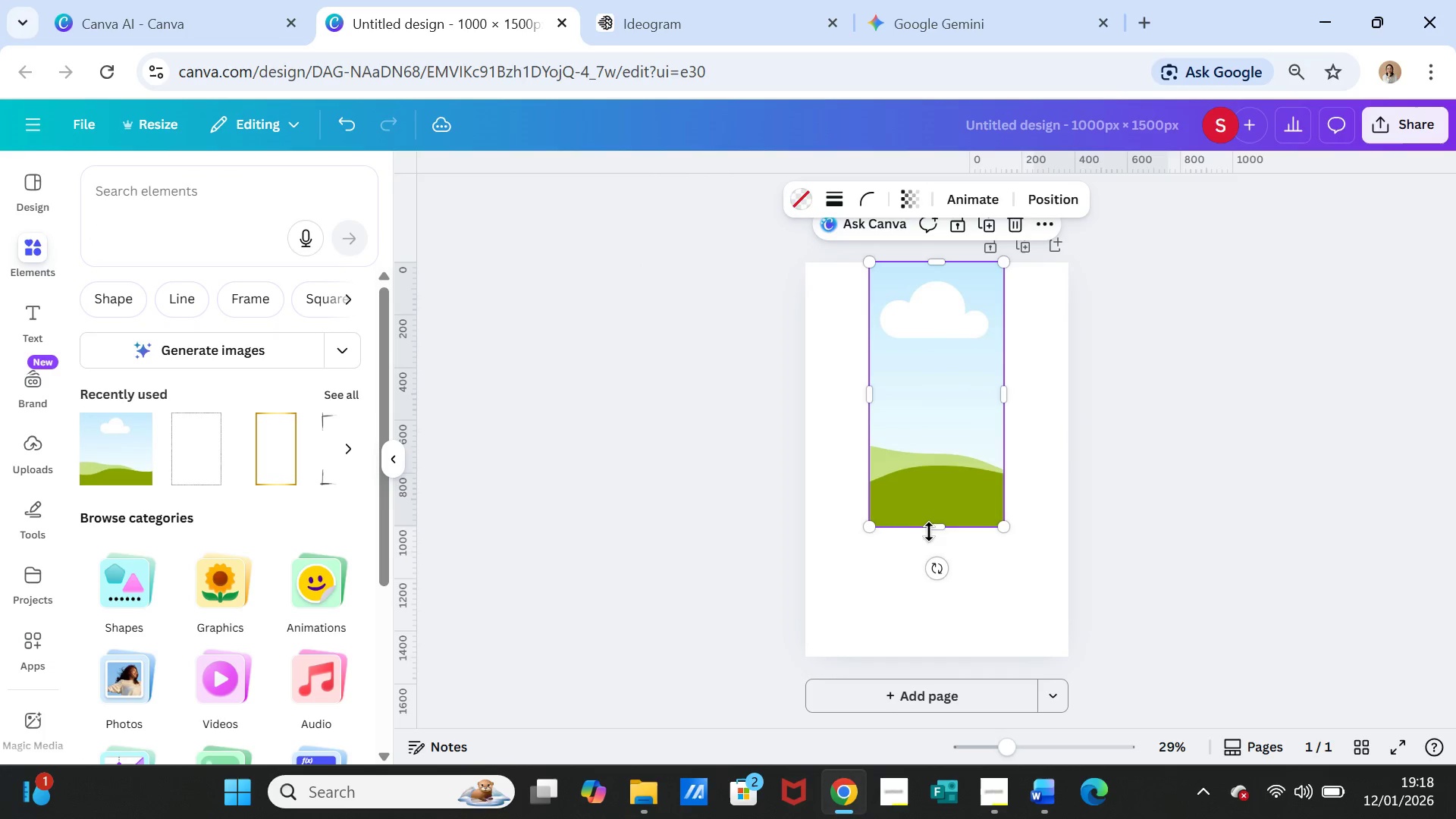 
left_click_drag(start_coordinate=[934, 526], to_coordinate=[938, 652])
 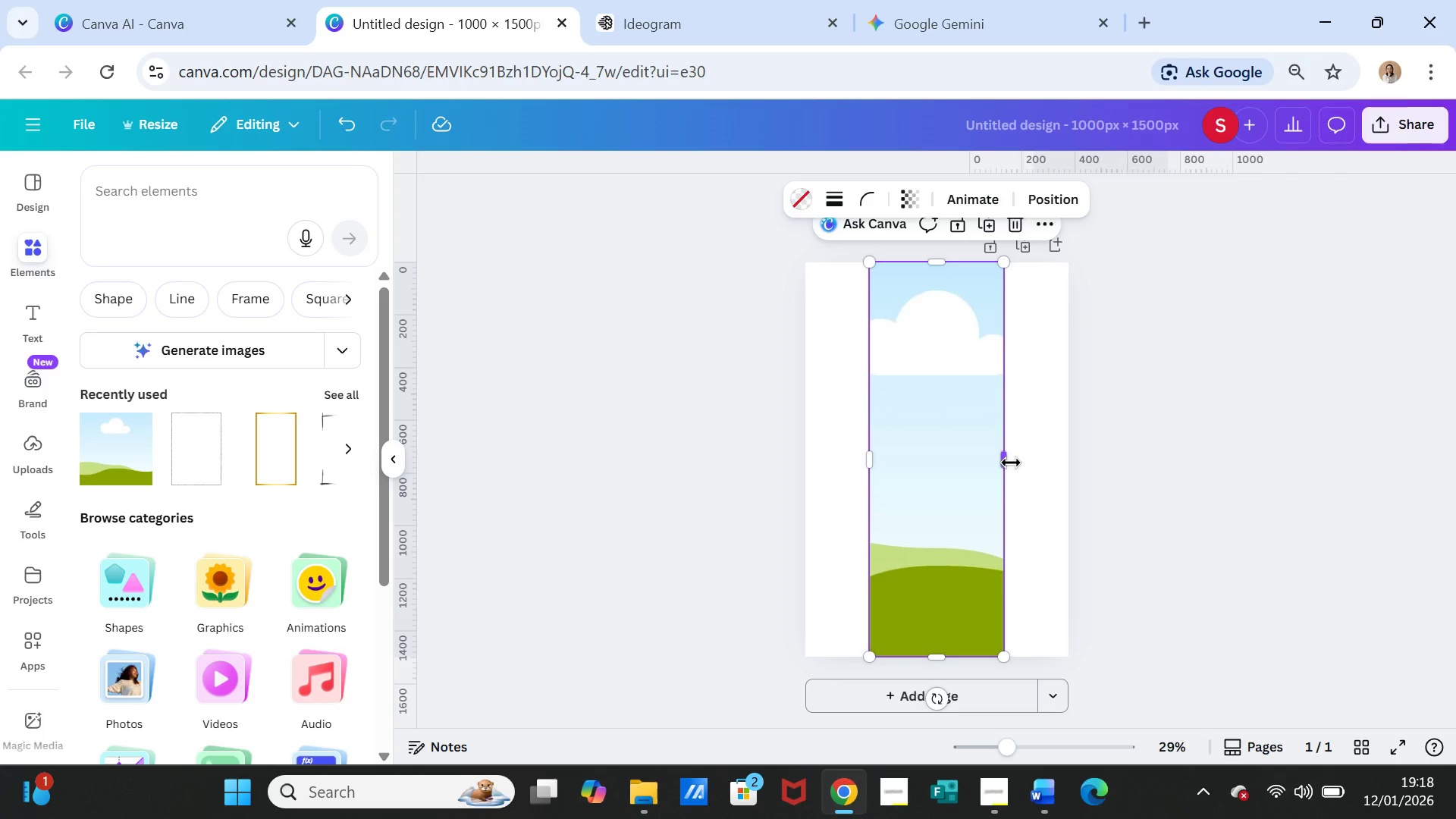 
left_click_drag(start_coordinate=[1010, 462], to_coordinate=[1074, 460])
 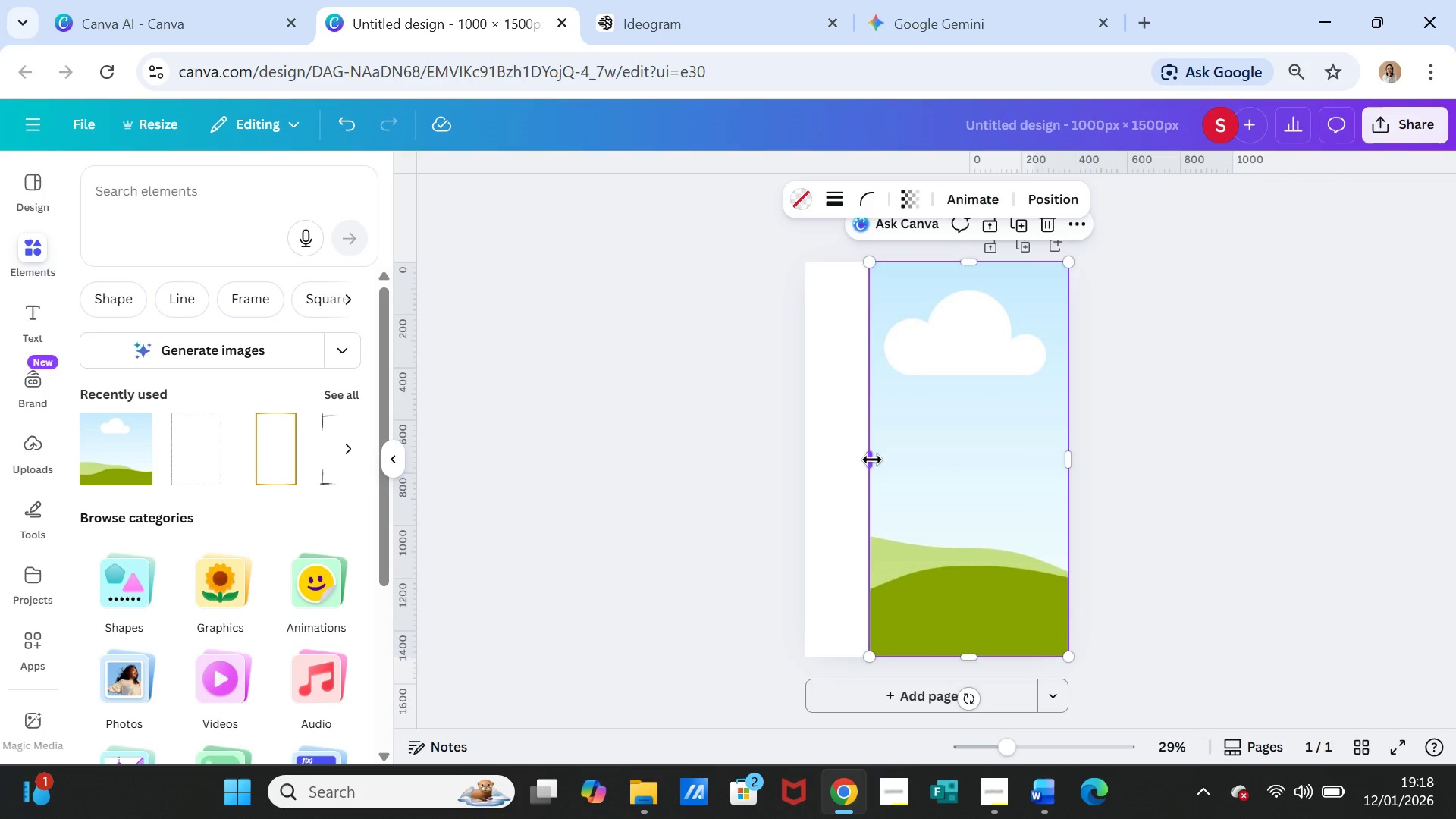 
left_click_drag(start_coordinate=[871, 459], to_coordinate=[809, 463])
 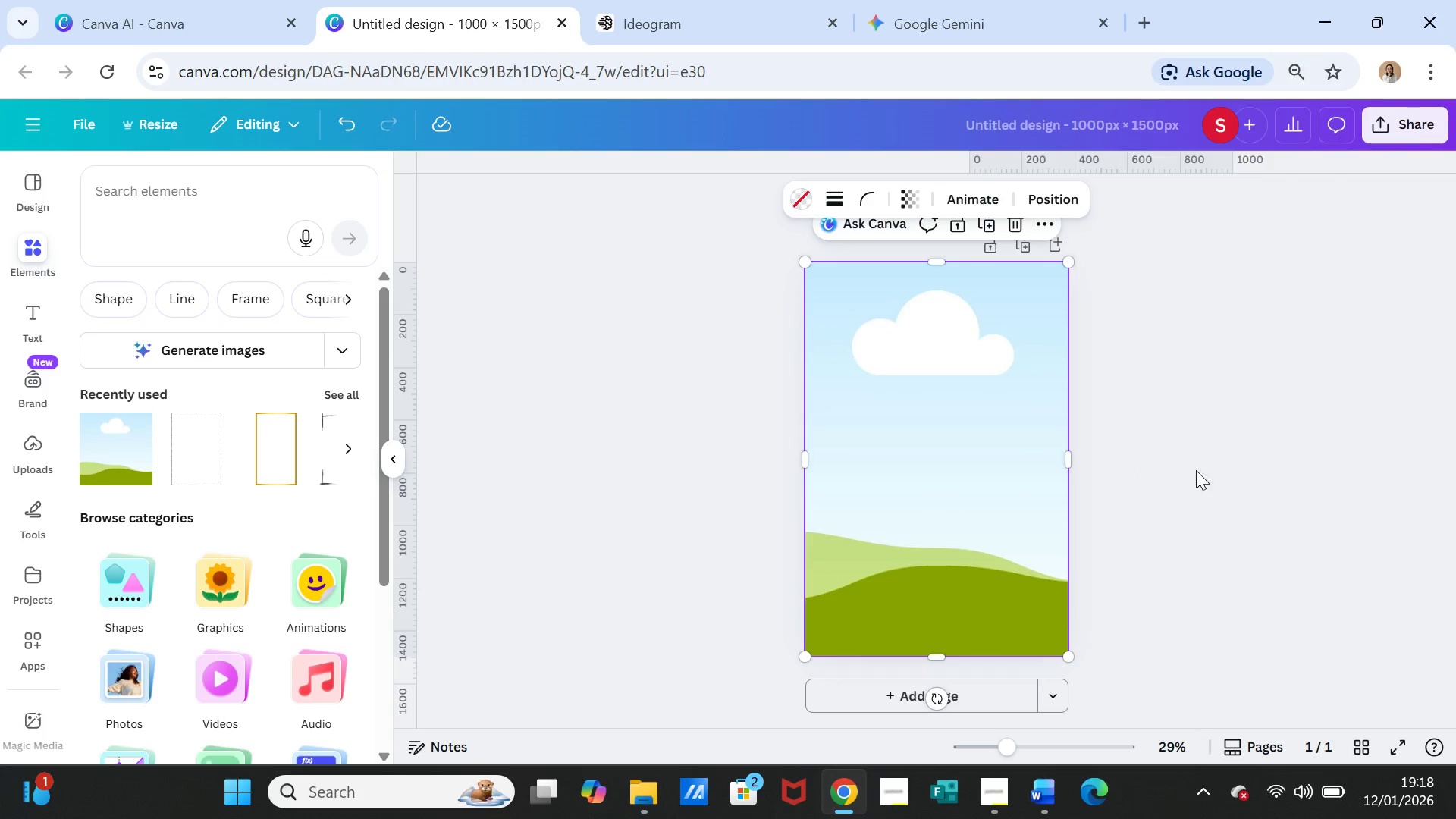 
left_click([1188, 472])
 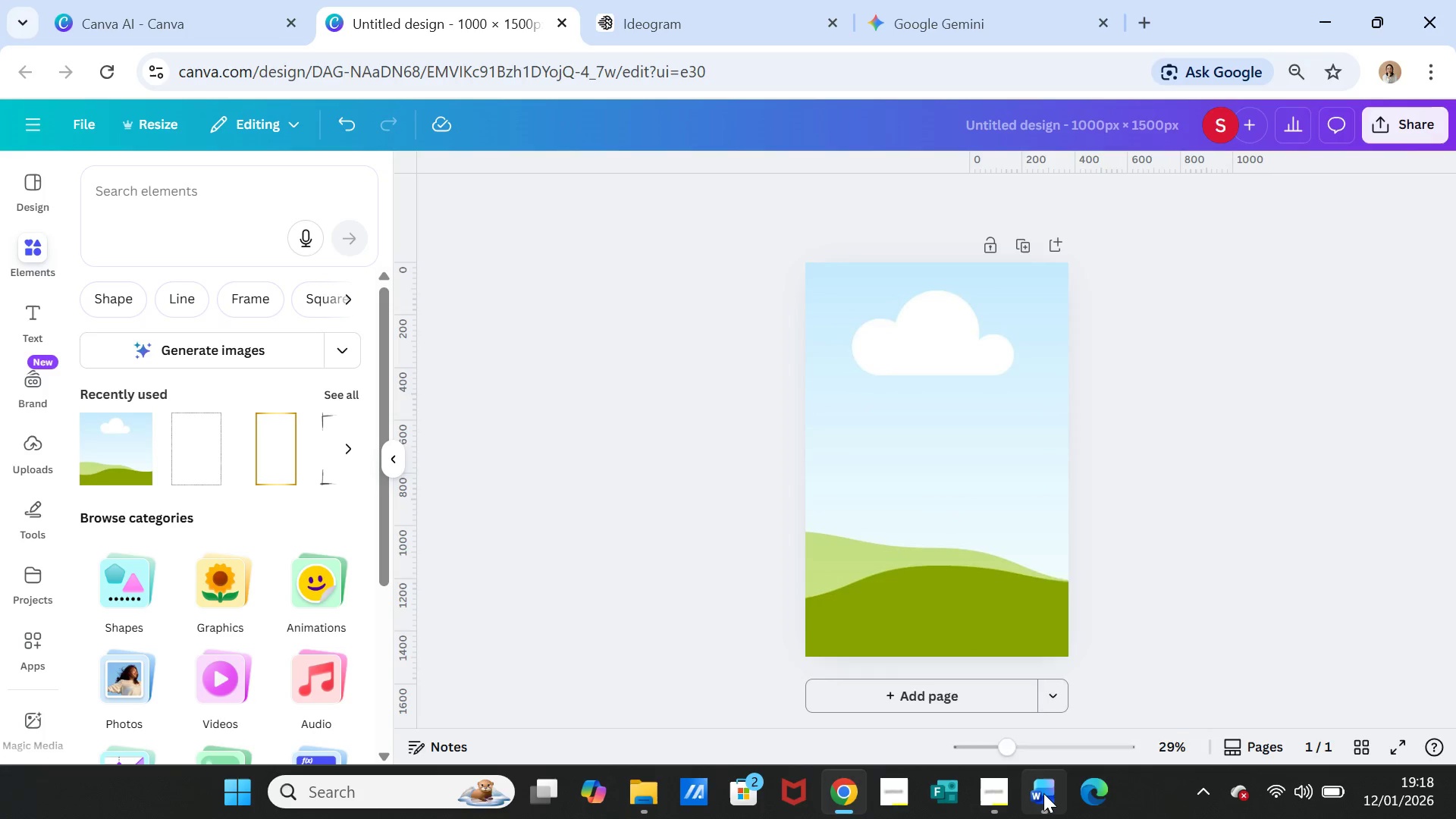 
left_click([1042, 793])
 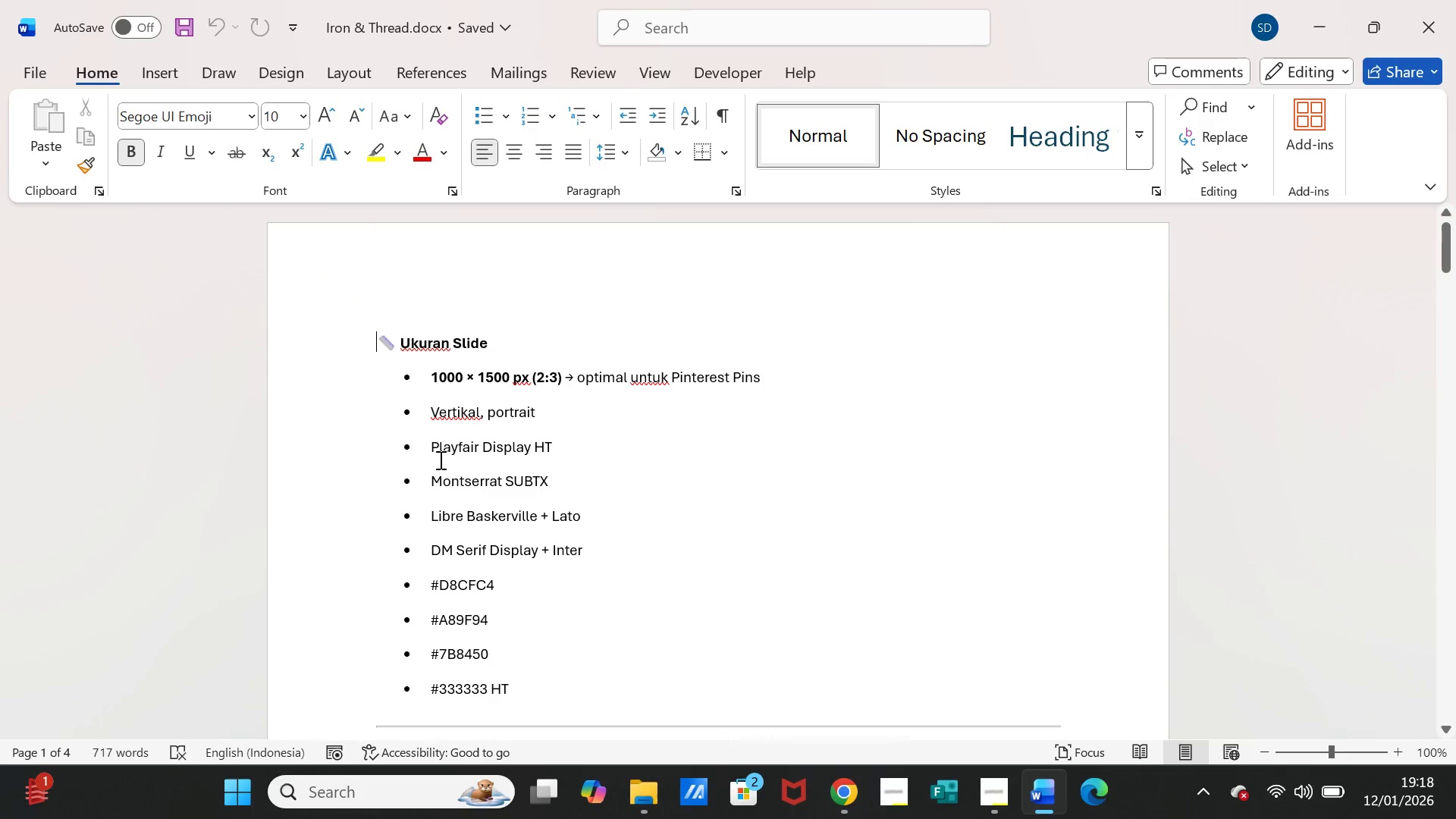 
scroll: coordinate [460, 544], scroll_direction: down, amount: 4.0
 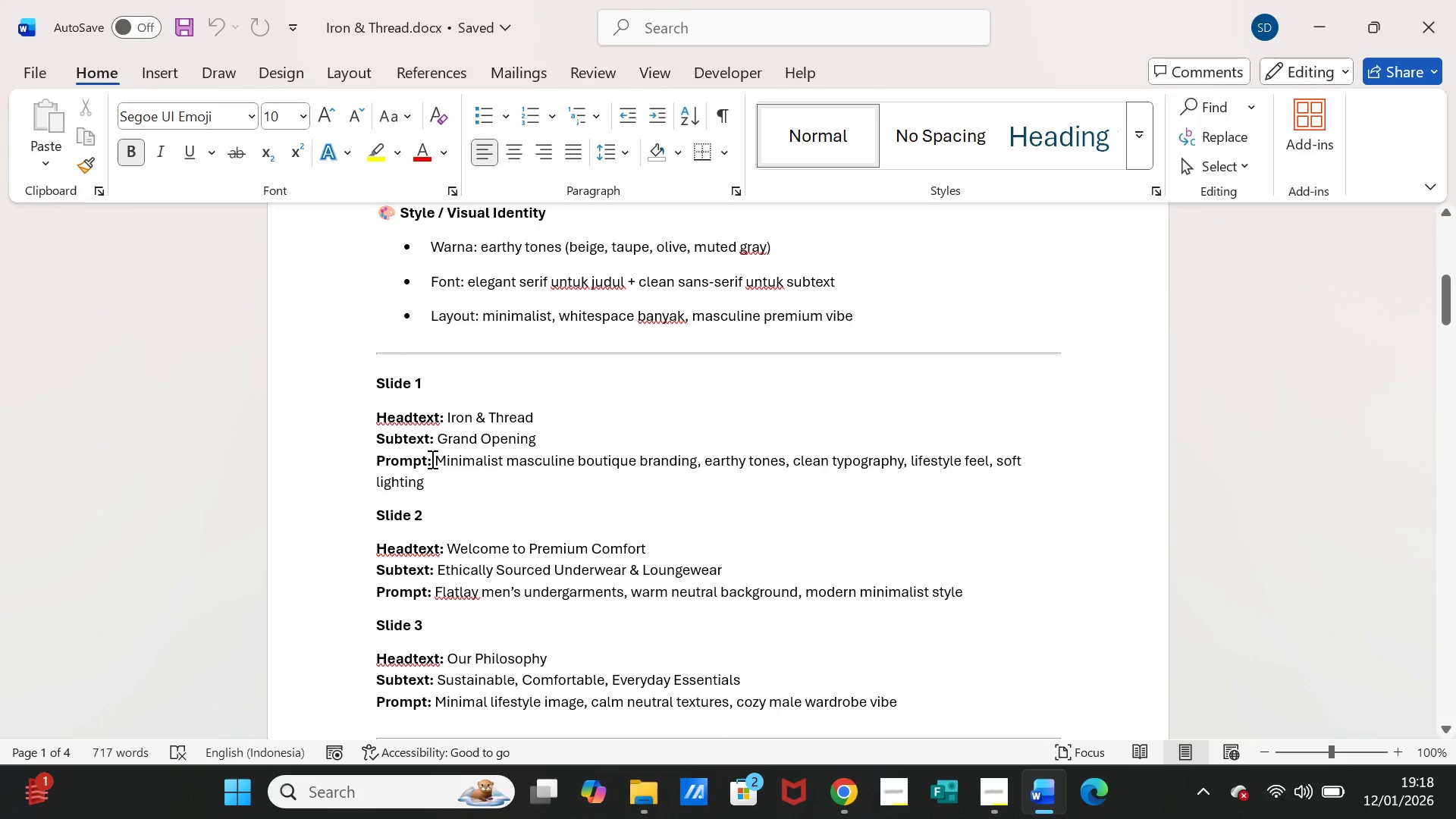 
left_click_drag(start_coordinate=[435, 460], to_coordinate=[444, 474])
 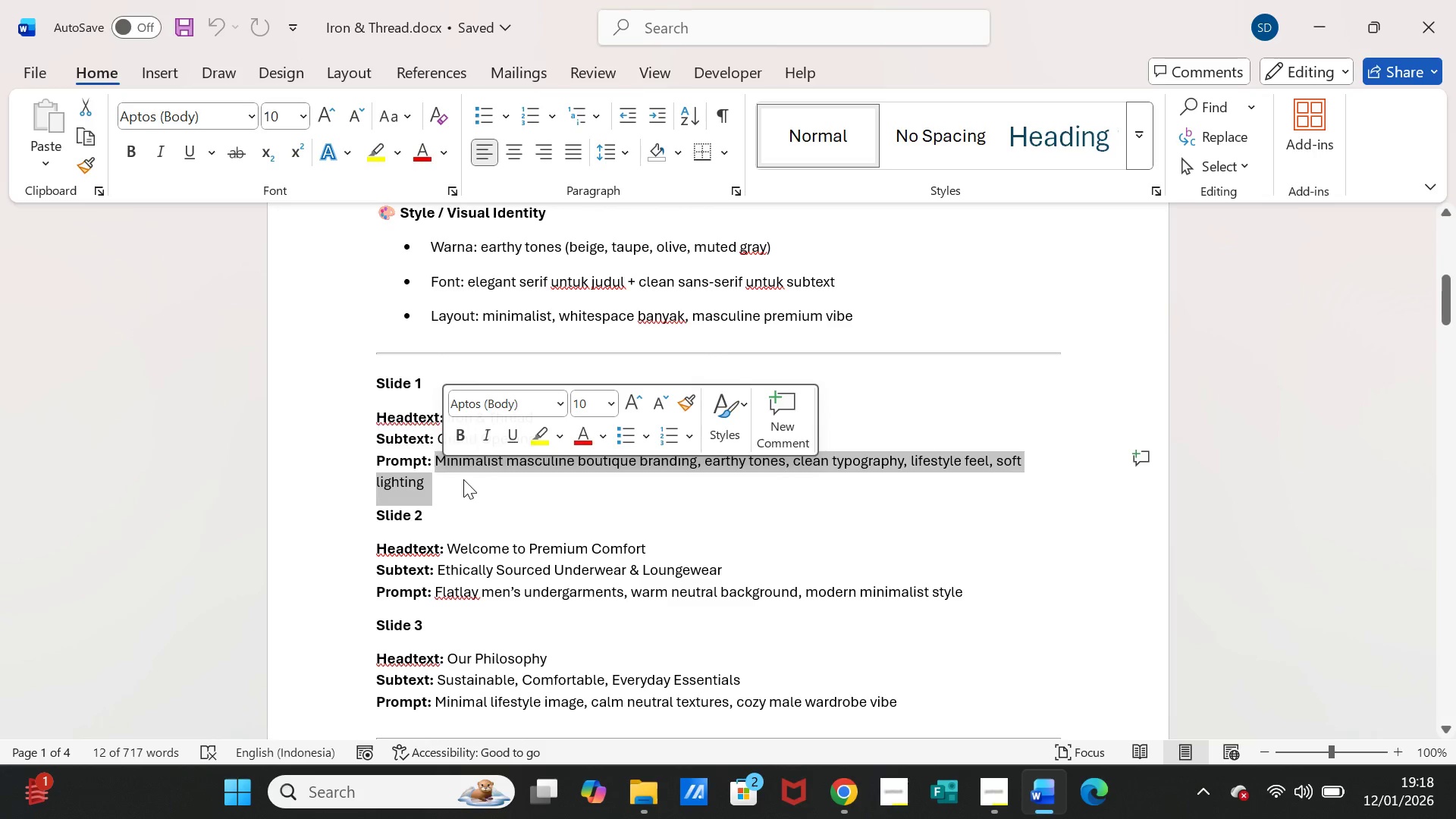 
key(Control+ControlLeft)
 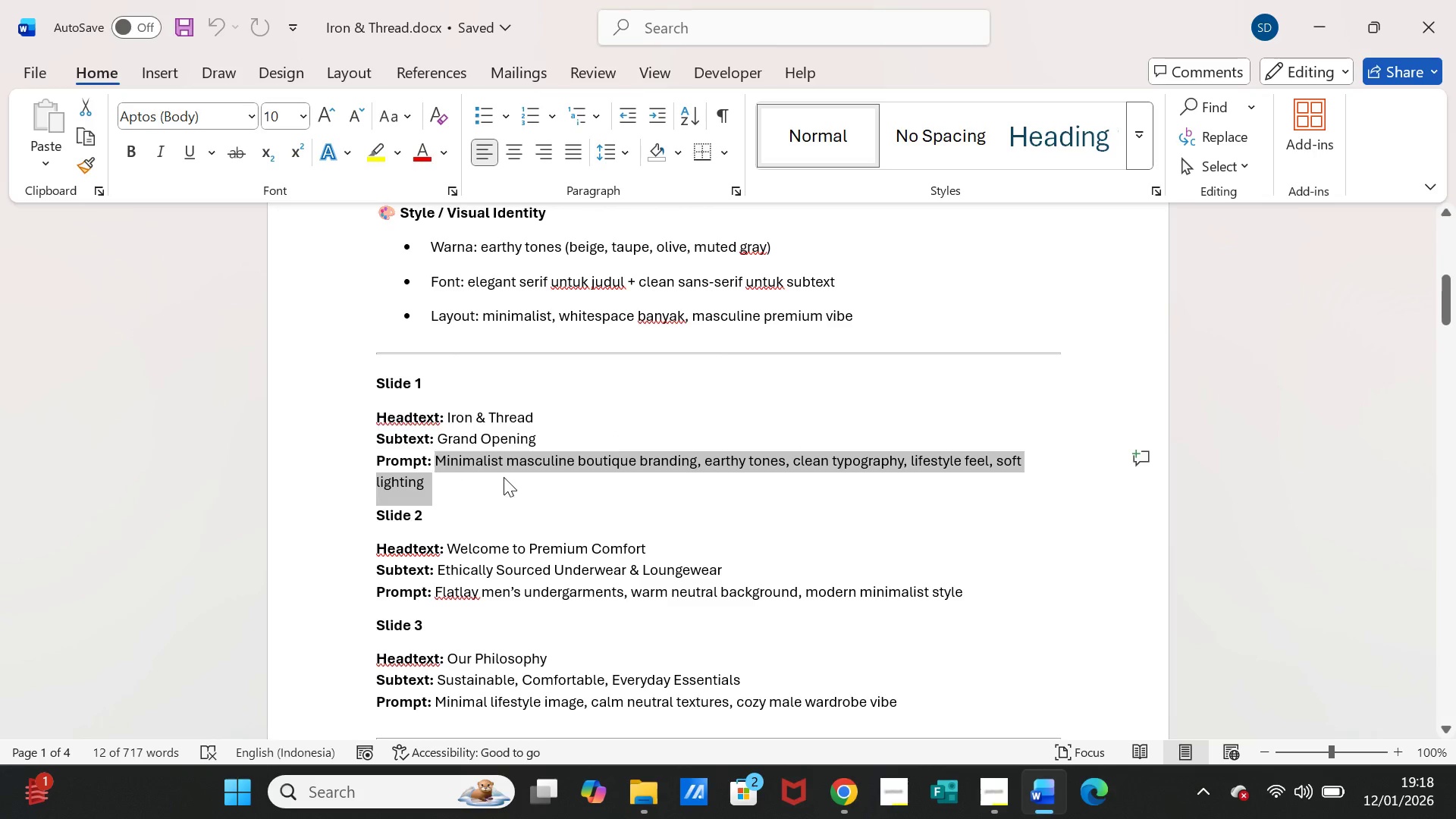 
key(Control+C)
 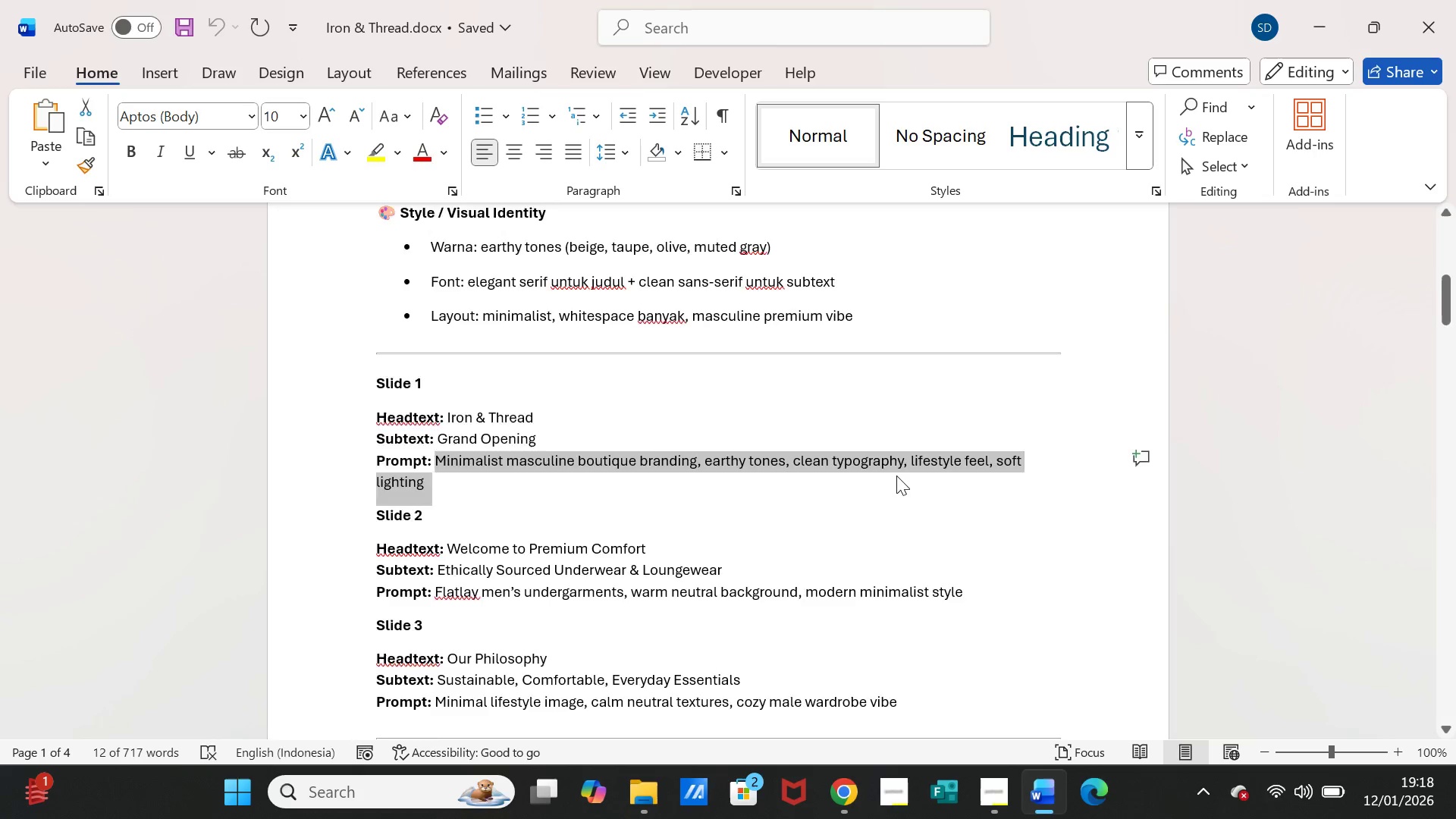 
scroll: coordinate [899, 476], scroll_direction: up, amount: 10.0
 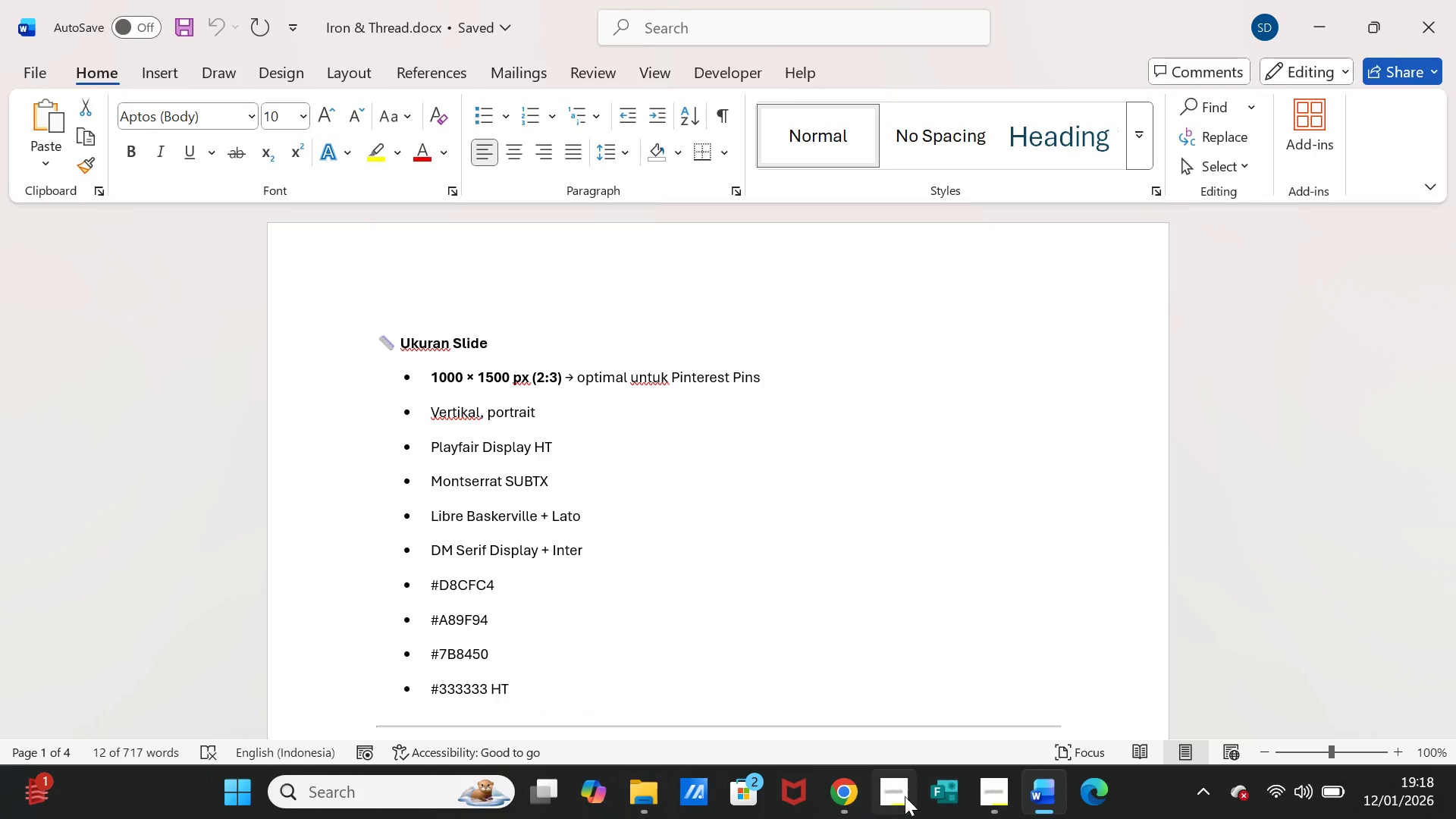 
left_click([837, 795])
 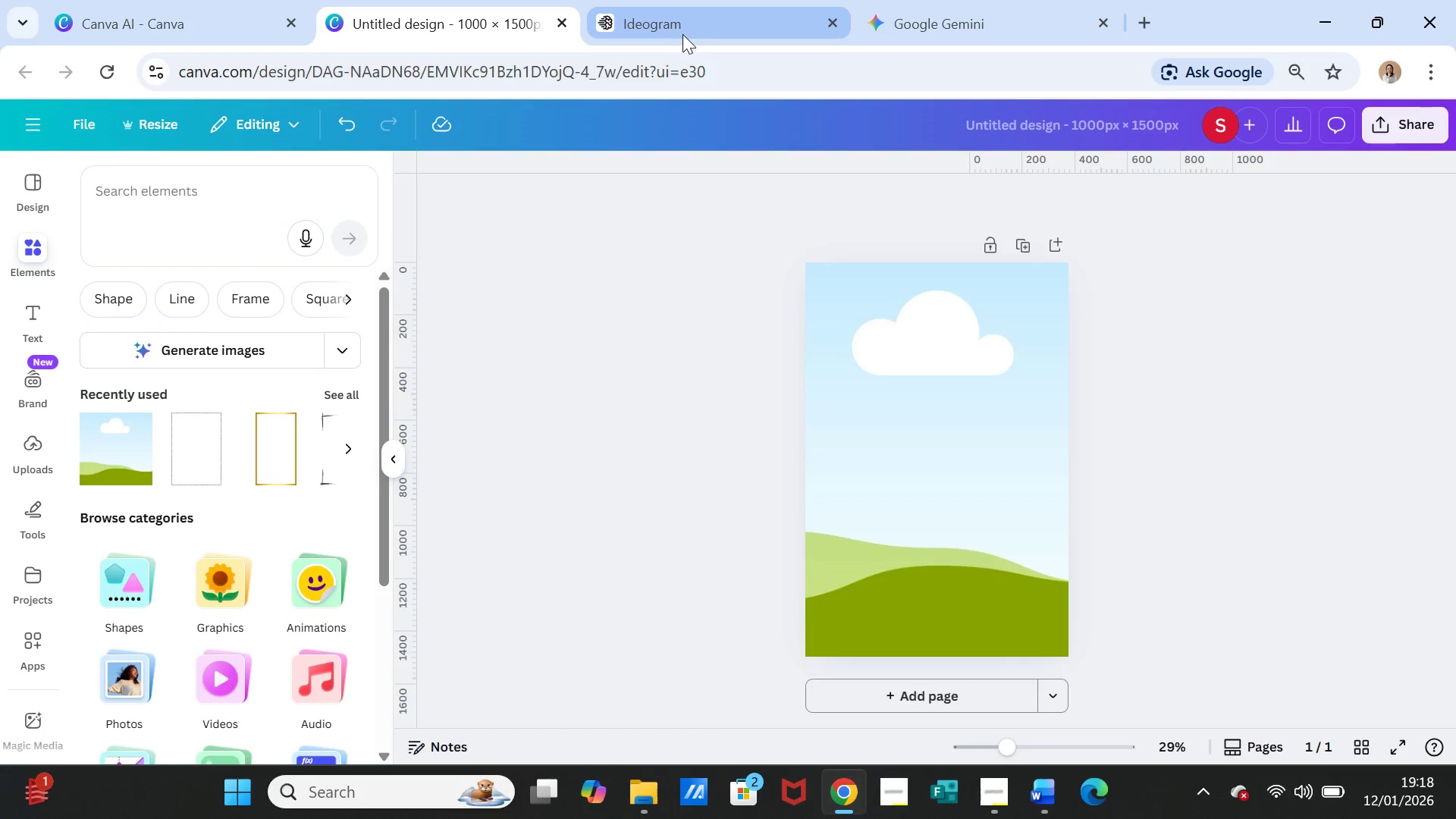 
left_click([671, 24])
 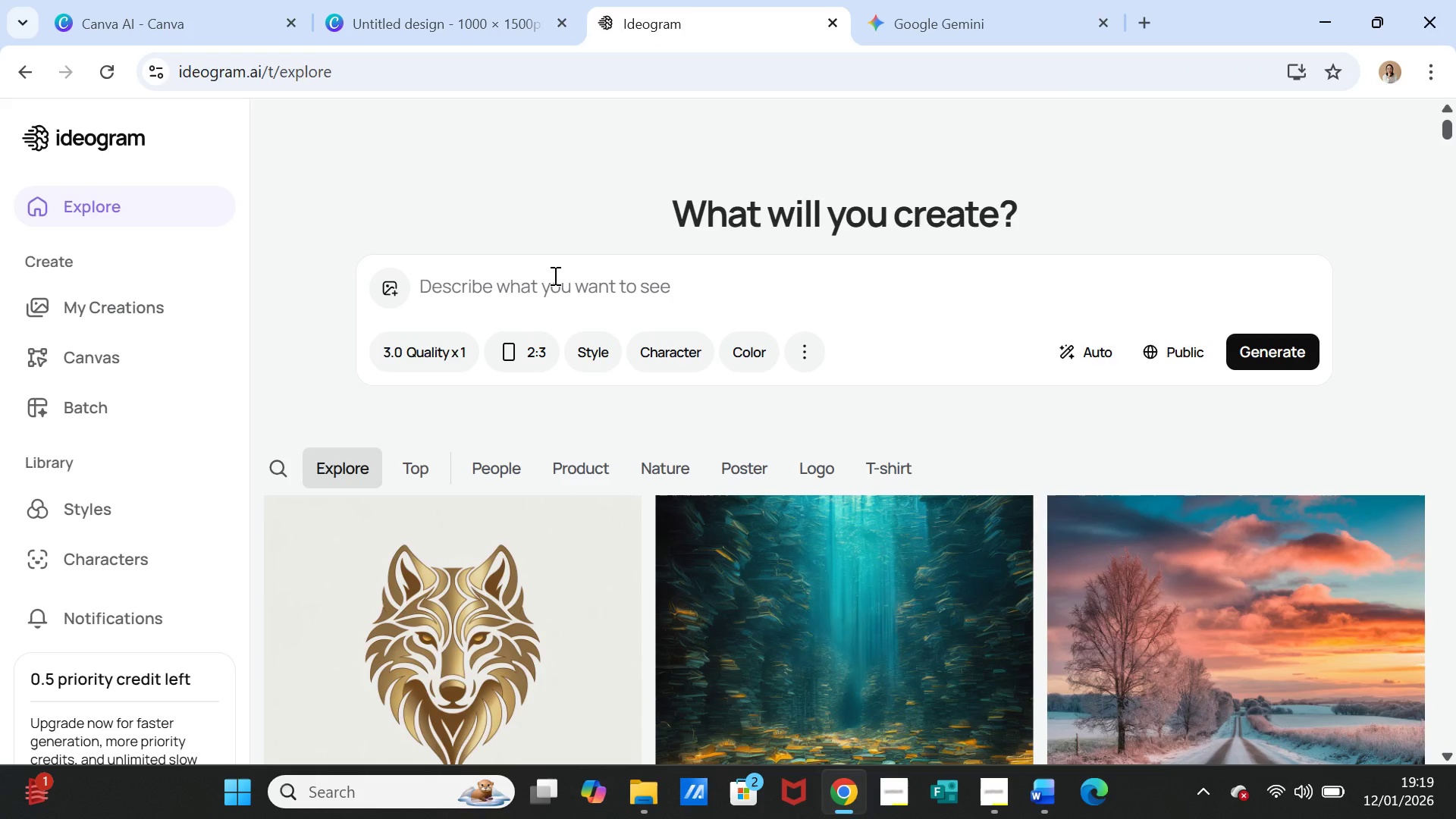 
left_click([554, 275])
 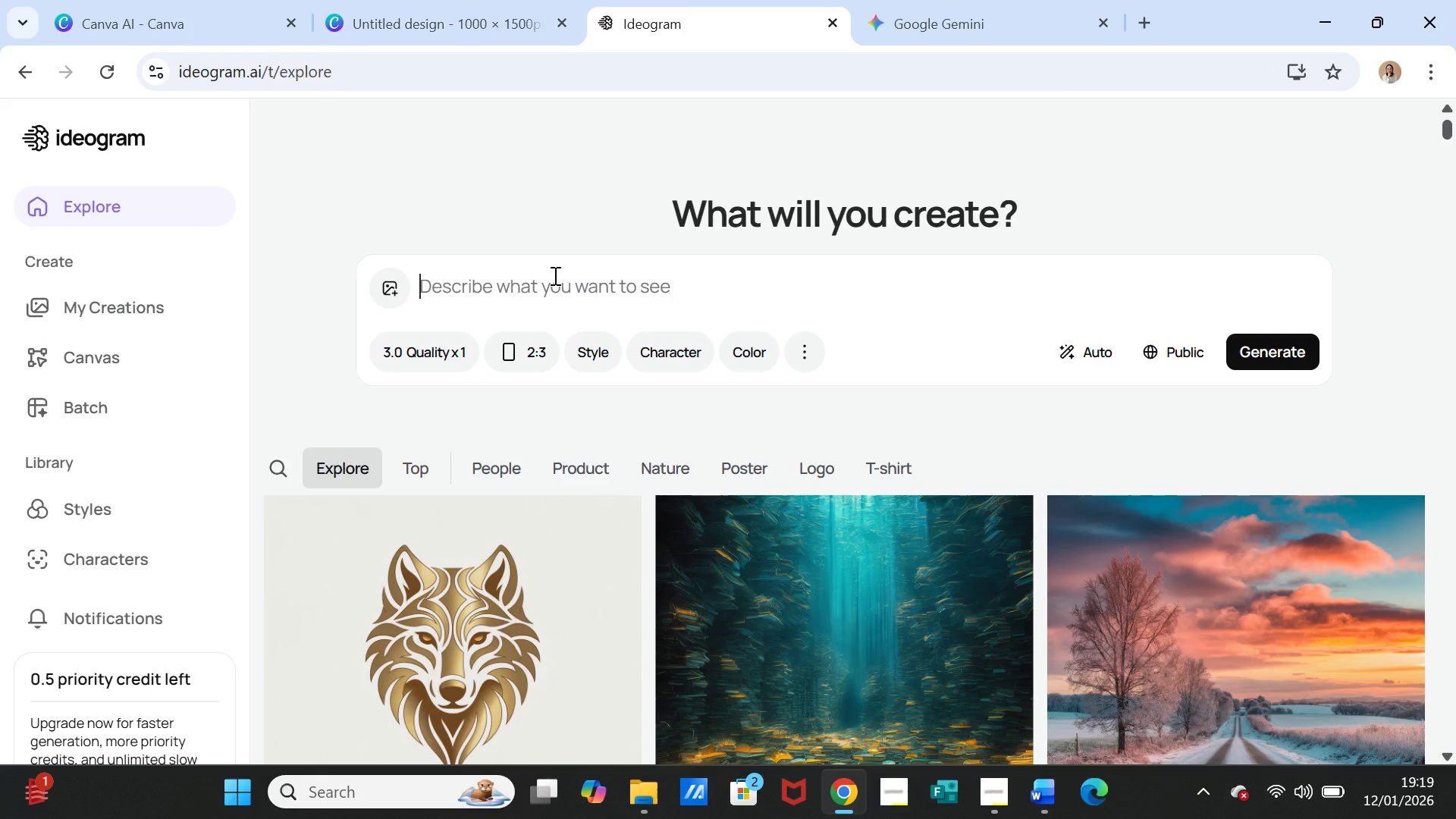 
key(Control+V)
 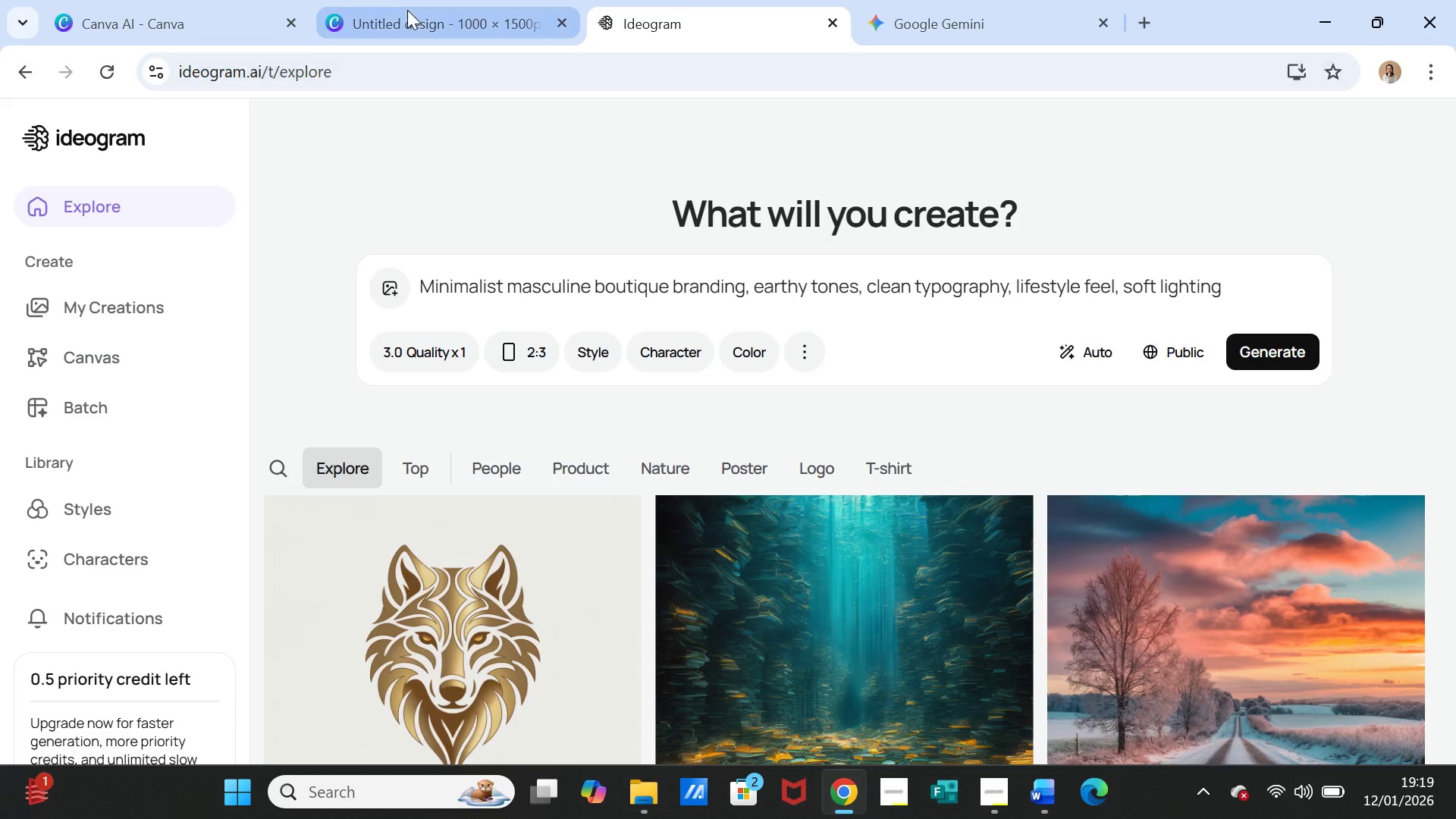 
left_click([407, 10])
 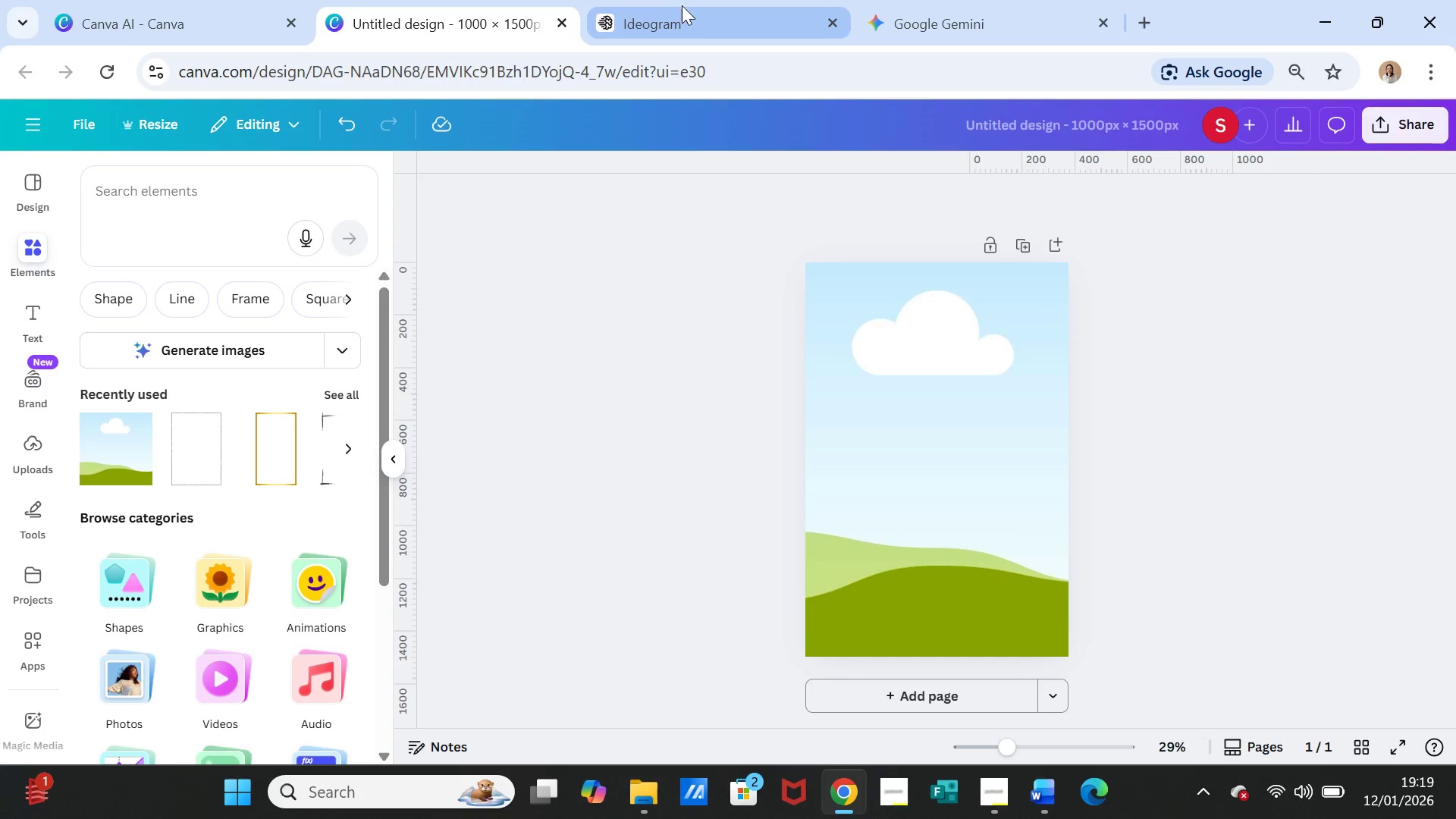 
left_click([682, 11])
 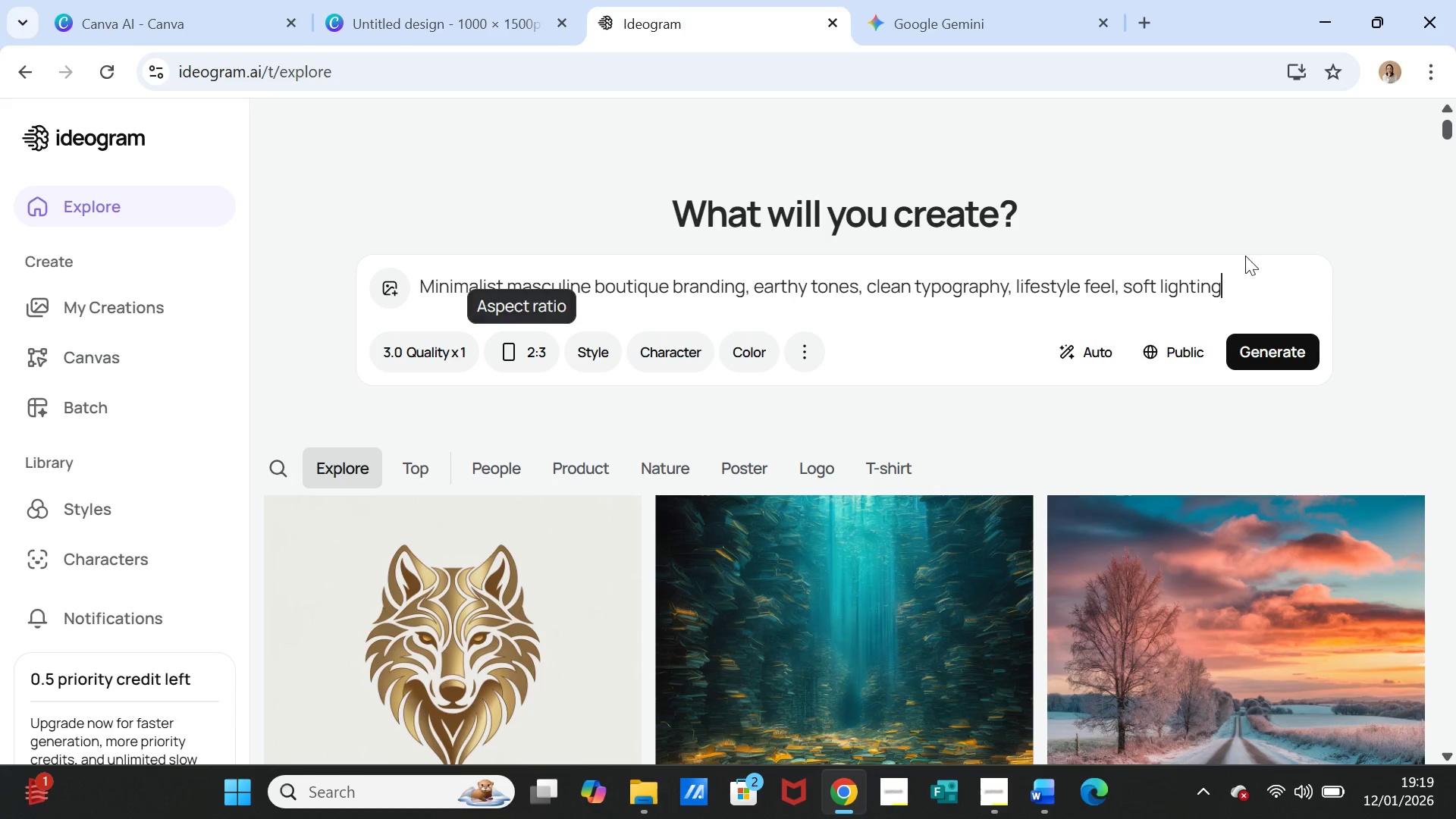 
left_click([1240, 353])
 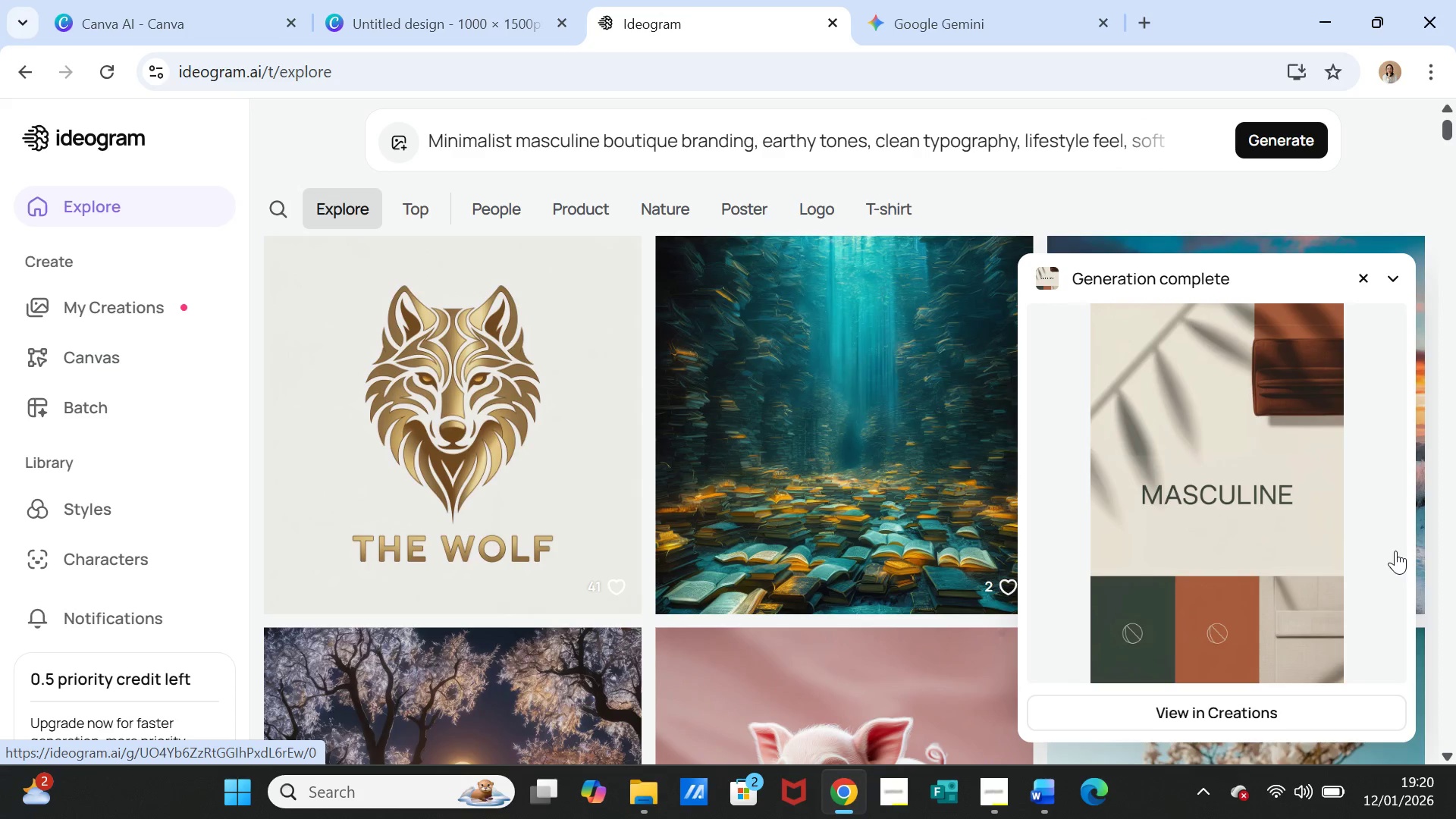 
wait(61.06)
 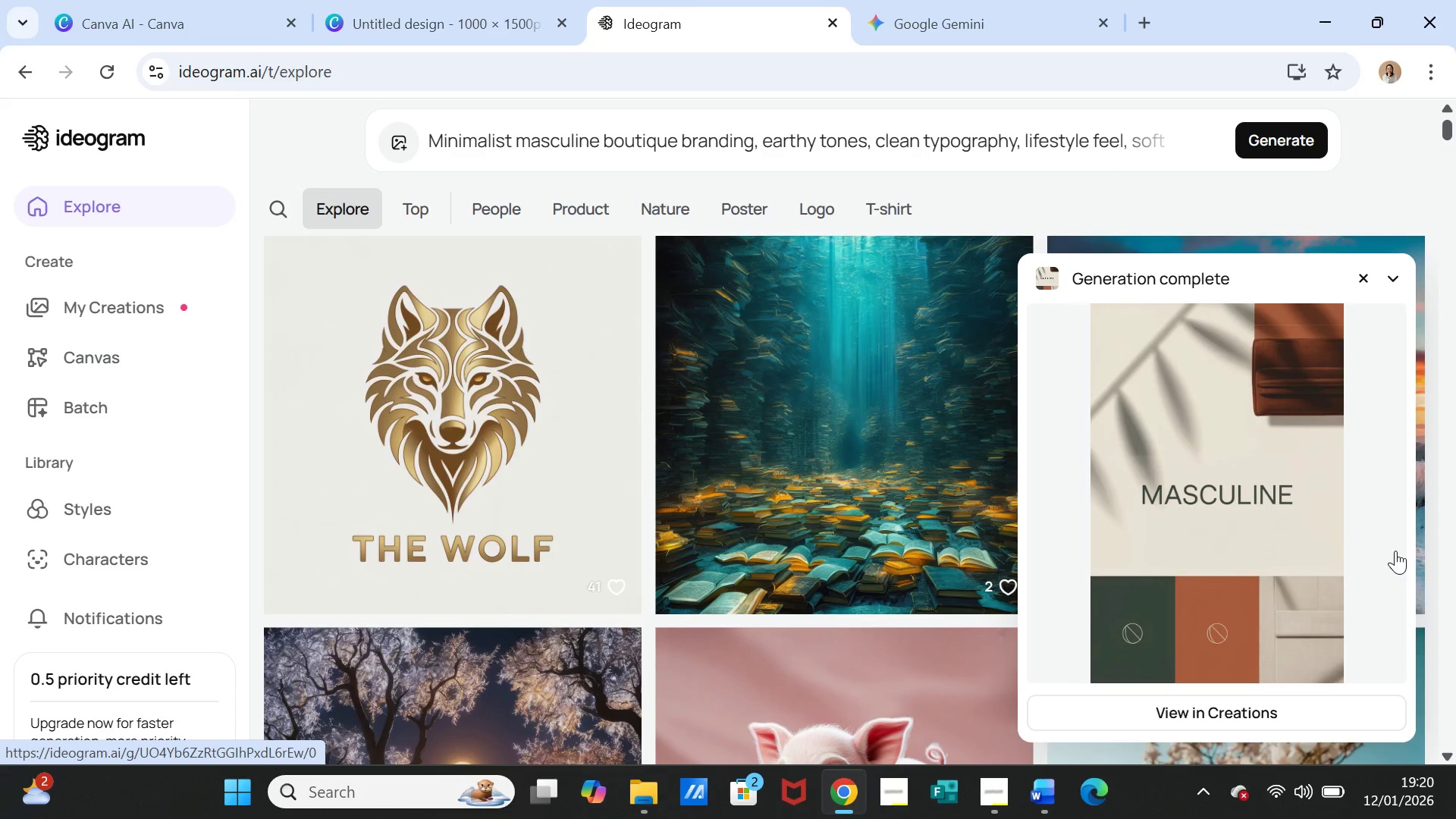 
left_click([952, 9])
 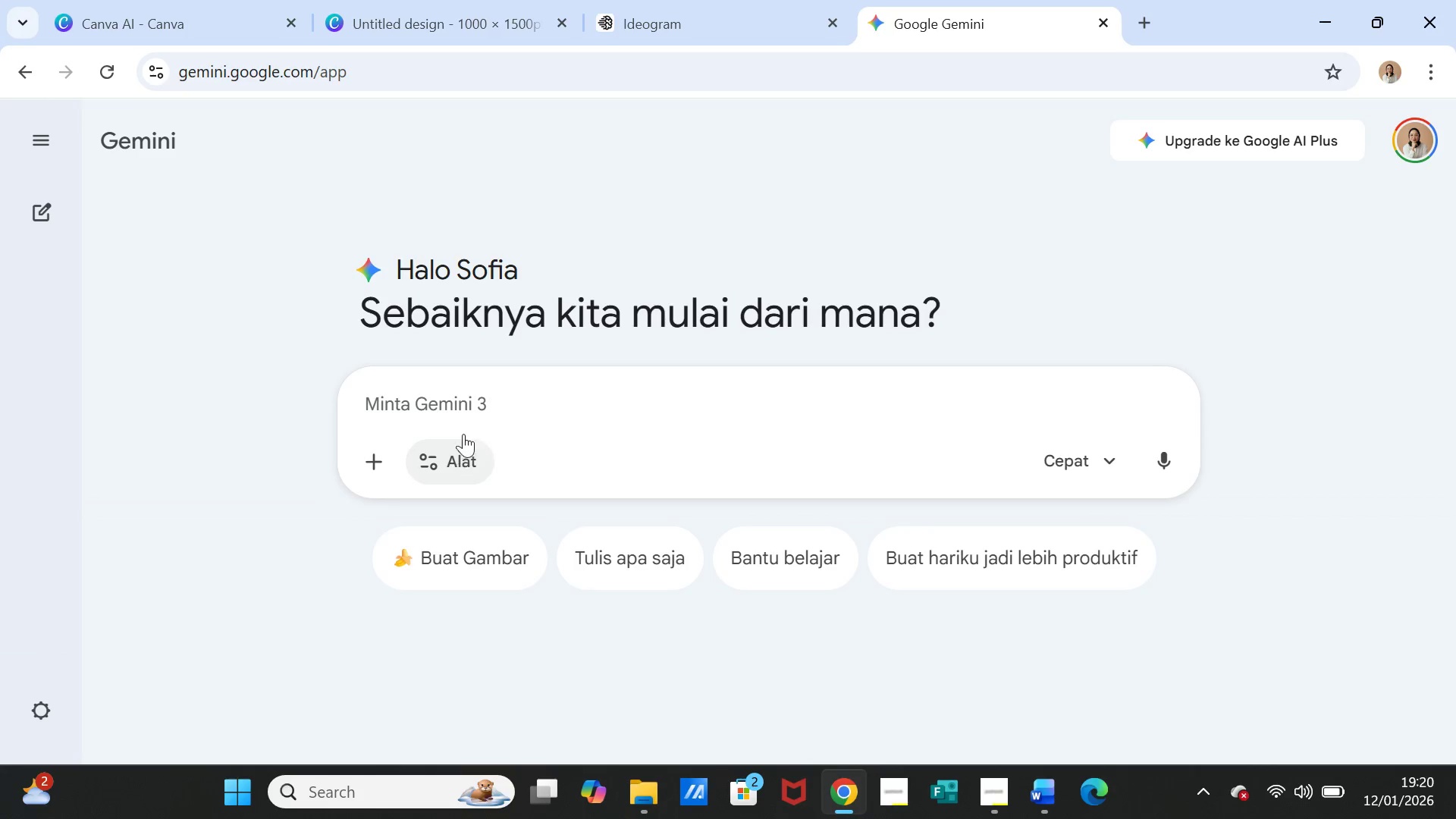 
left_click([455, 406])
 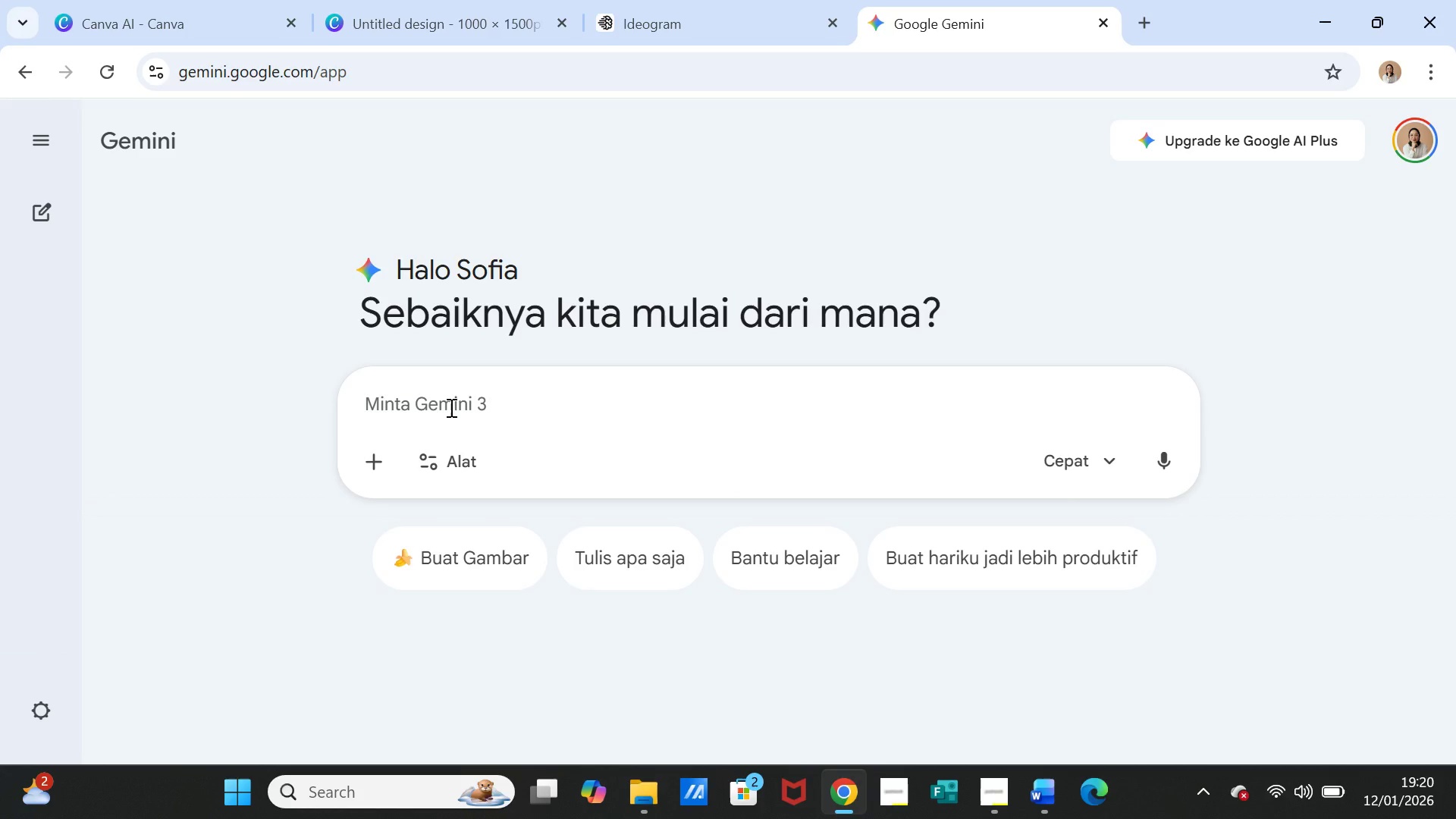 
key(Control+V)
 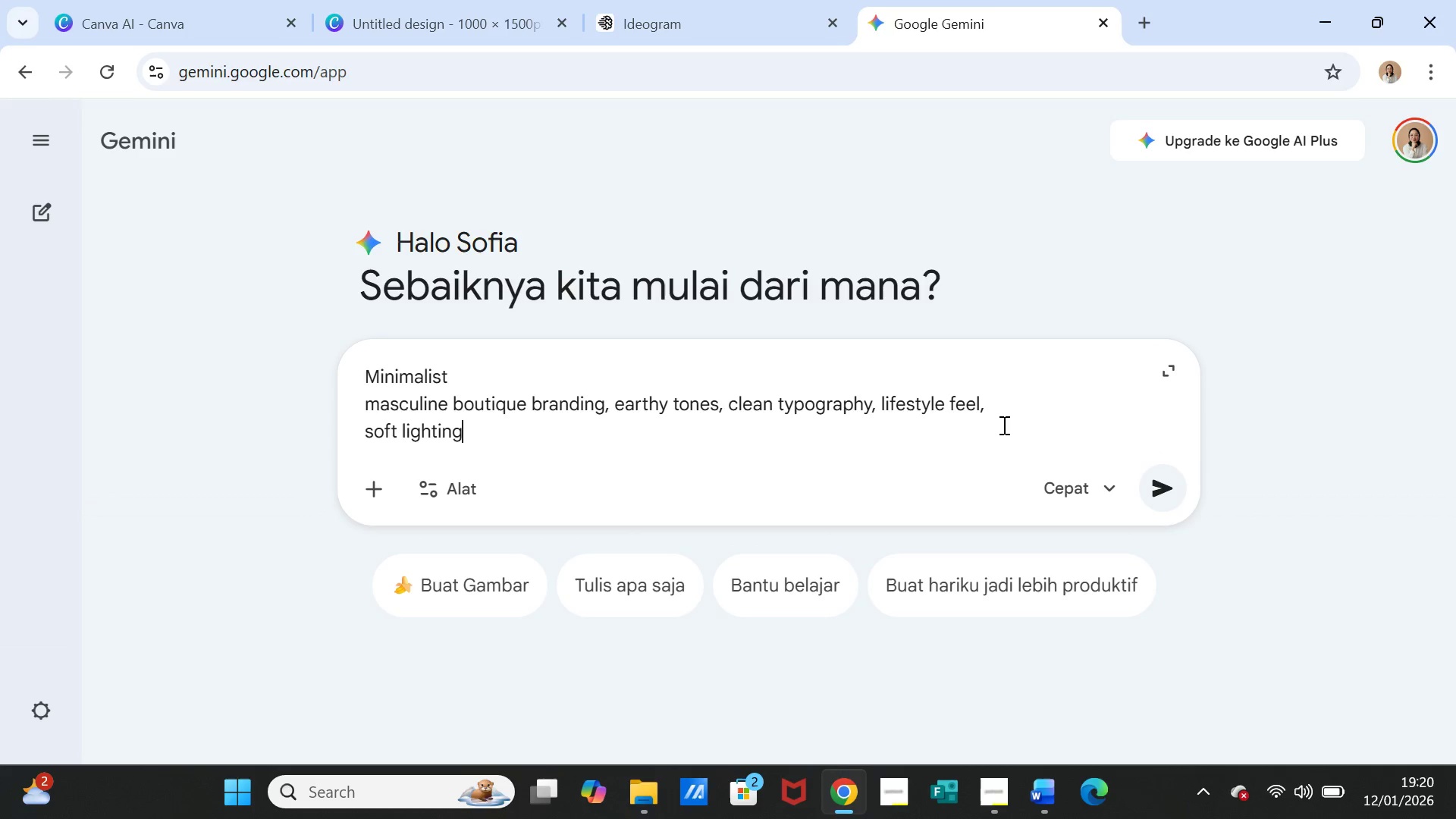 
left_click([1172, 491])
 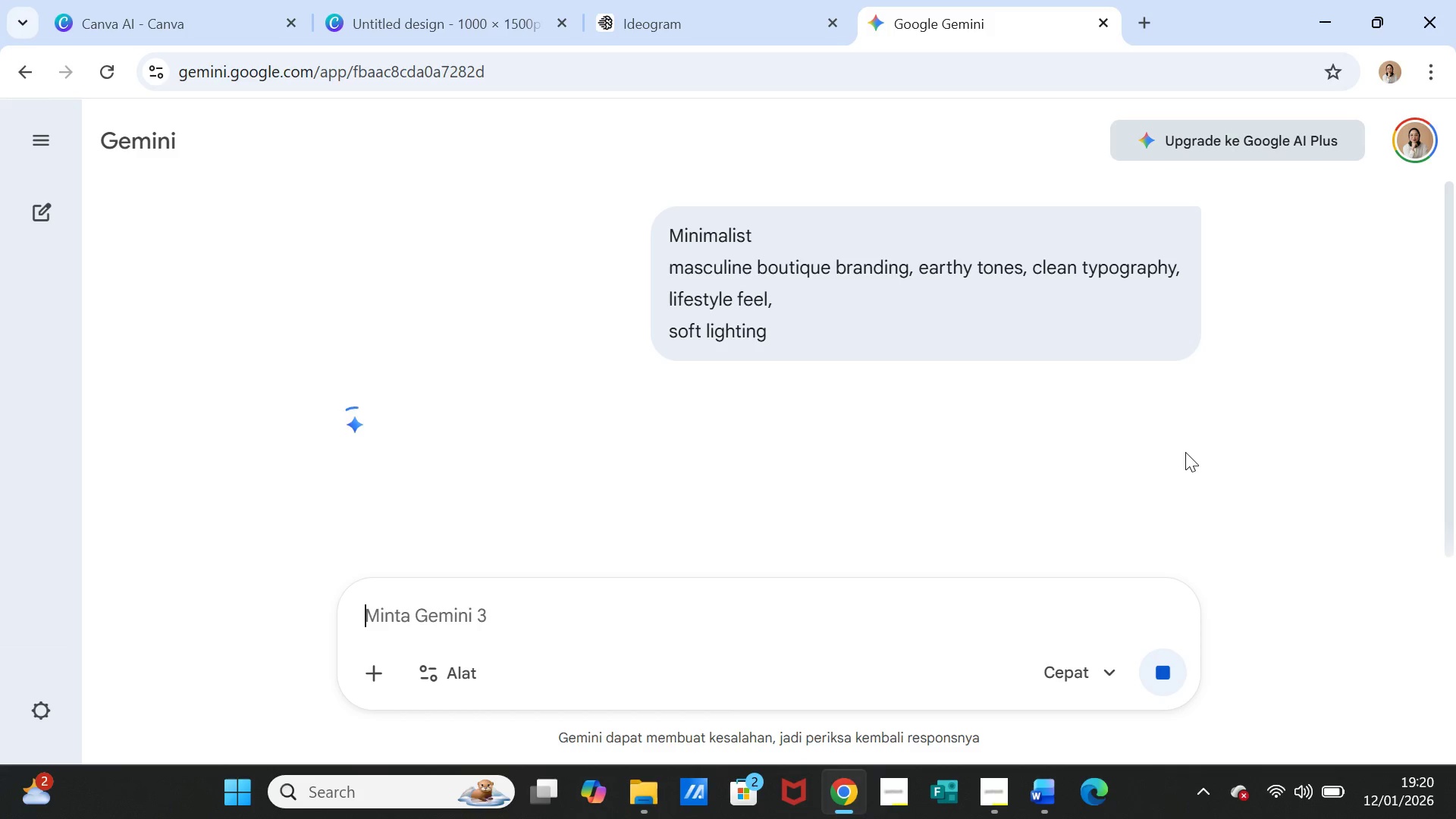 
wait(10.8)
 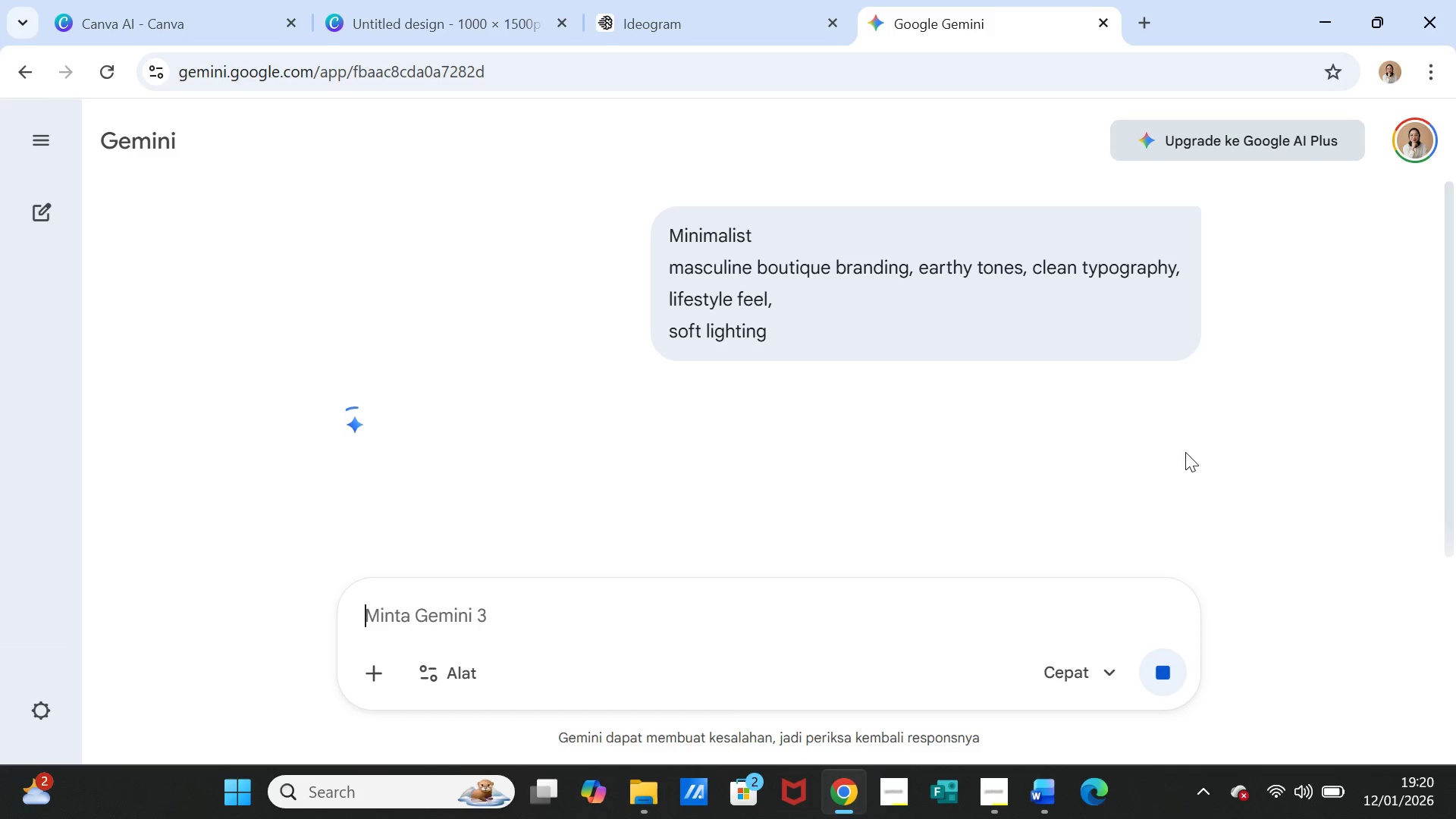 
left_click([177, 15])
 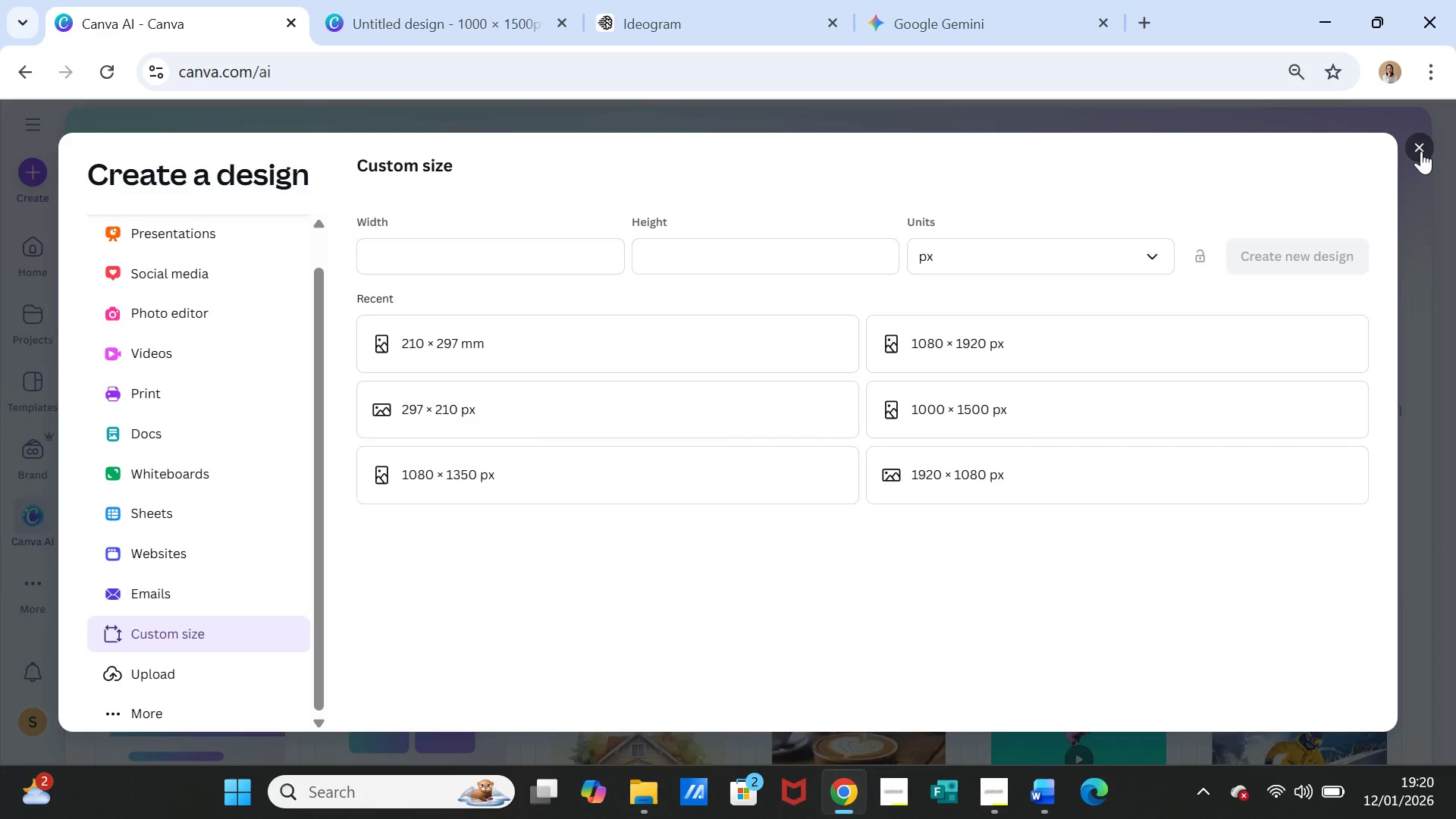 
left_click([1420, 152])
 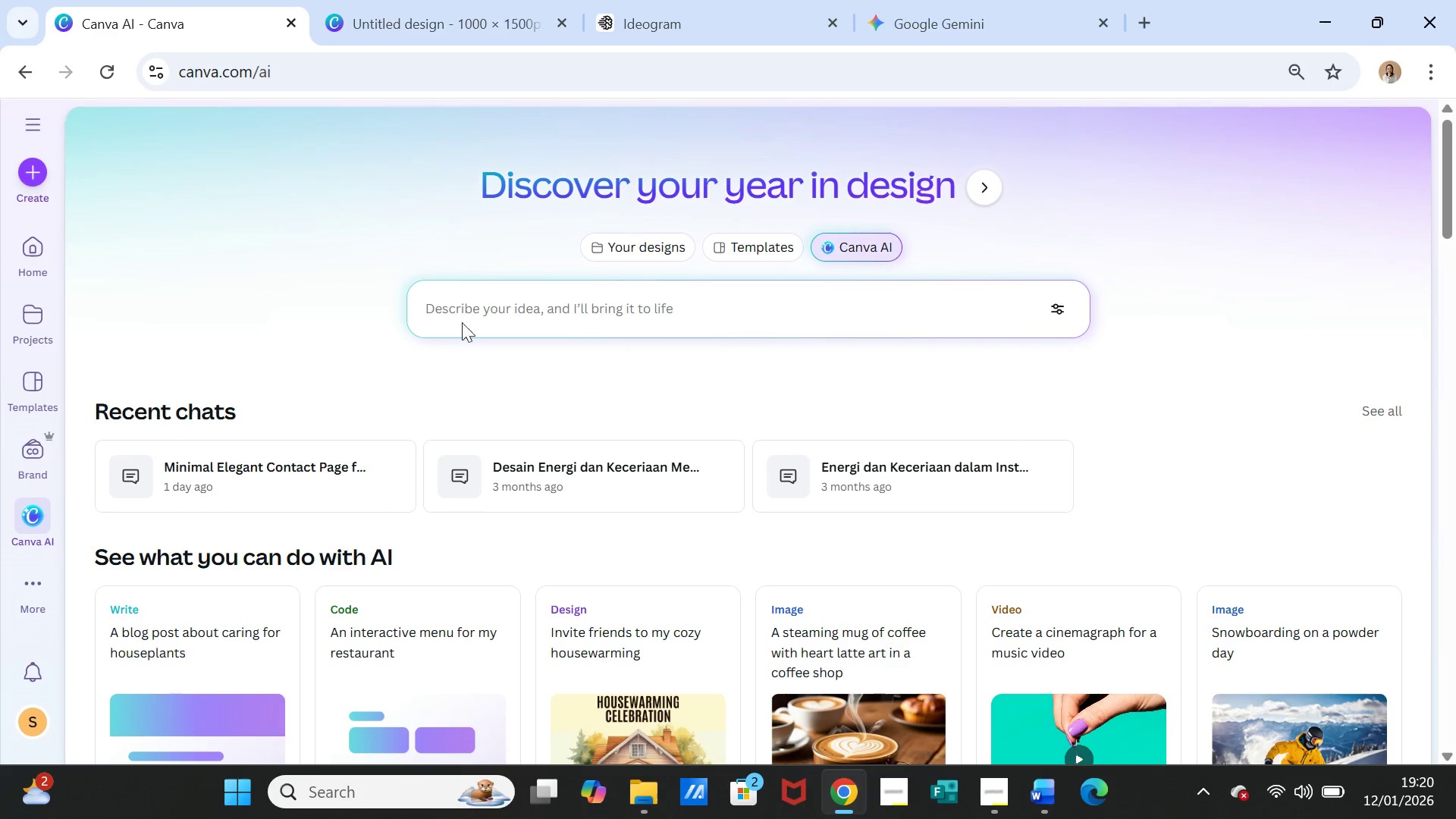 
left_click([466, 318])
 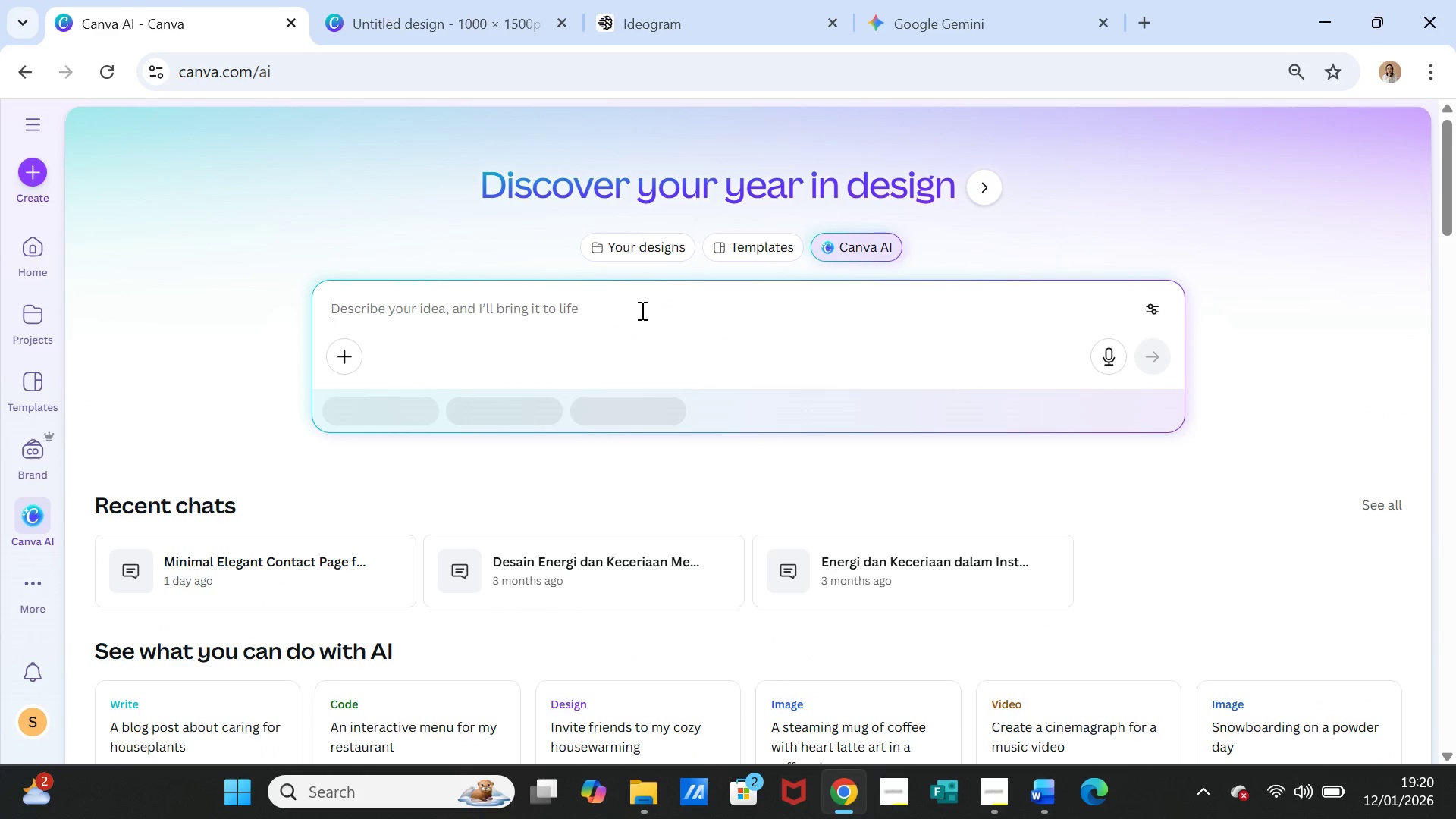 
key(Control+V)
 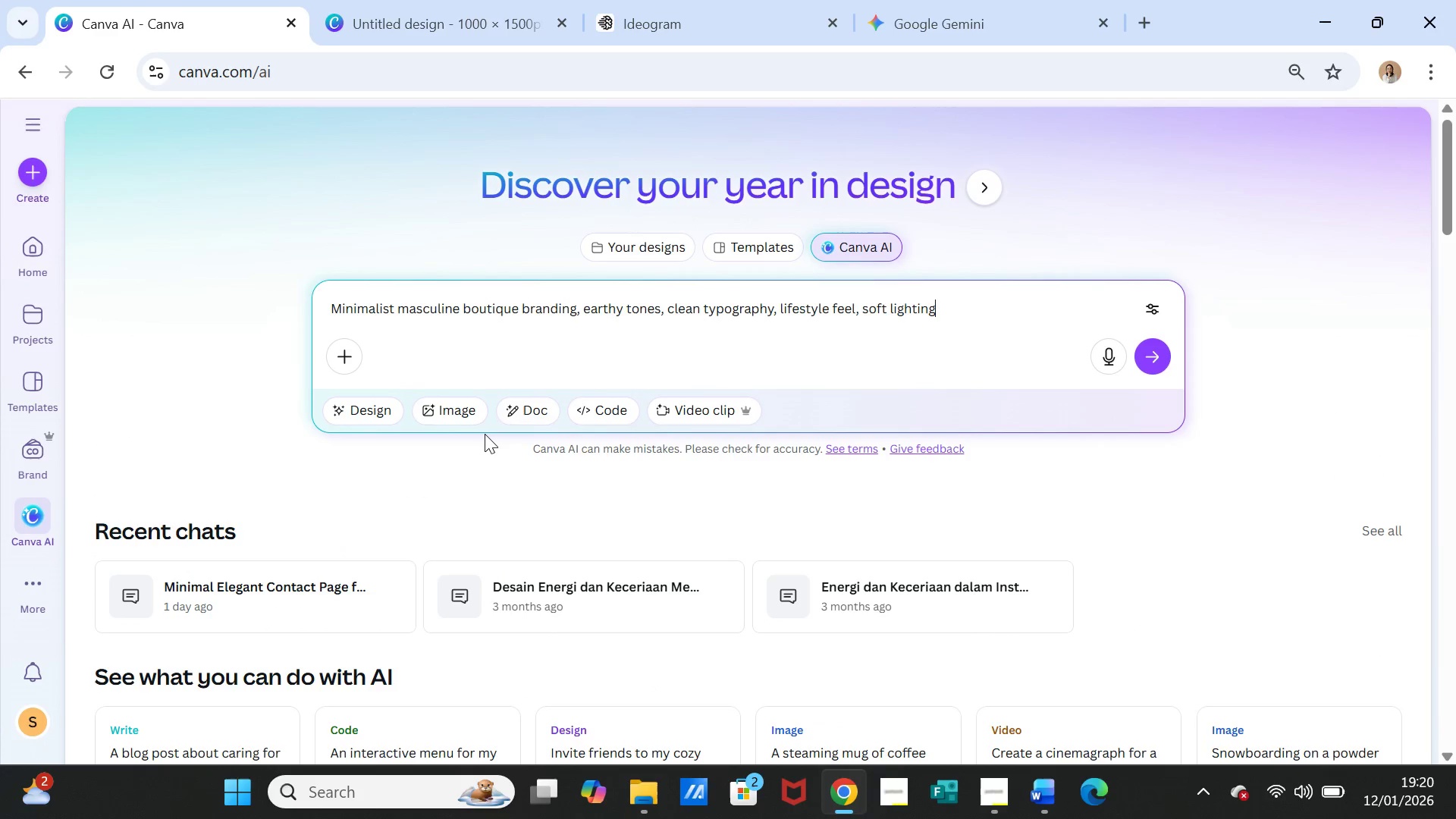 
left_click([471, 410])
 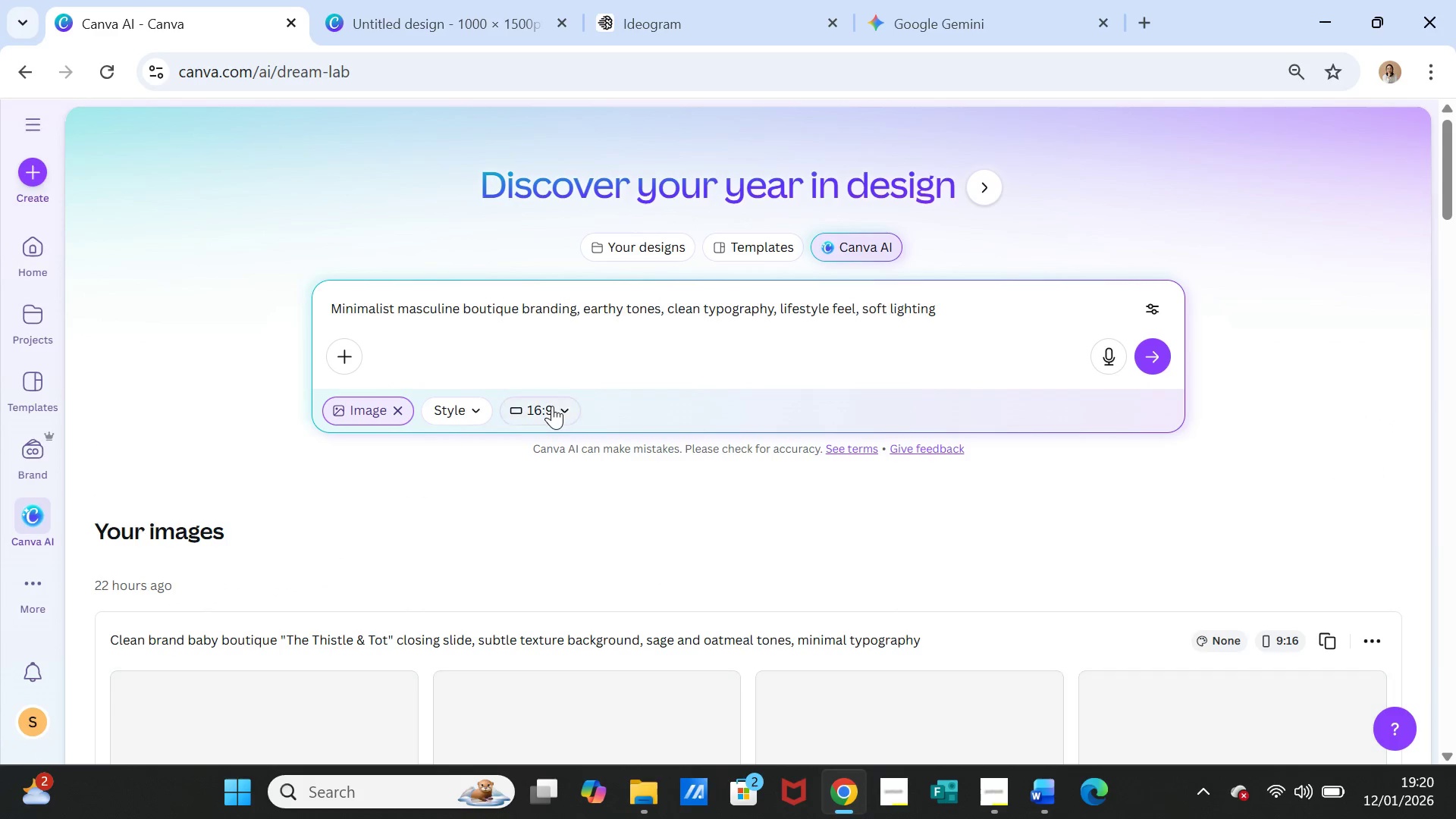 
left_click([544, 399])
 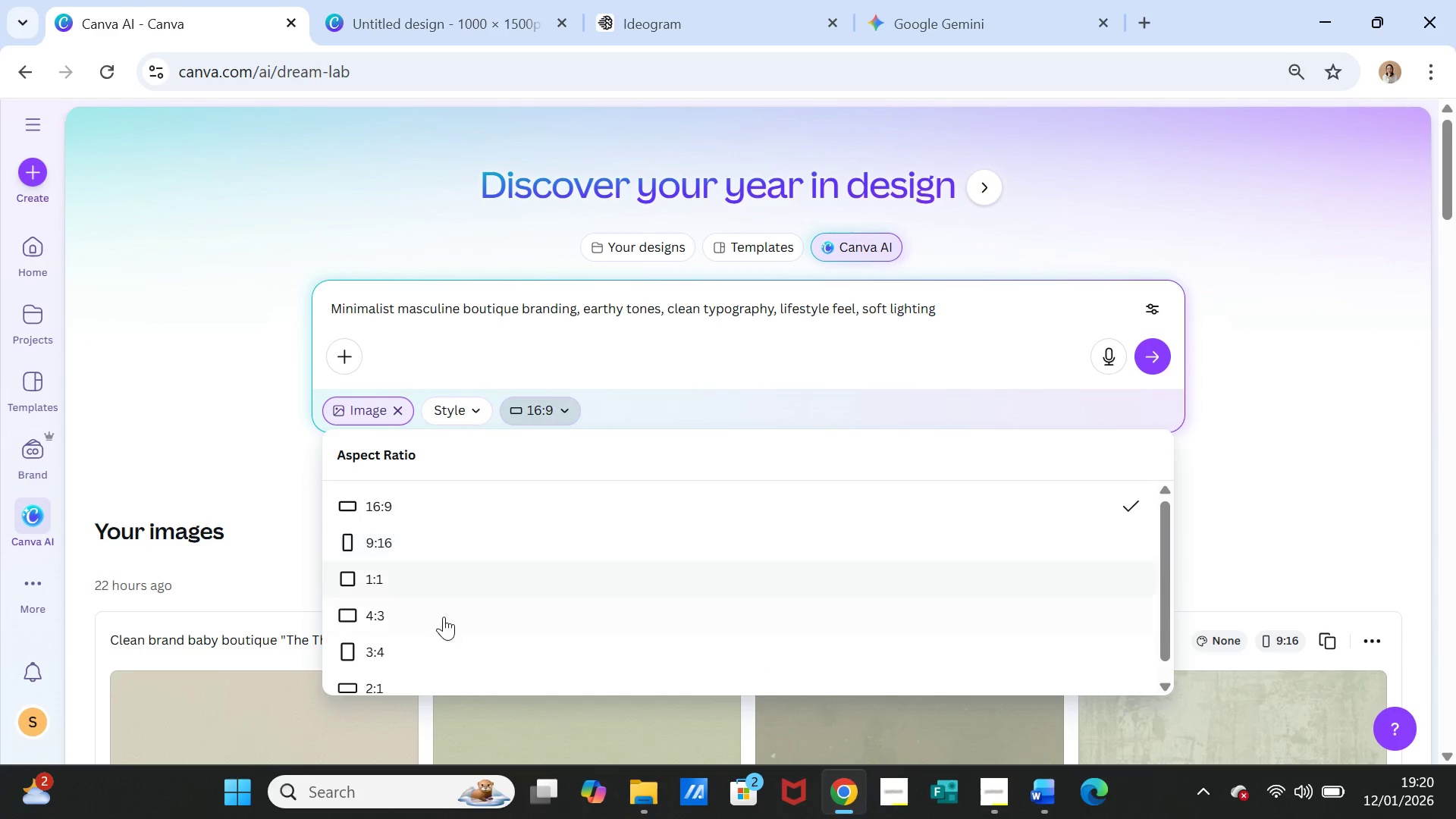 
left_click([423, 651])
 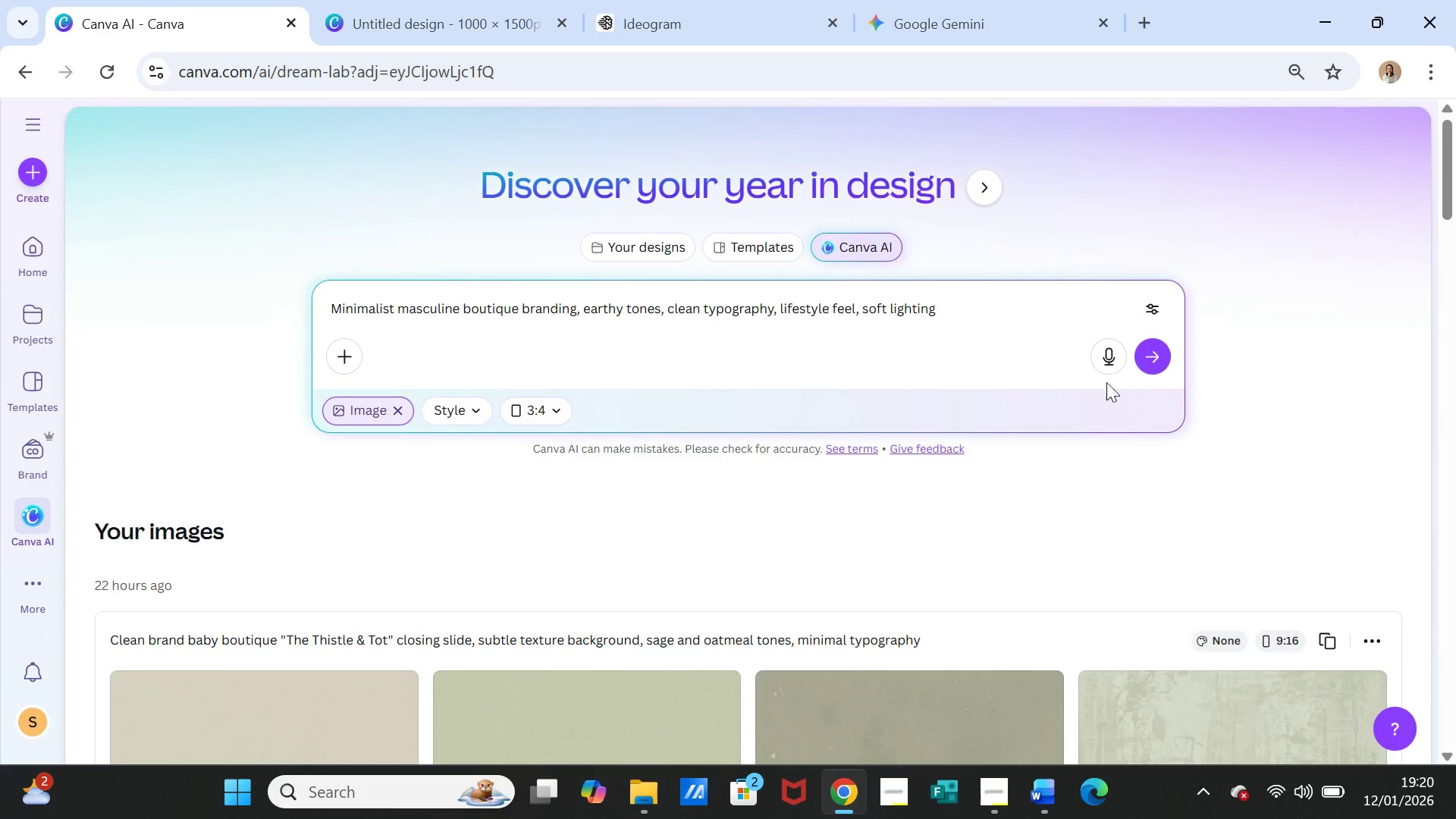 
left_click([1158, 346])
 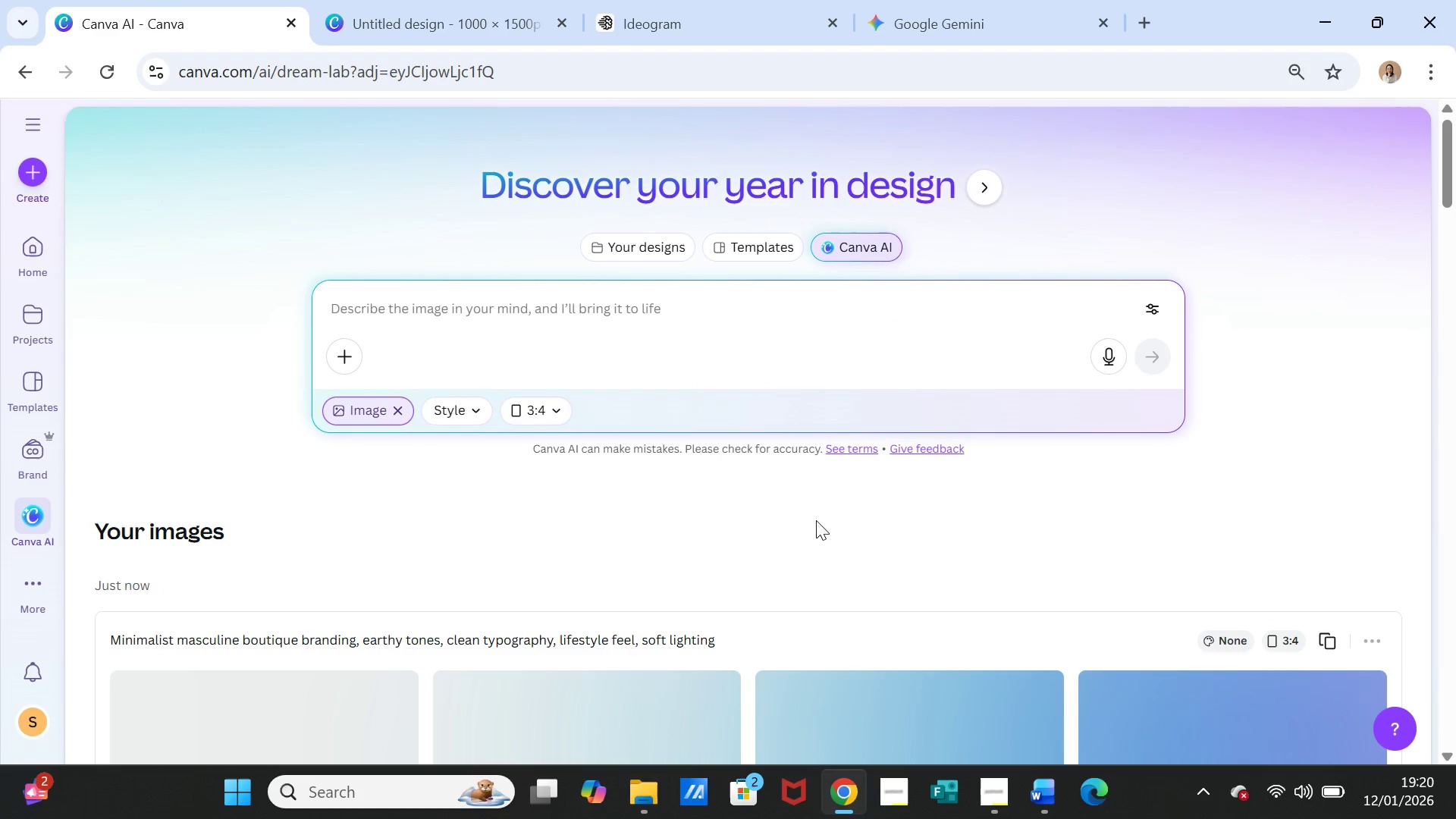 
wait(9.45)
 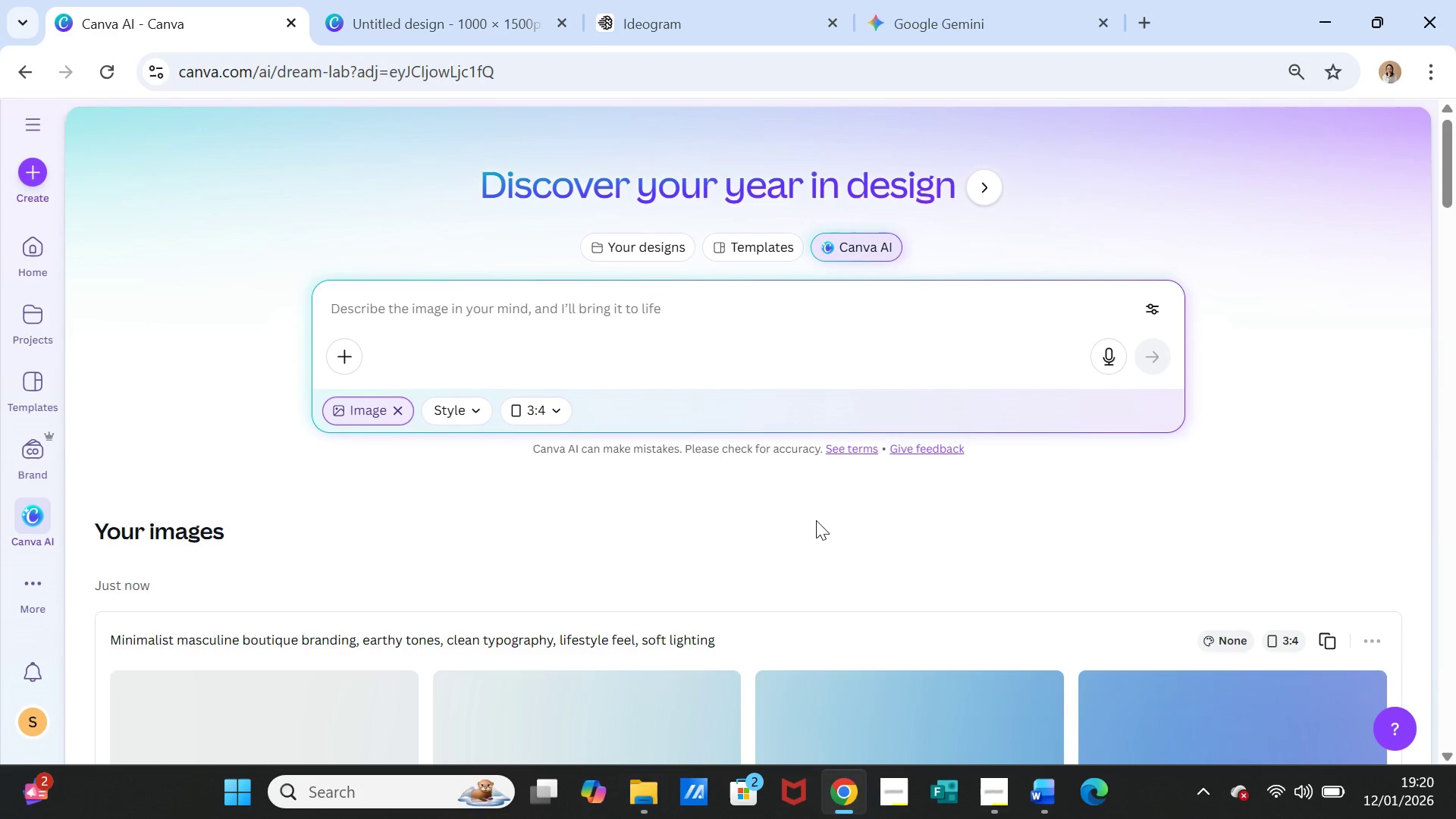 
scroll: coordinate [841, 600], scroll_direction: down, amount: 3.0
 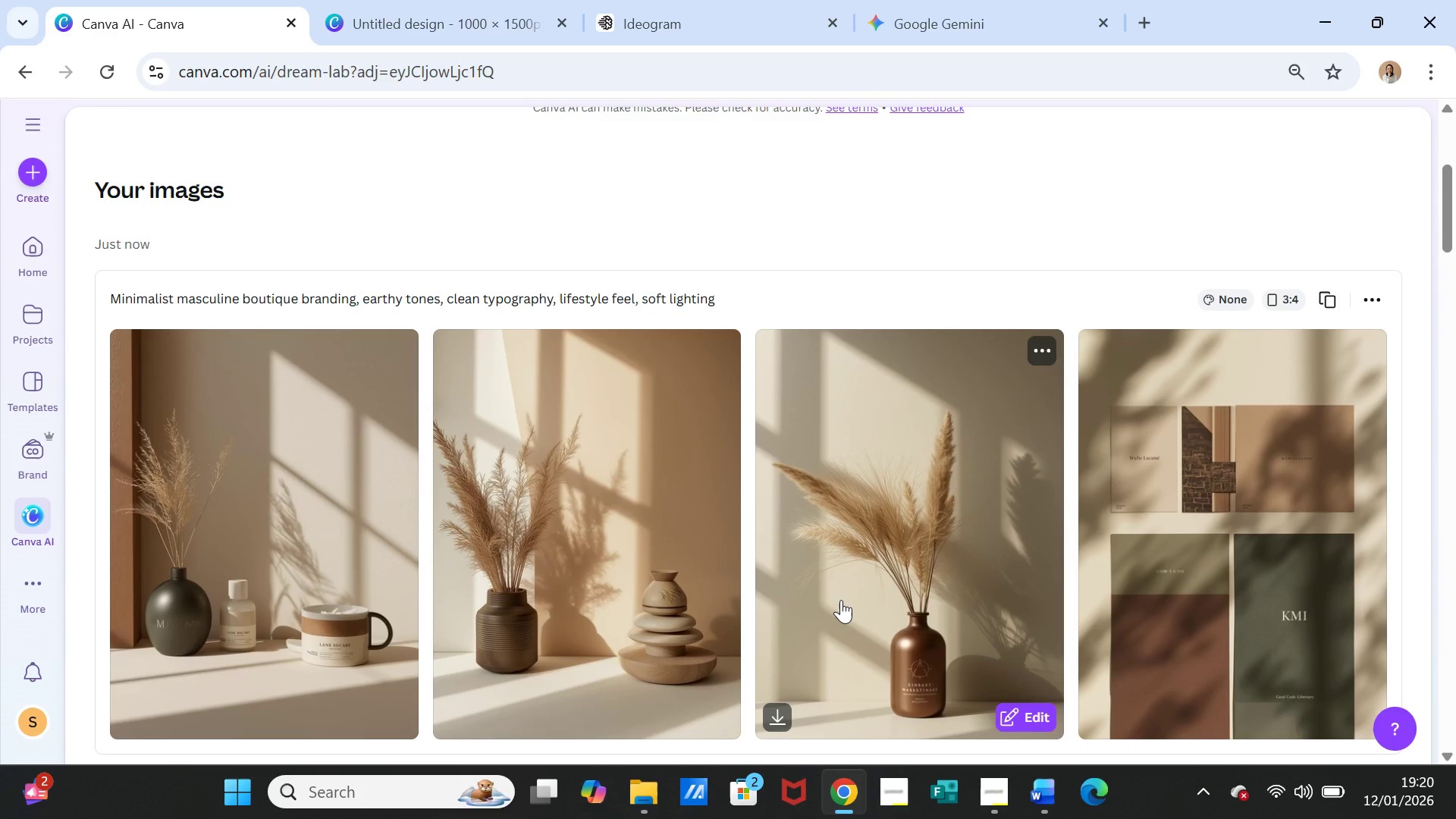 
scroll: coordinate [841, 600], scroll_direction: up, amount: 4.0
 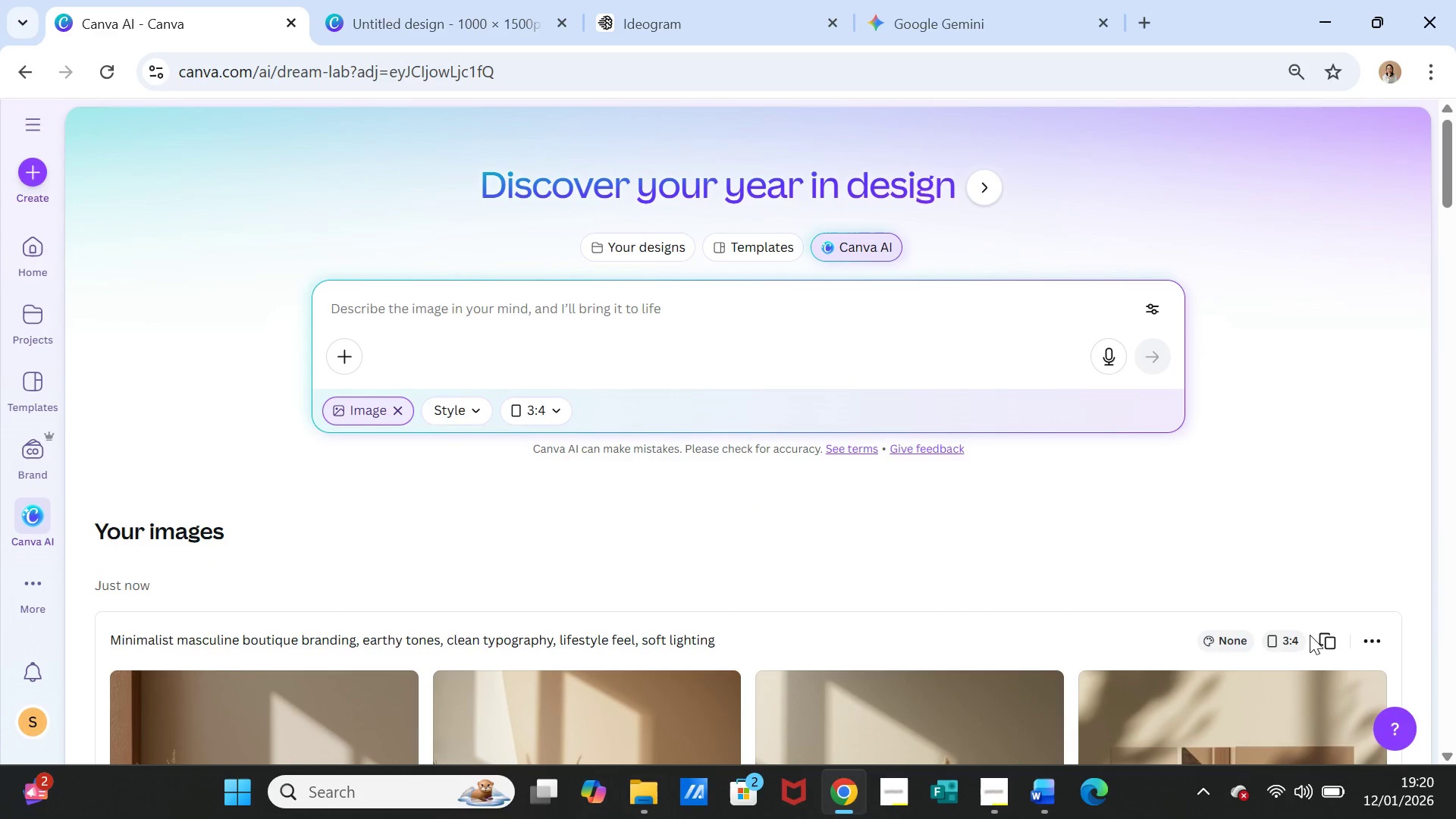 
left_click([1322, 637])
 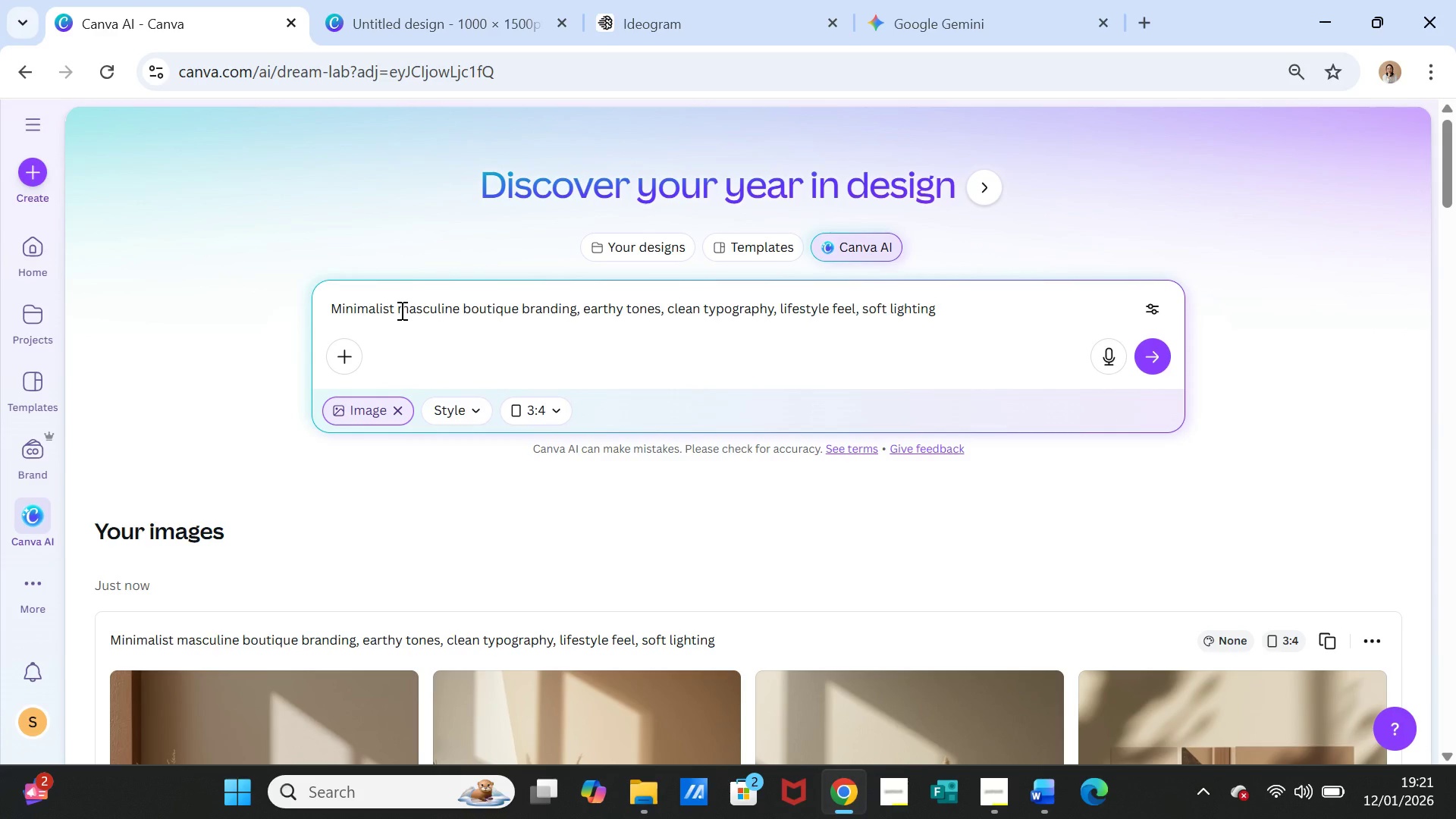 
left_click_drag(start_coordinate=[400, 310], to_coordinate=[459, 306])
 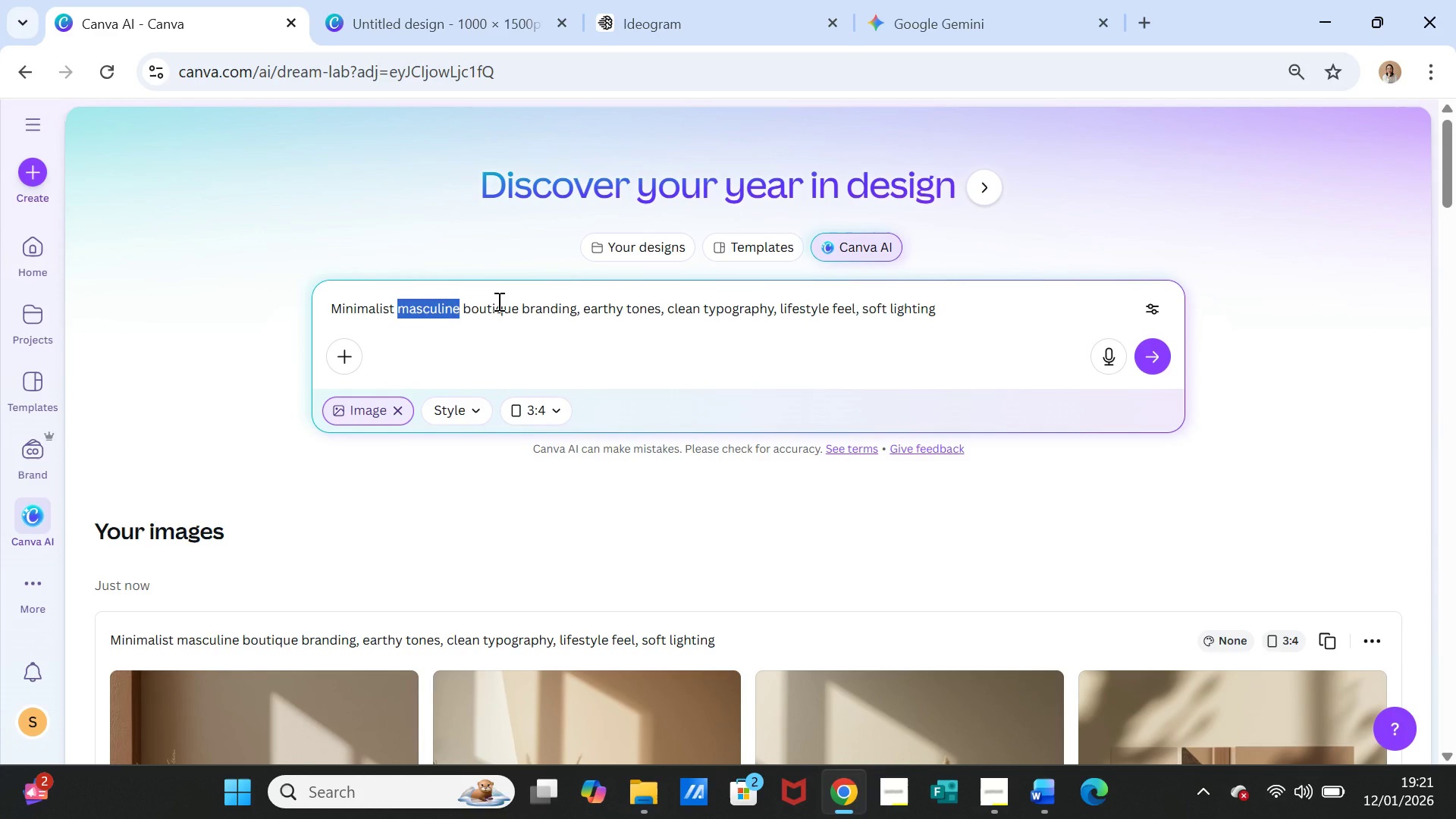 
type(mens )
key(Backspace)
key(Backspace)
type( underwear )
 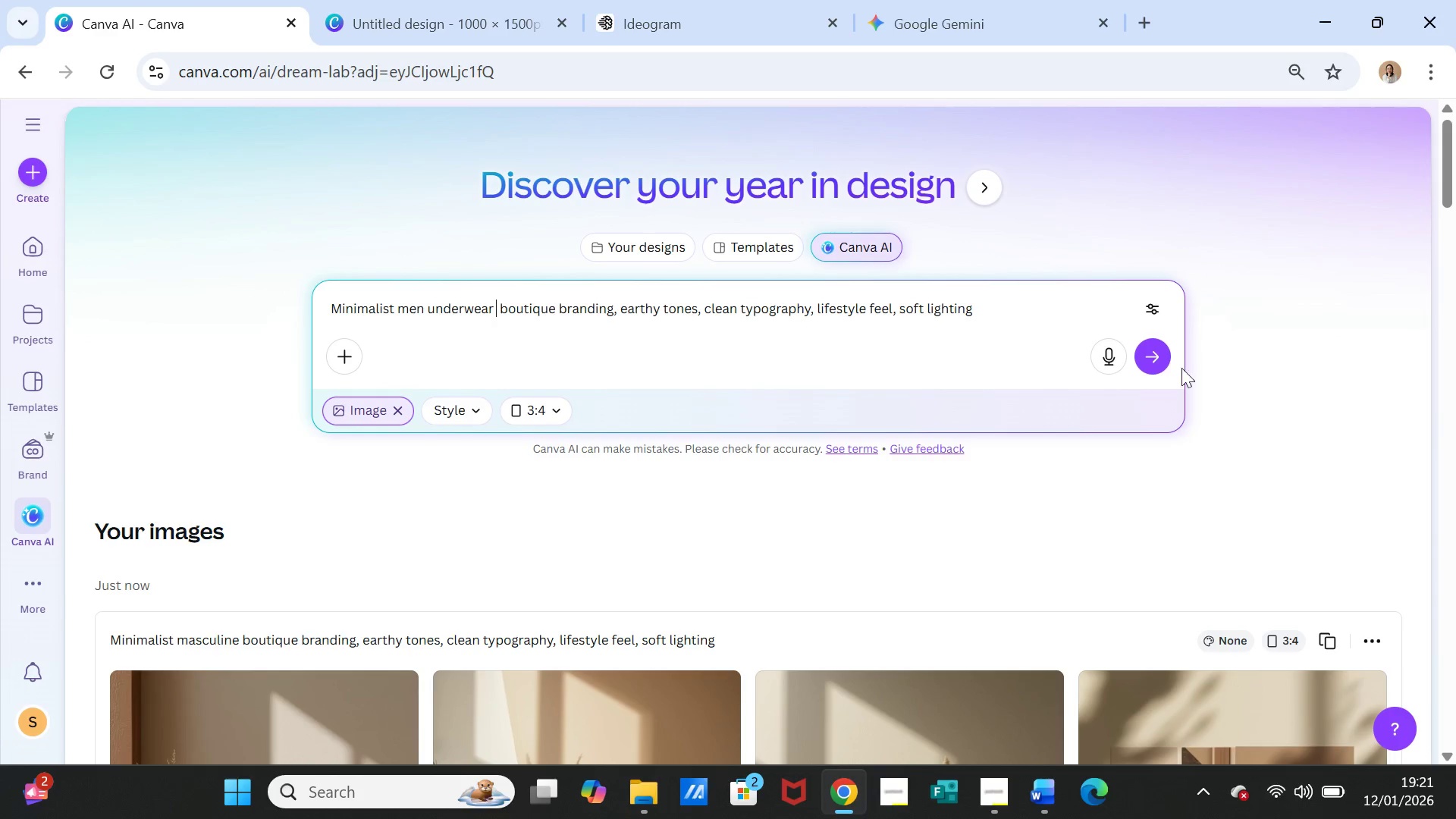 
left_click([1157, 353])
 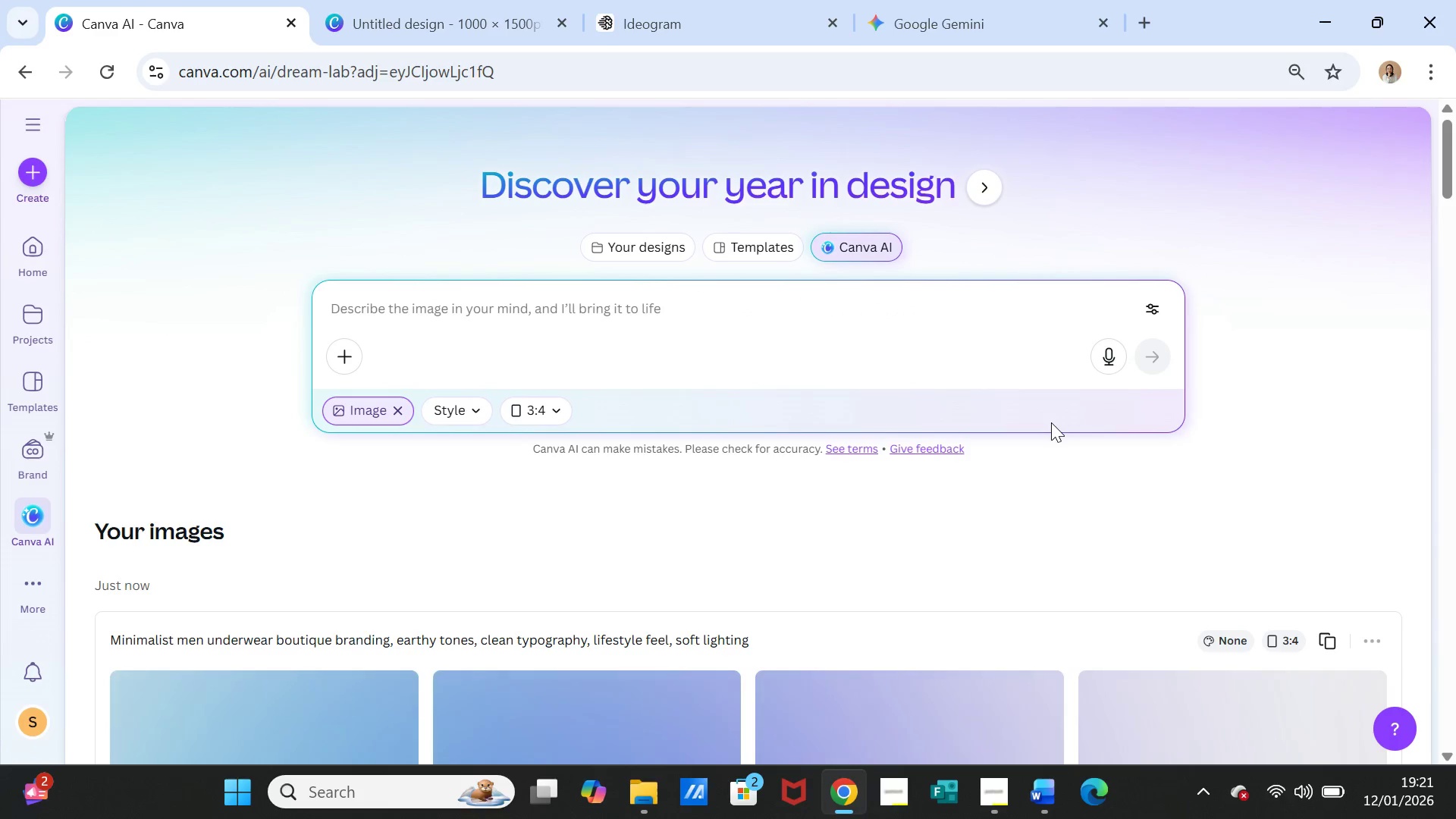 
scroll: coordinate [1040, 513], scroll_direction: down, amount: 4.0
 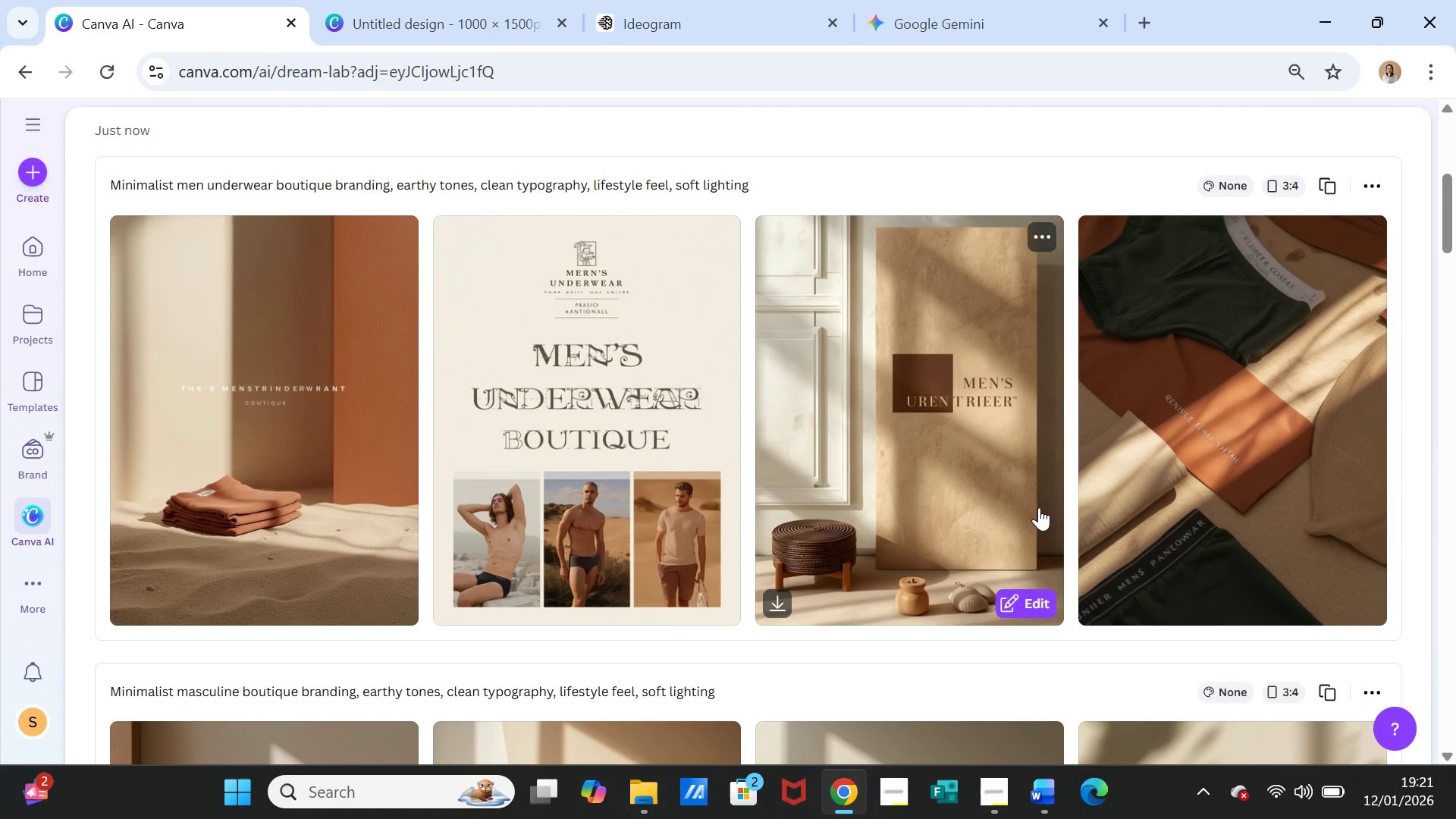 
wait(18.1)
 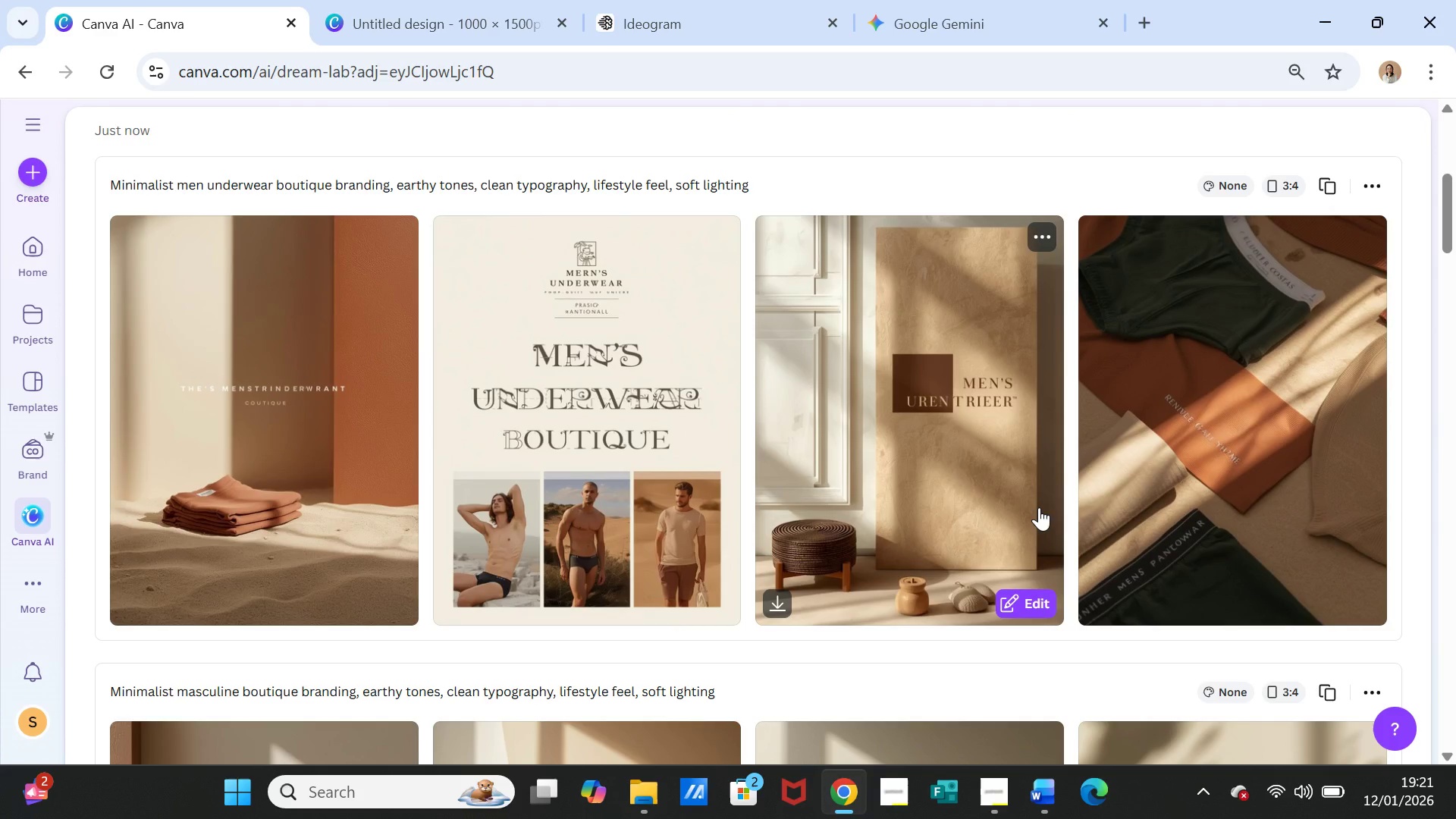 
left_click([1332, 193])
 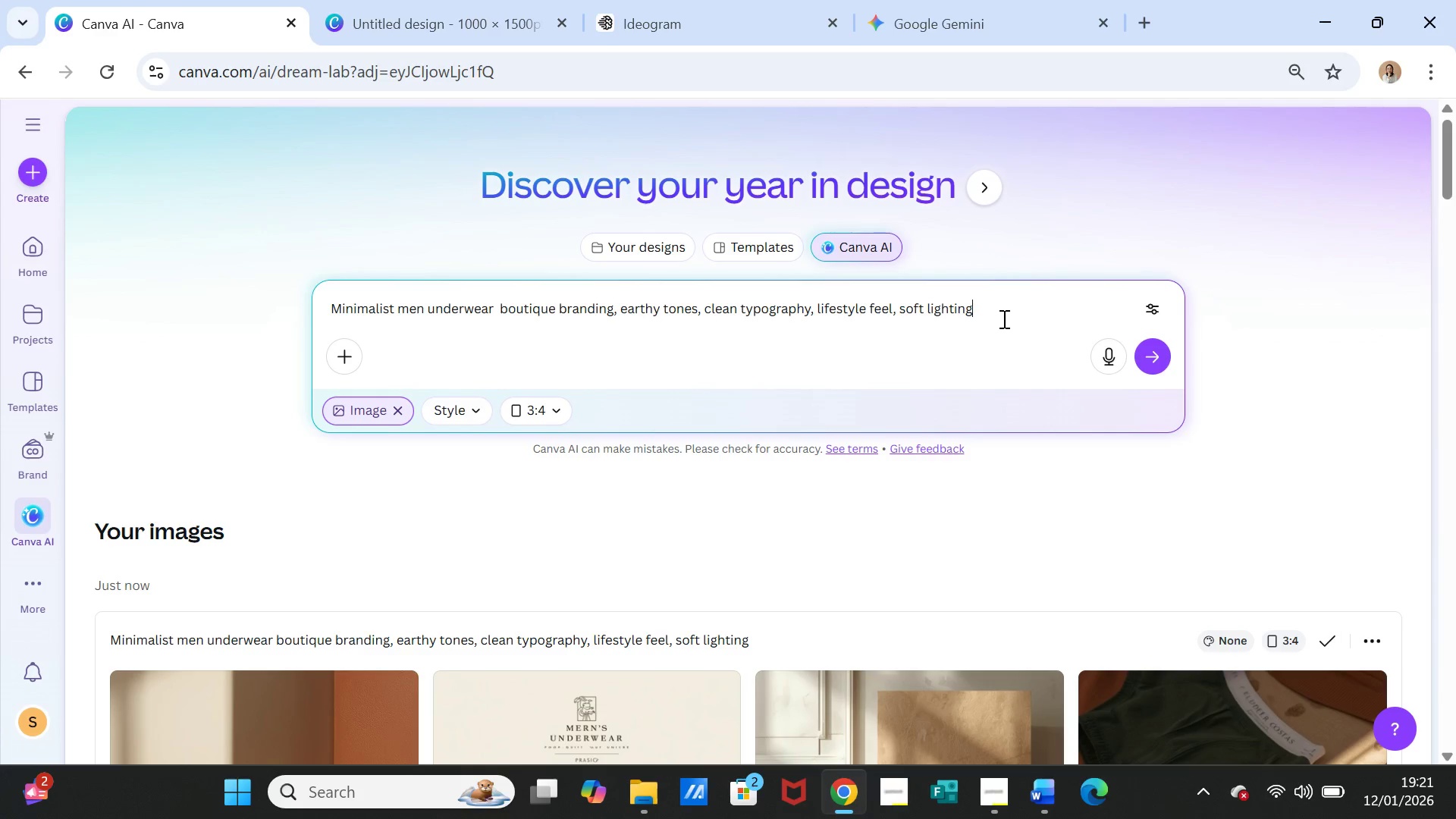 
double_click([993, 314])
 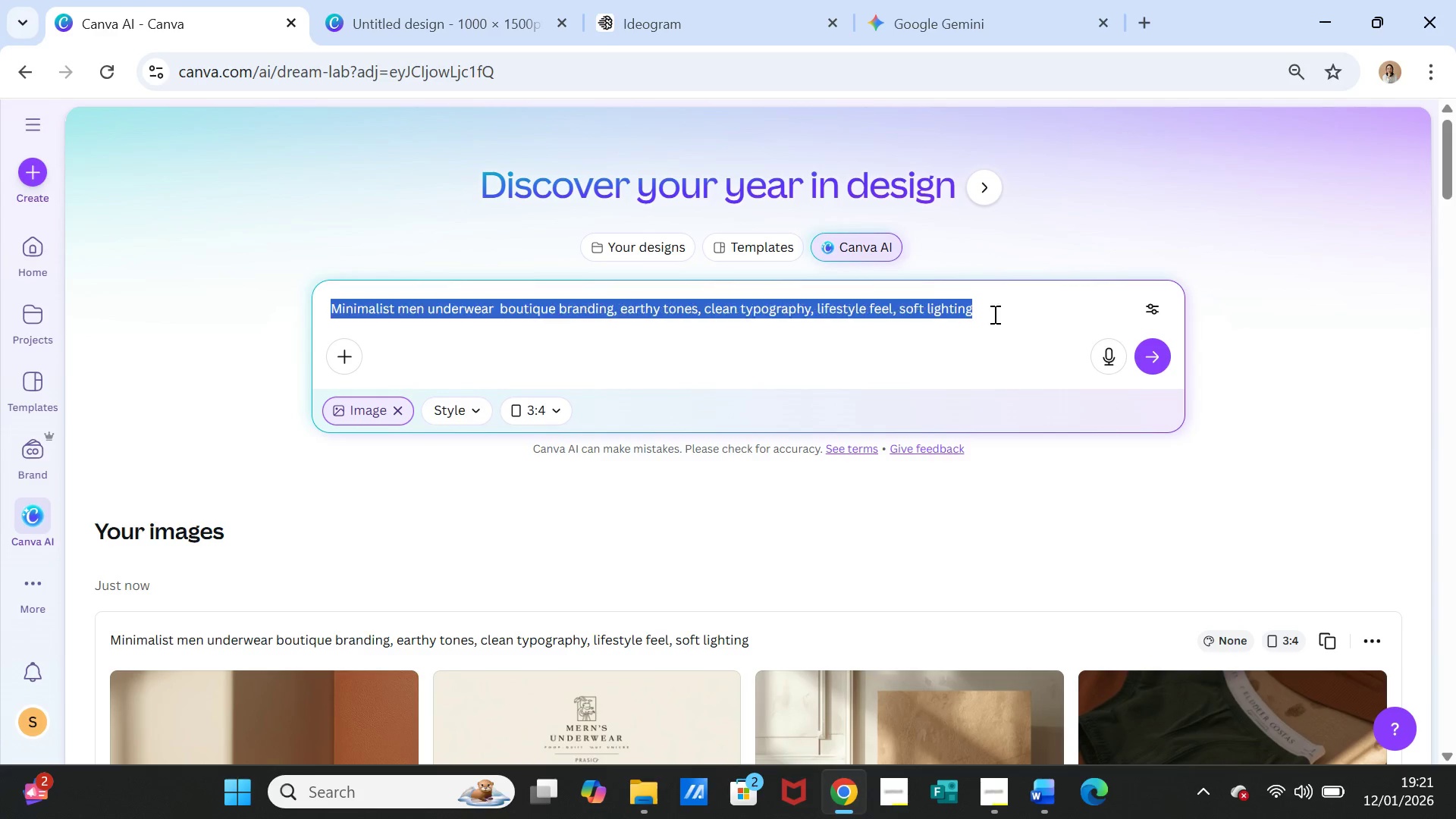 
triple_click([993, 314])
 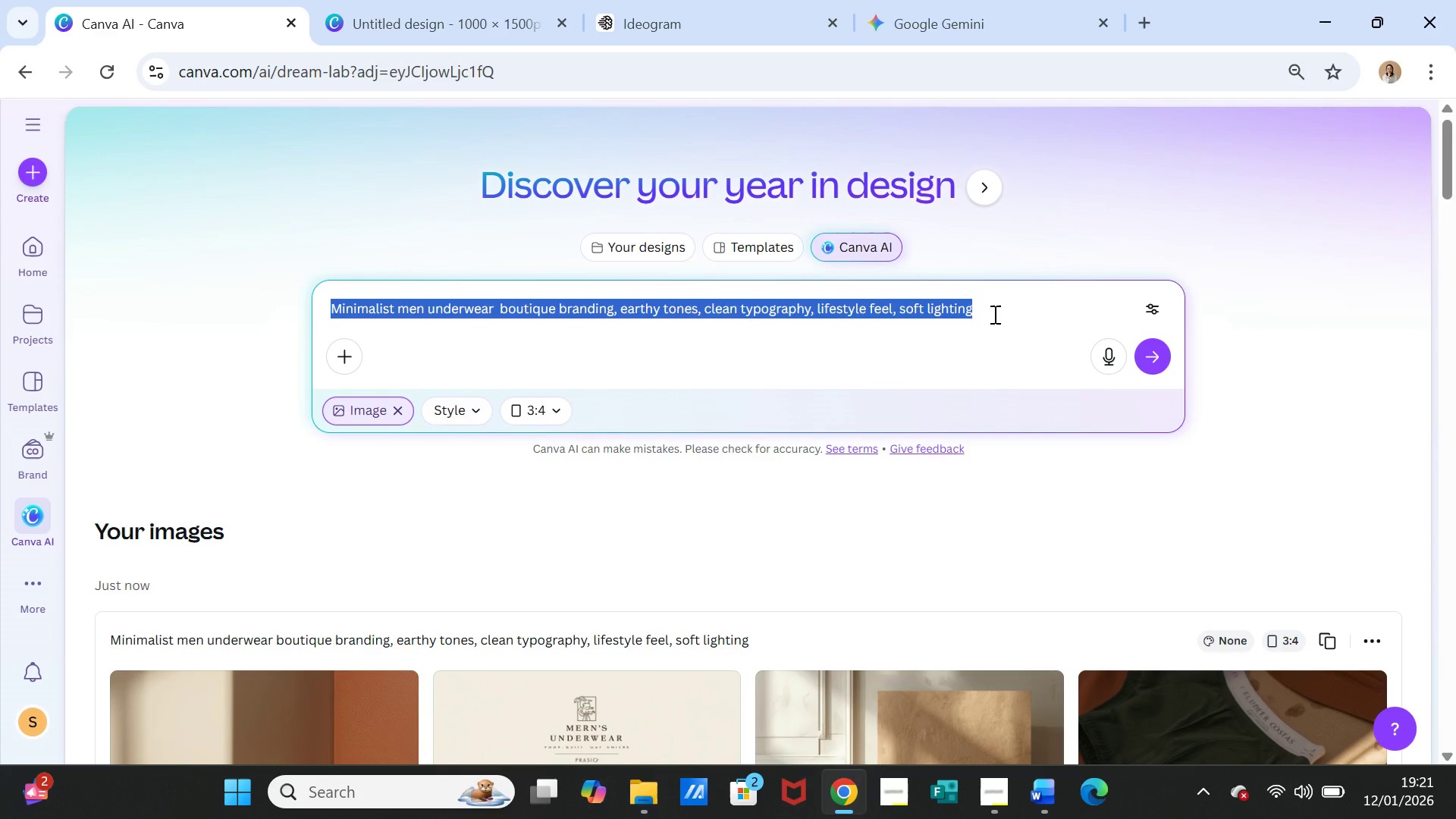 
key(Control+C)
 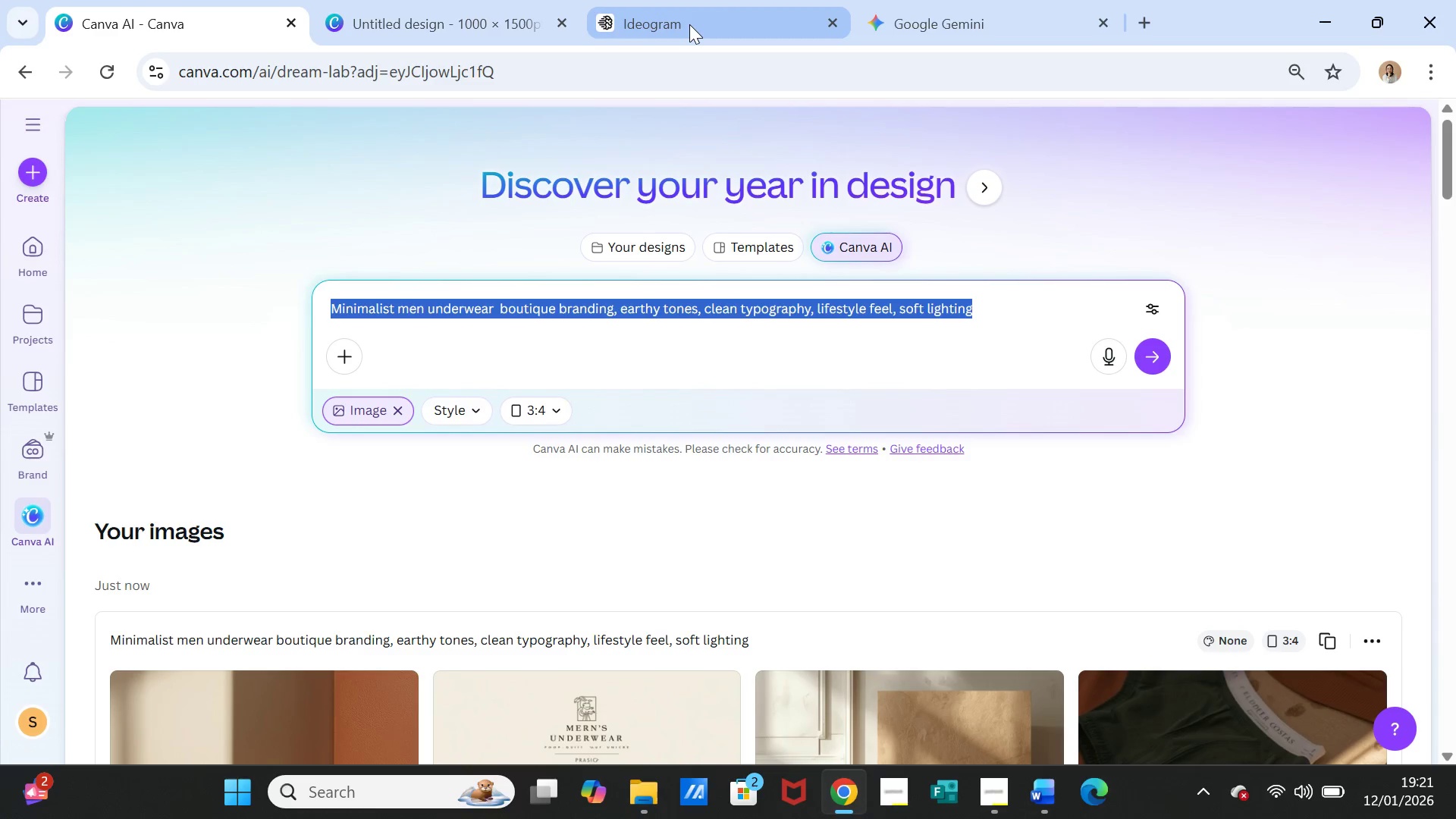 
left_click([689, 24])
 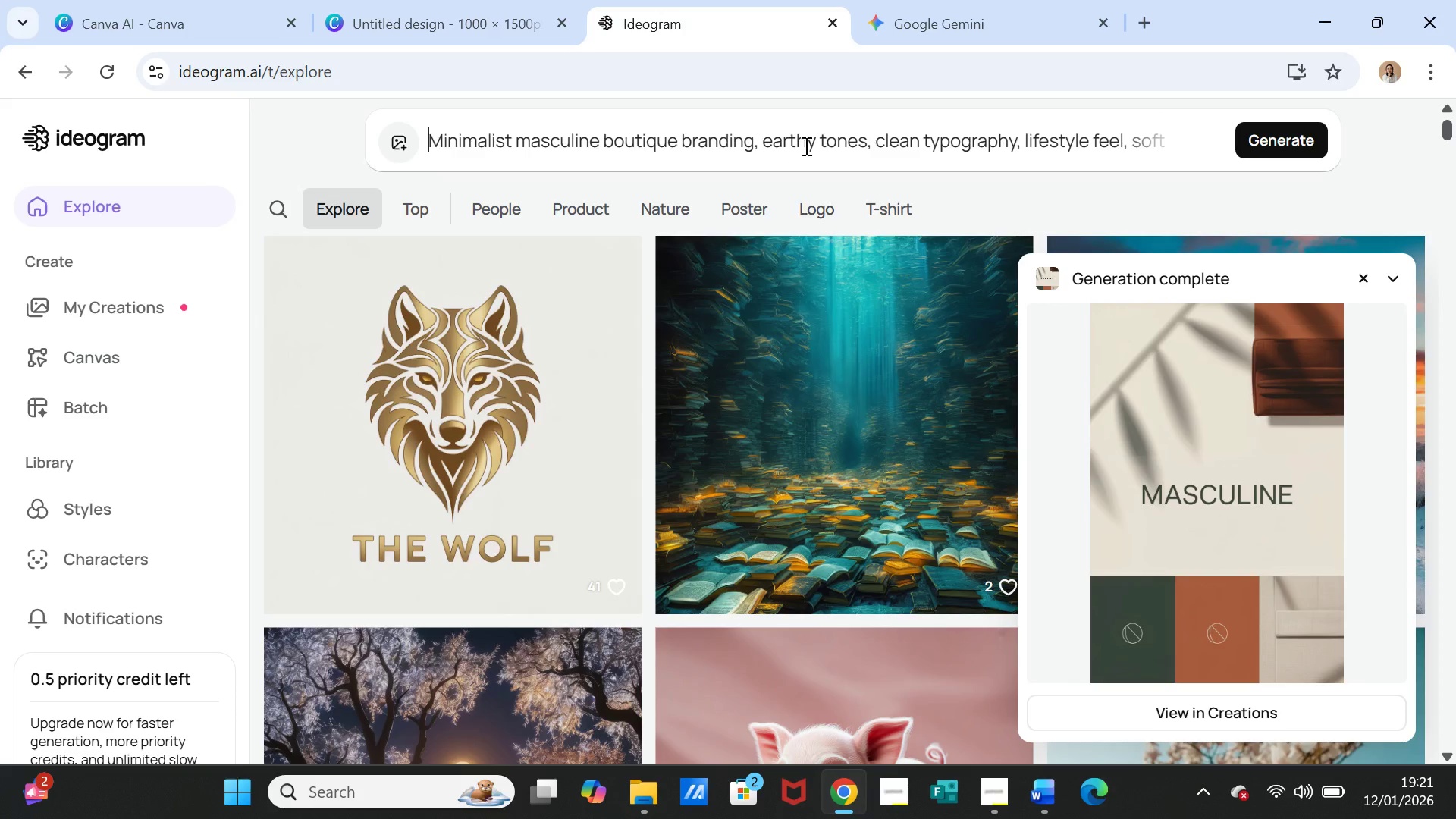 
left_click([805, 143])
 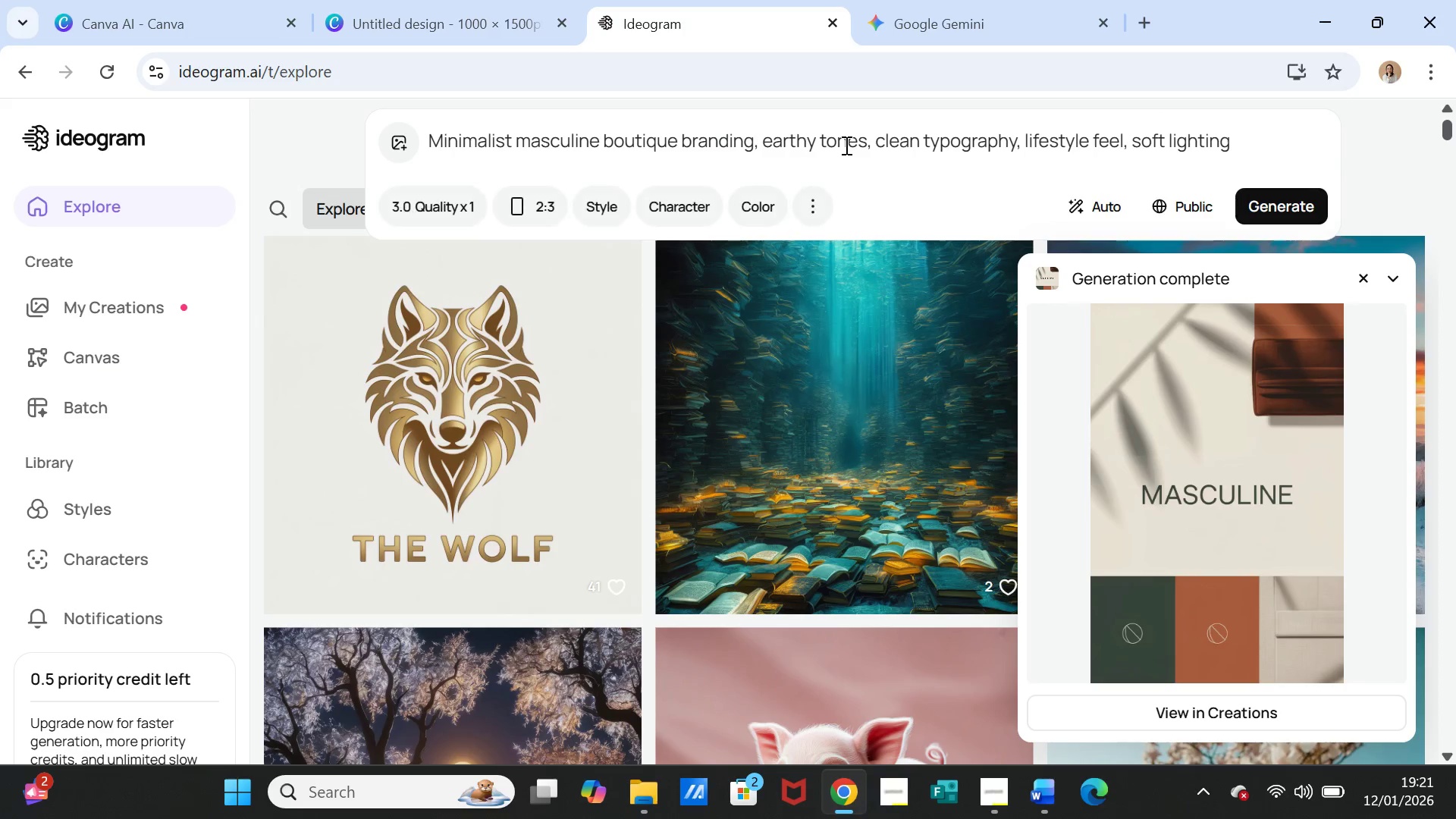 
double_click([845, 145])
 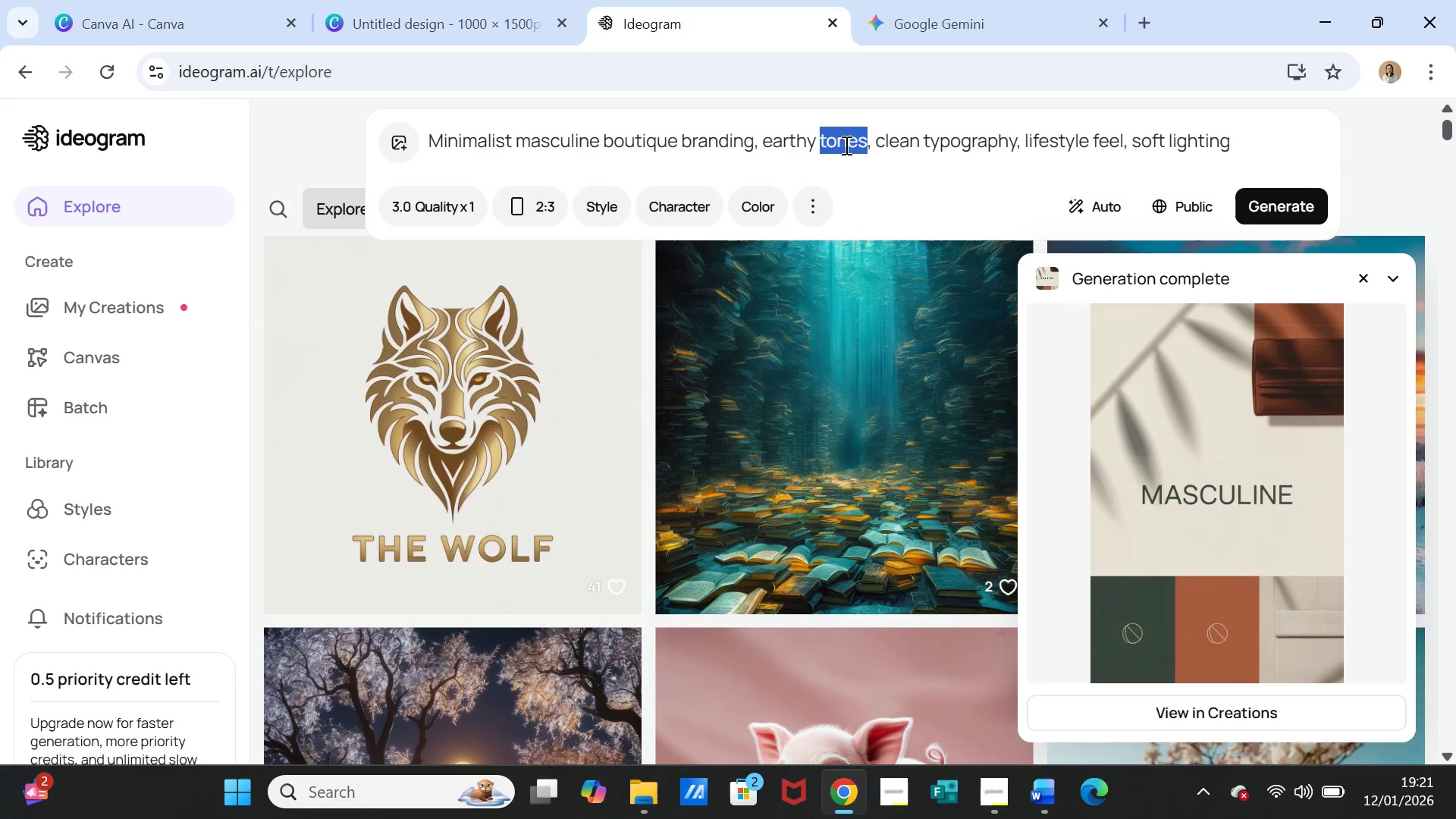 
triple_click([845, 145])
 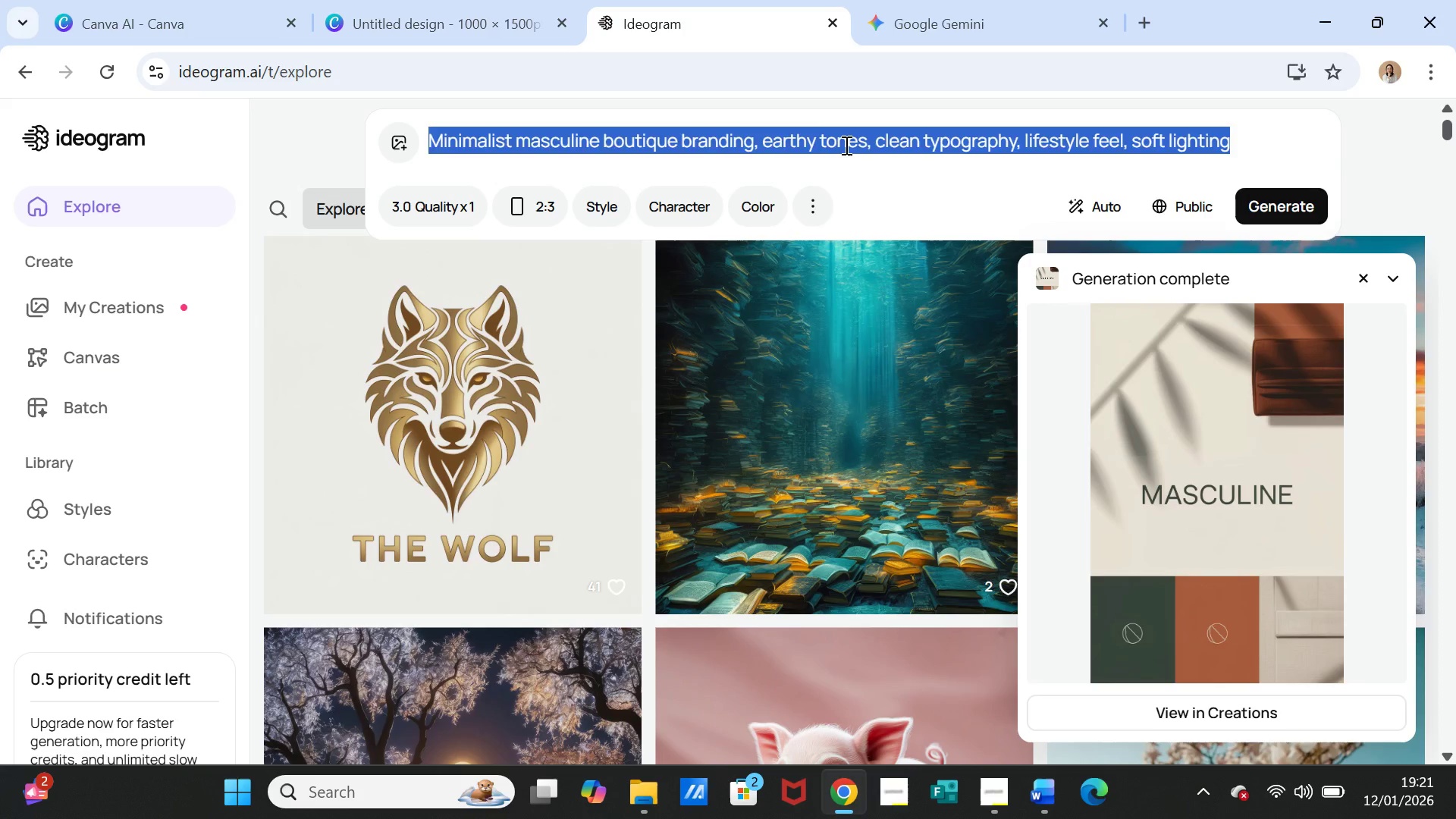 
key(Control+V)
 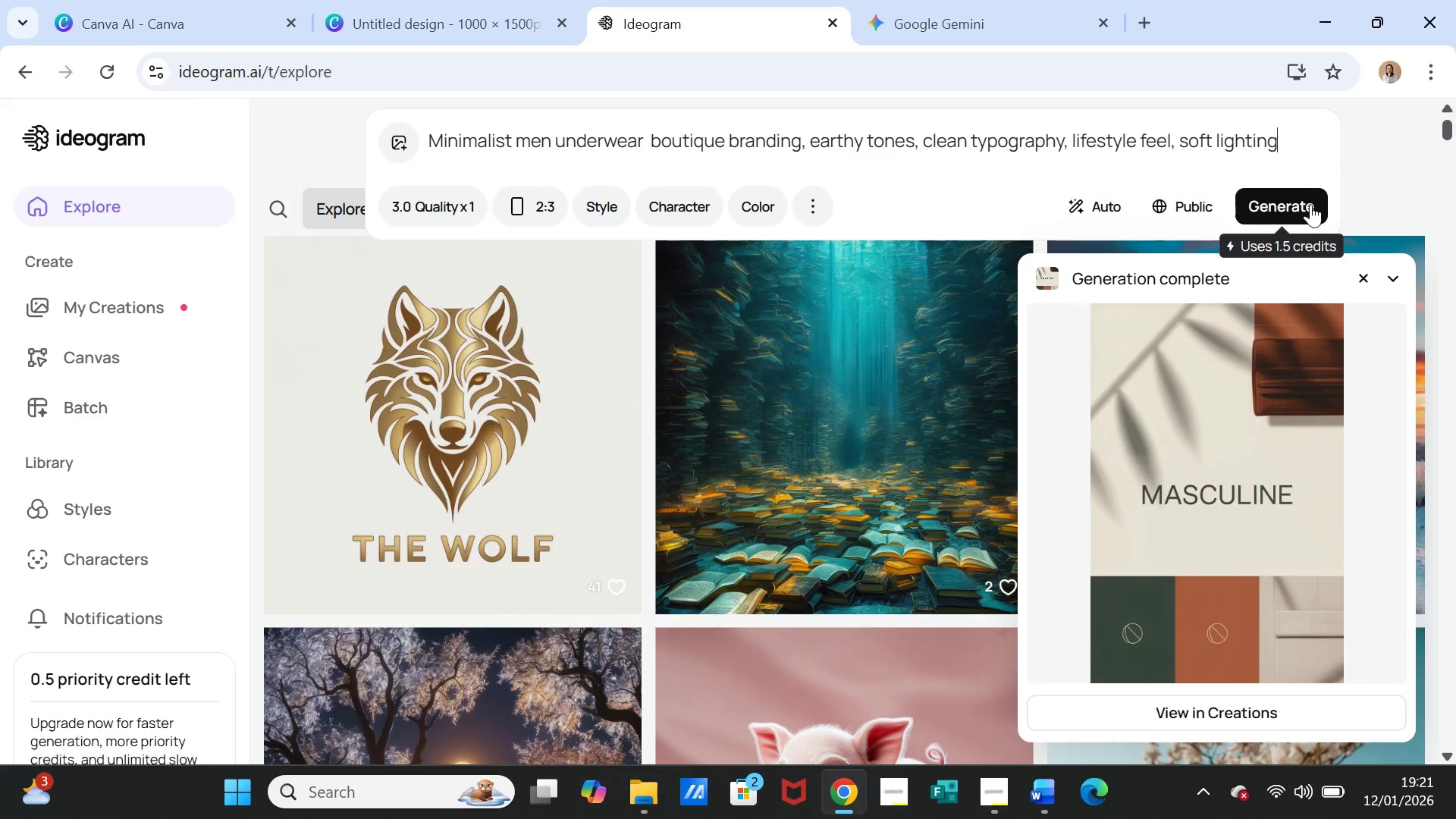 
left_click([1310, 204])
 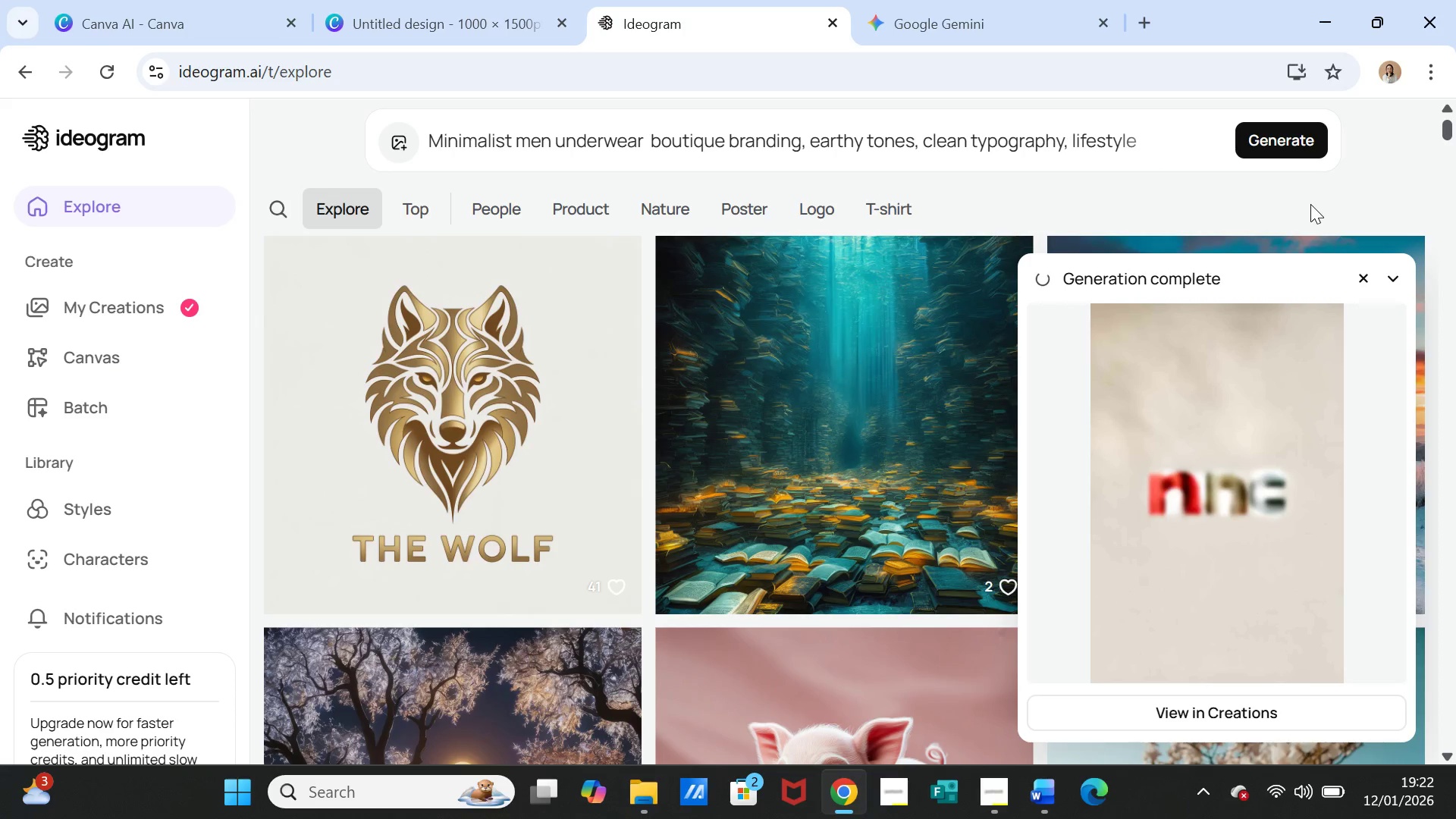 
wait(35.52)
 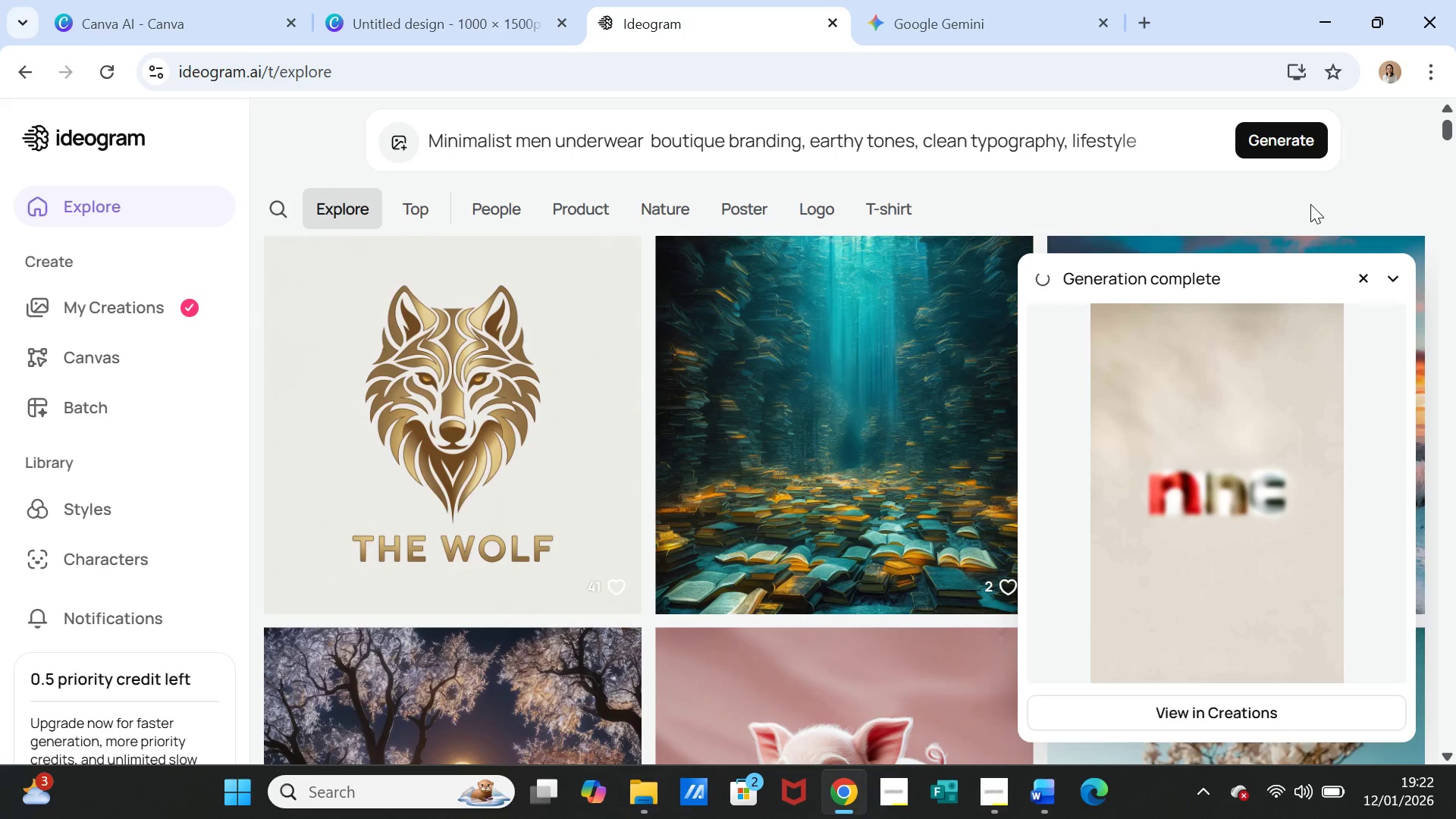 
left_click([1273, 151])
 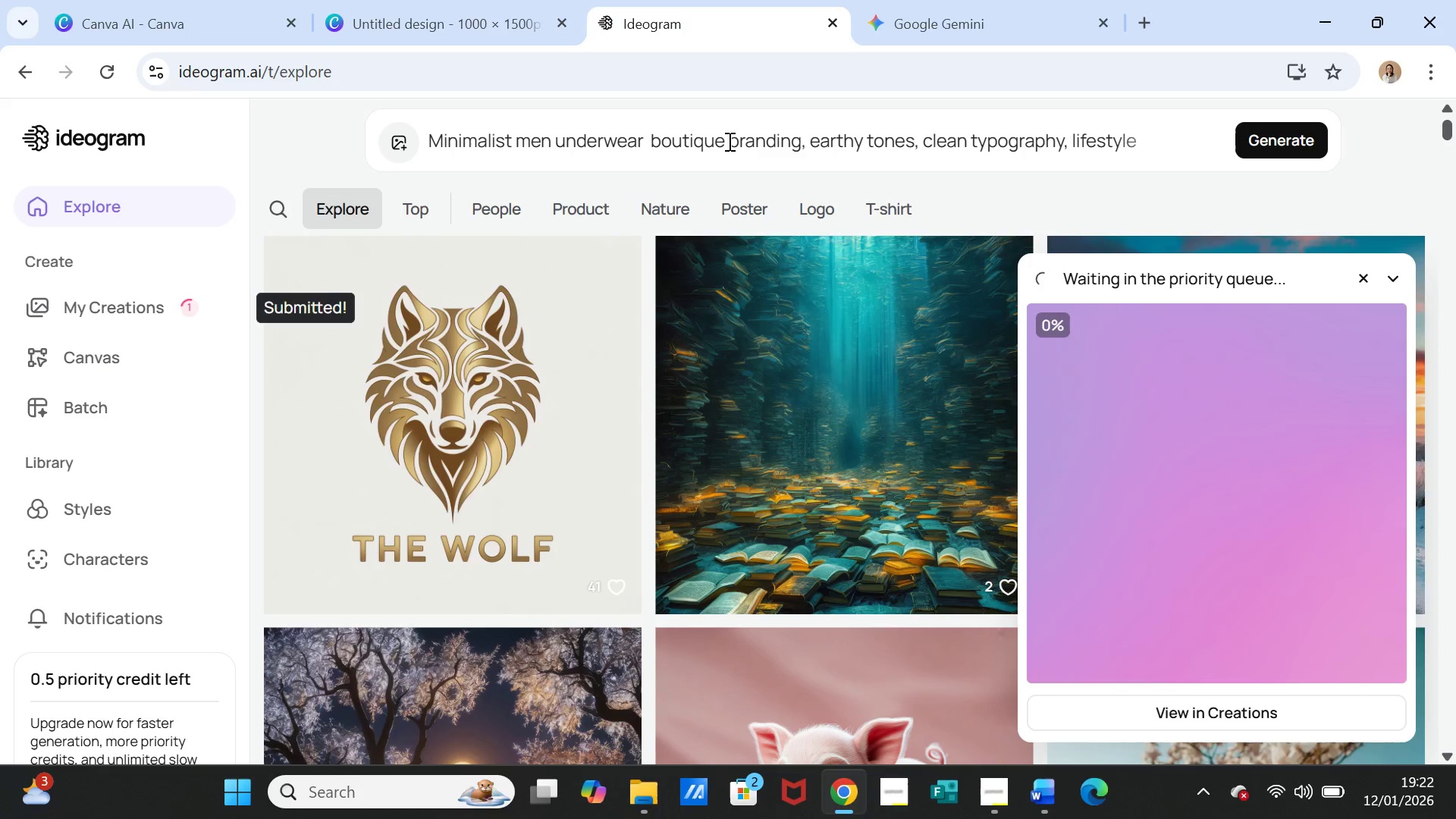 
double_click([728, 141])
 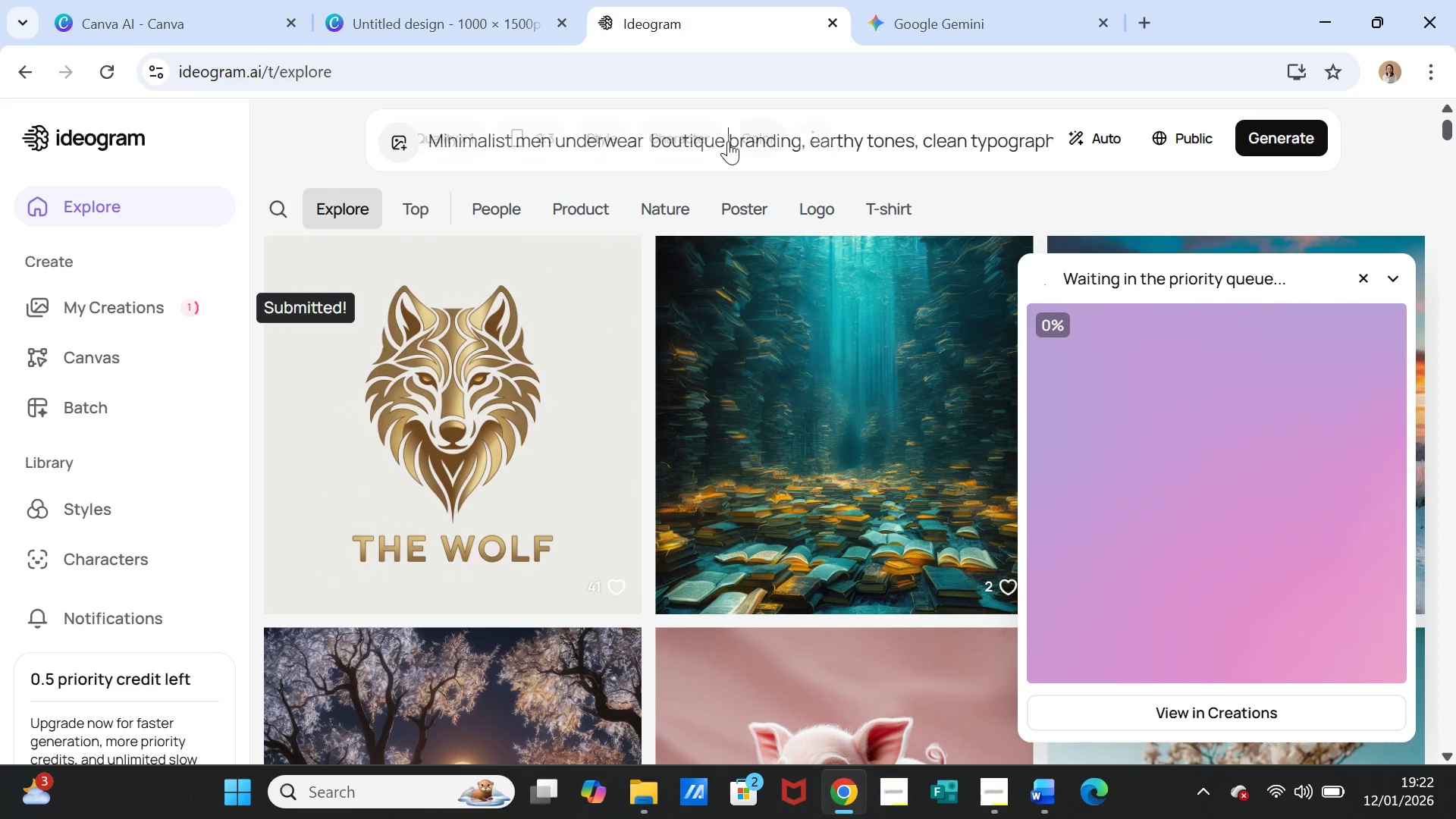 
triple_click([728, 141])
 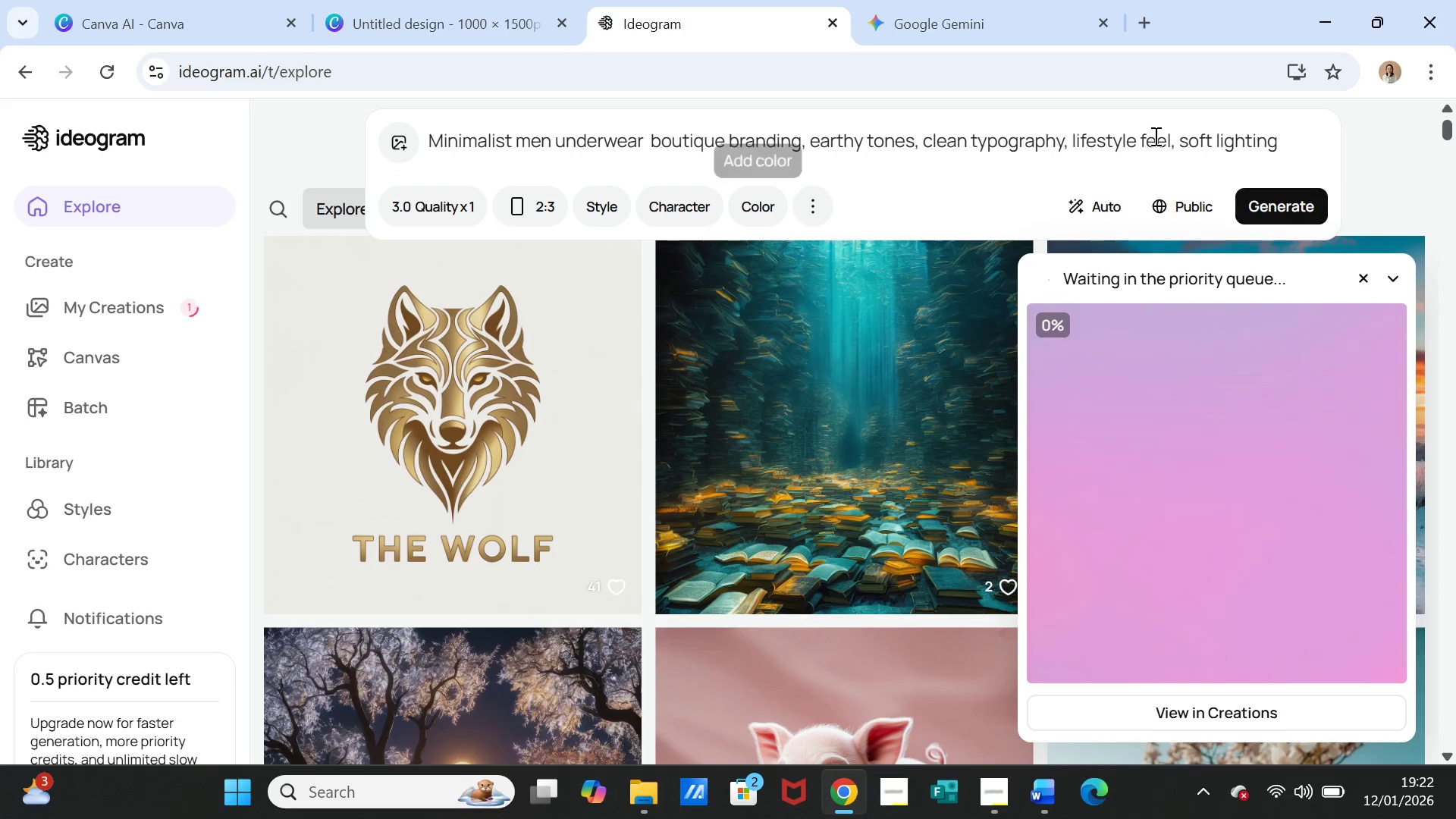 
double_click([1154, 136])
 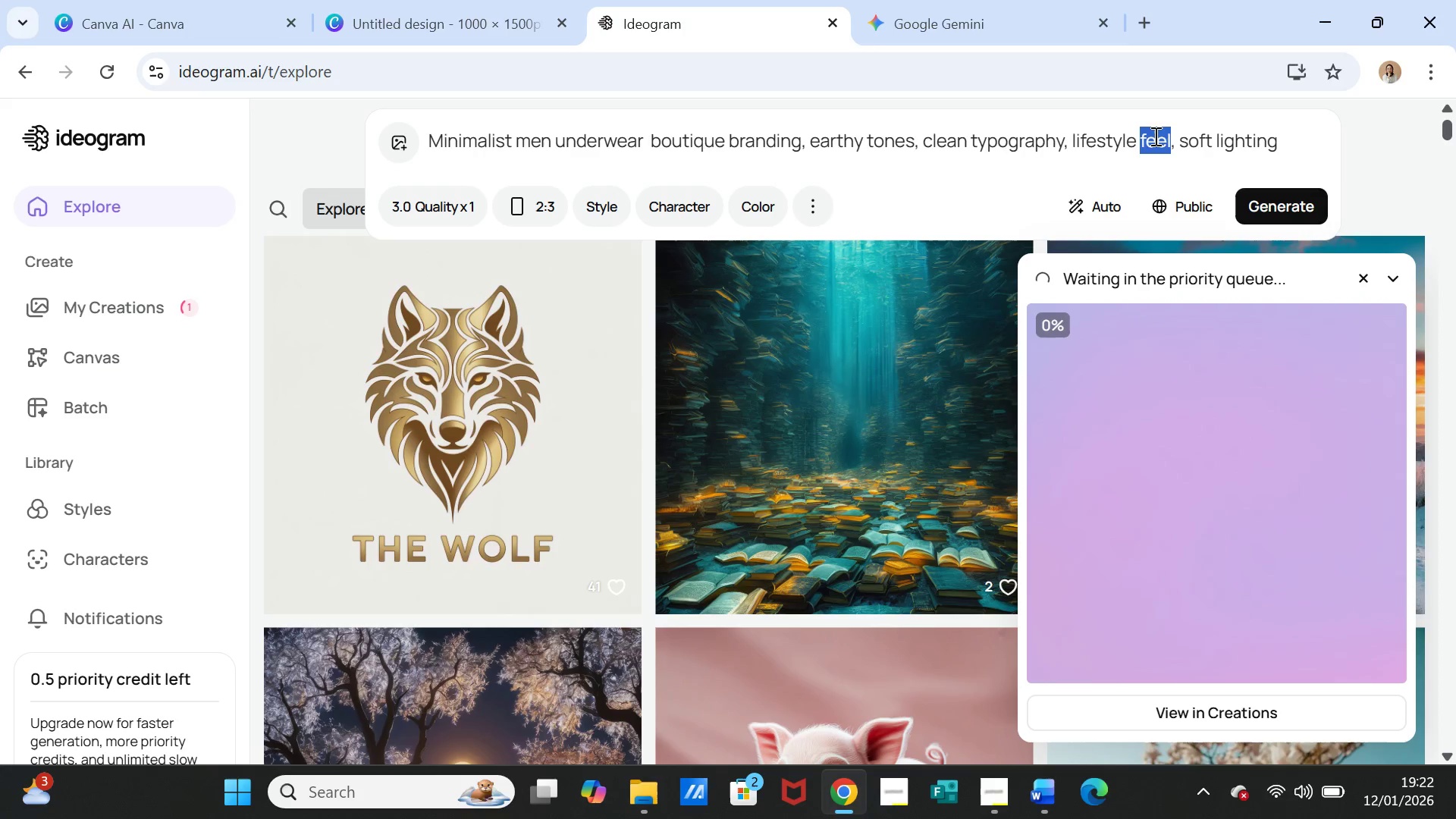 
triple_click([1154, 136])
 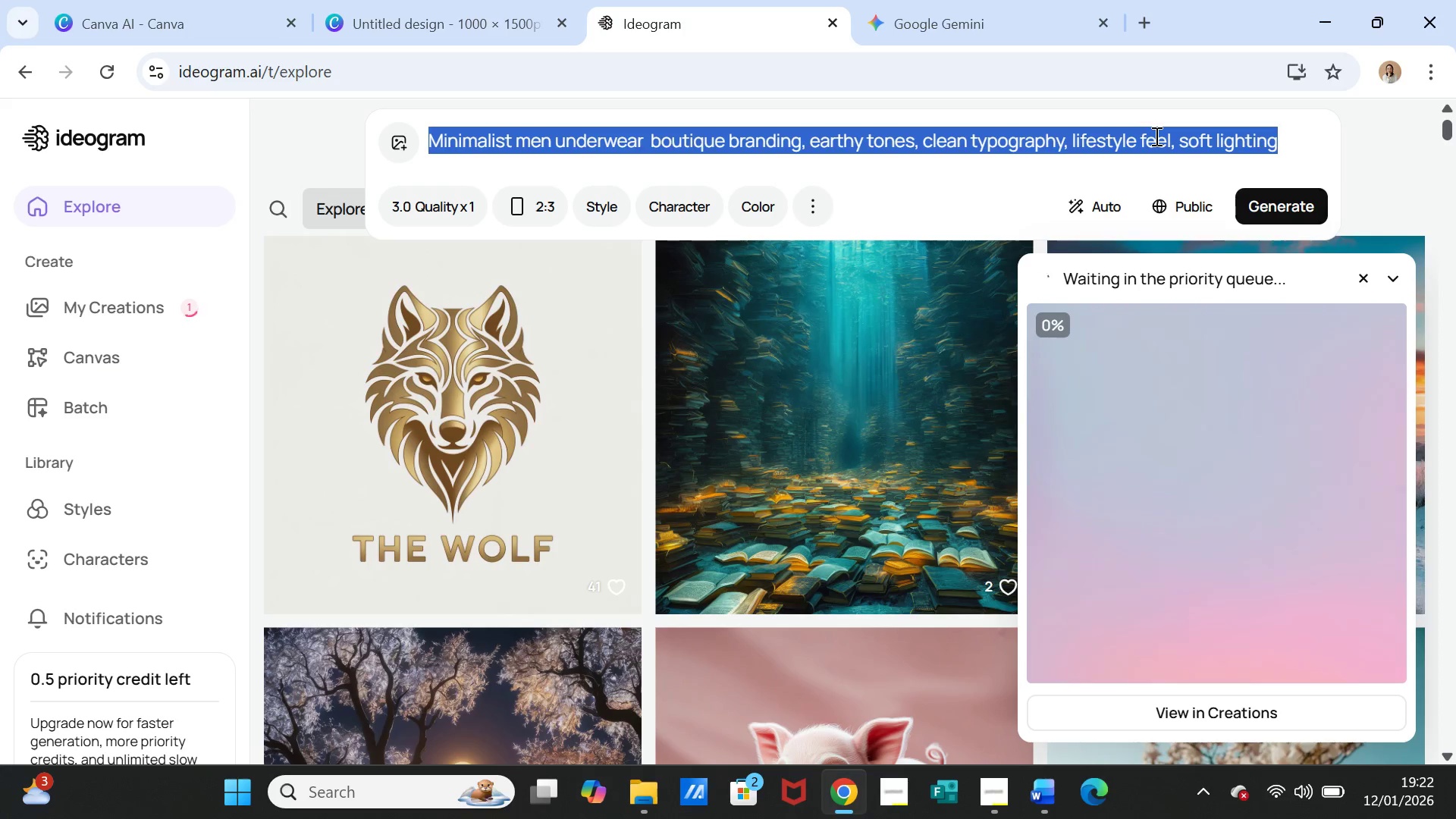 
key(Control+C)
 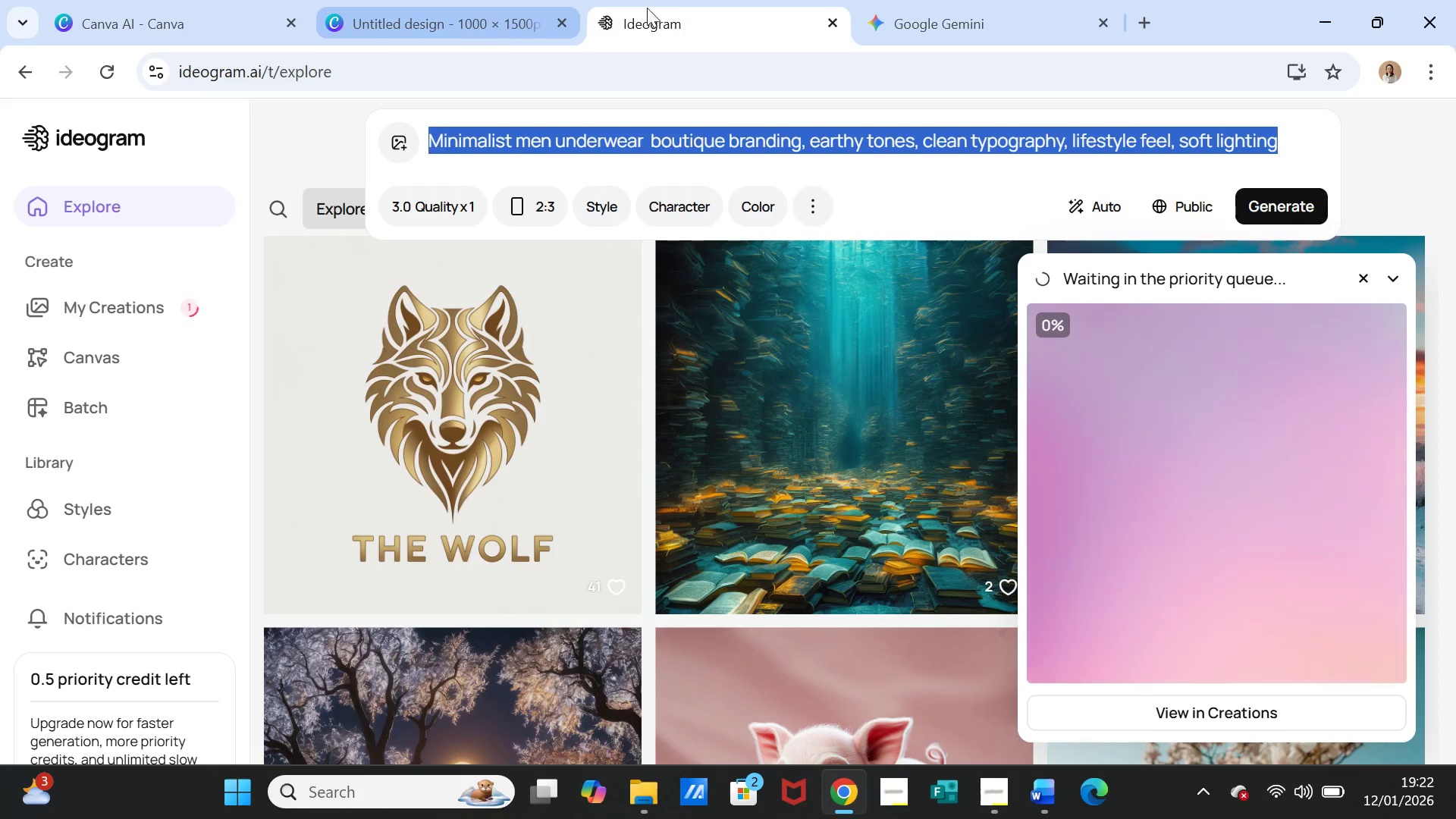 
left_click([891, 14])
 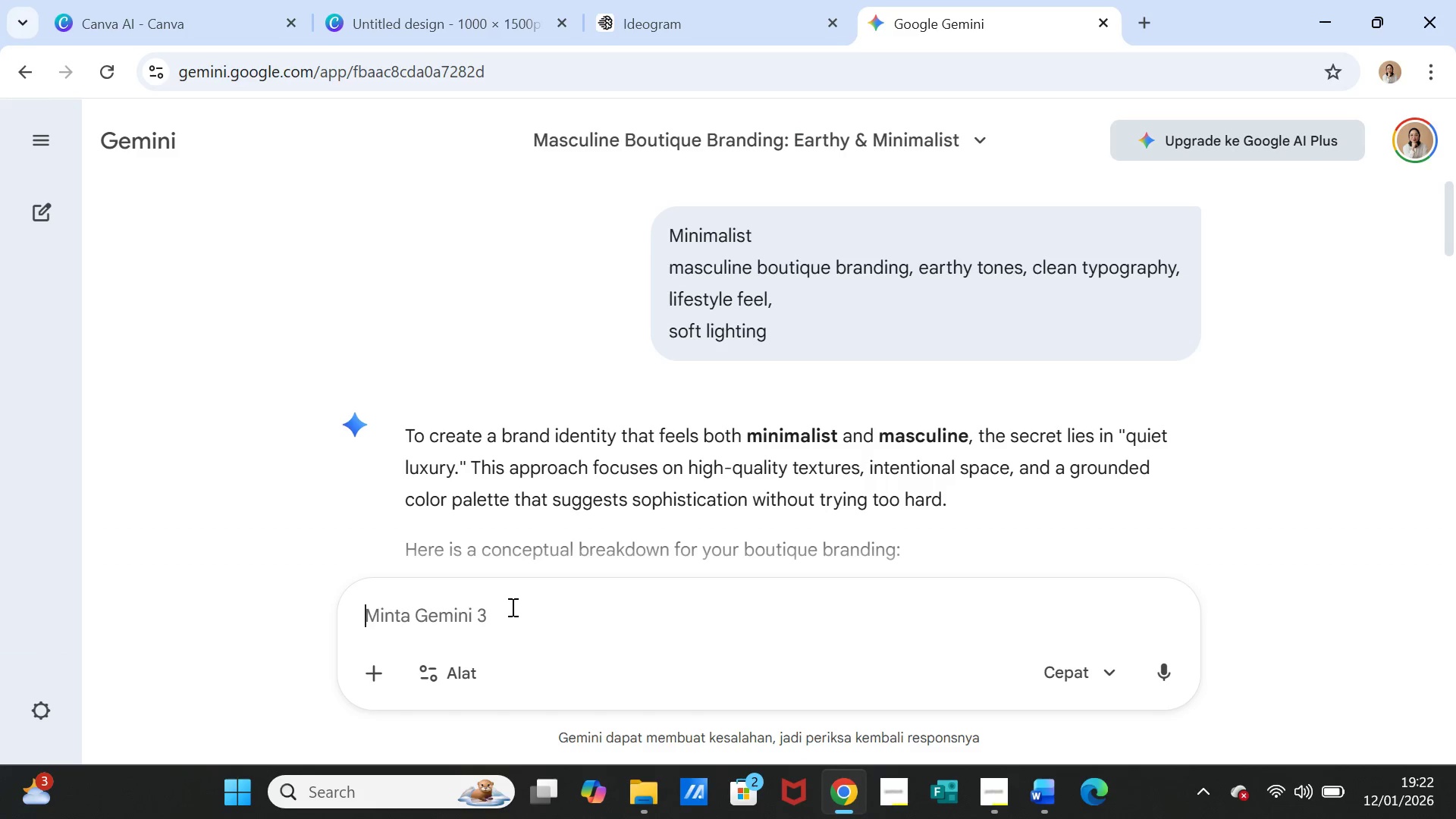 
scroll: coordinate [732, 486], scroll_direction: down, amount: 3.0
 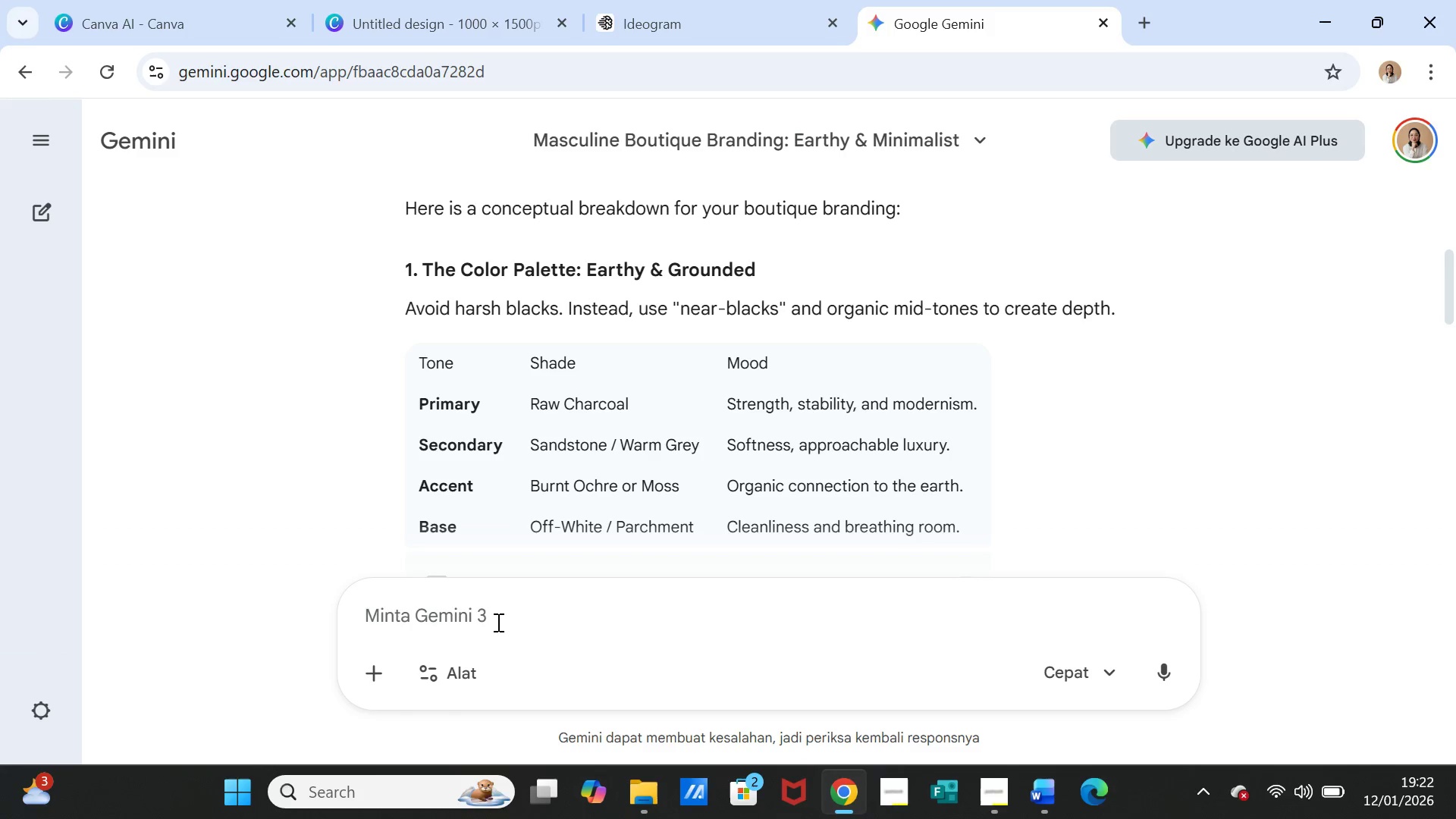 
left_click([494, 626])
 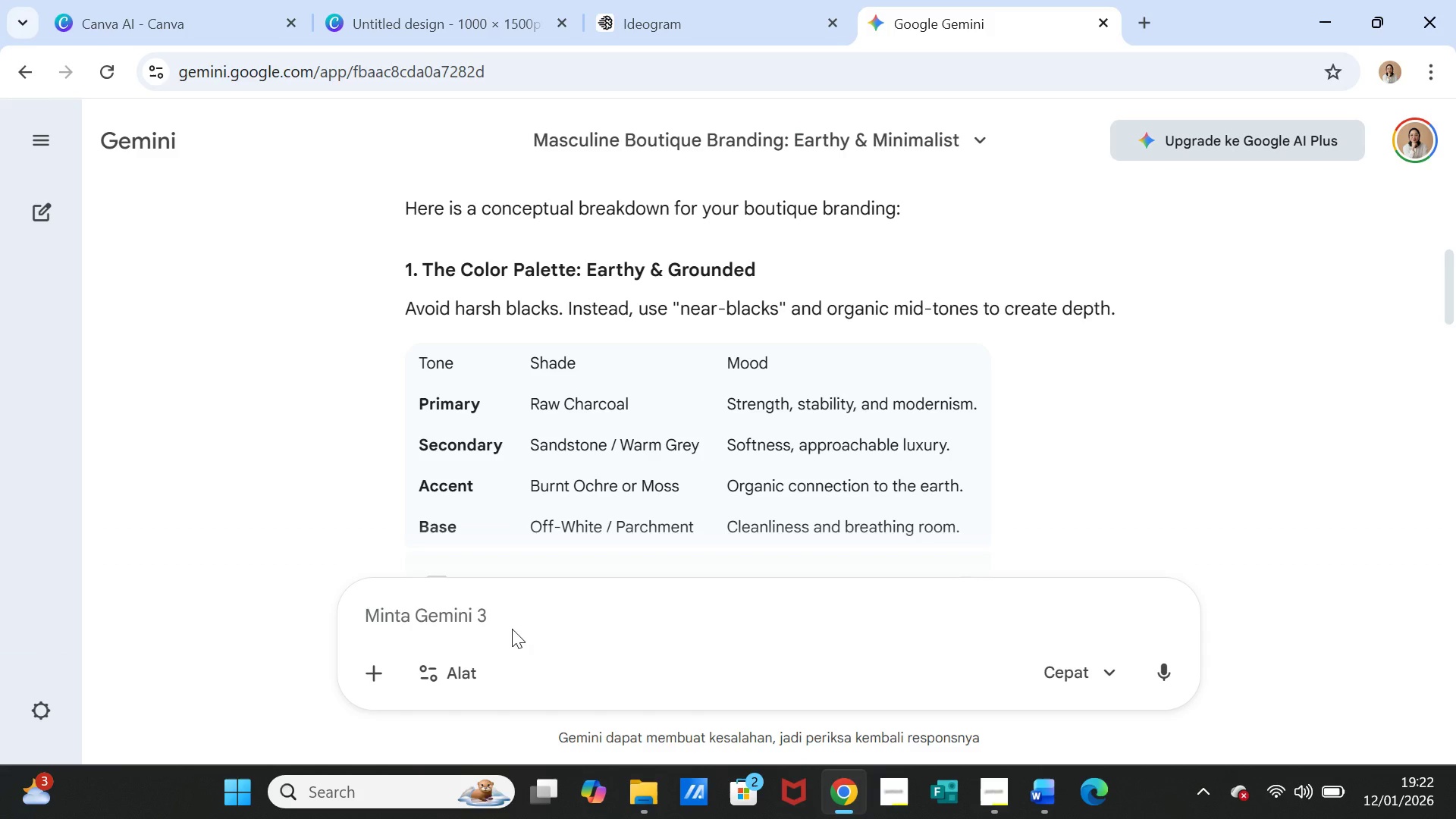 
key(Control+V)
 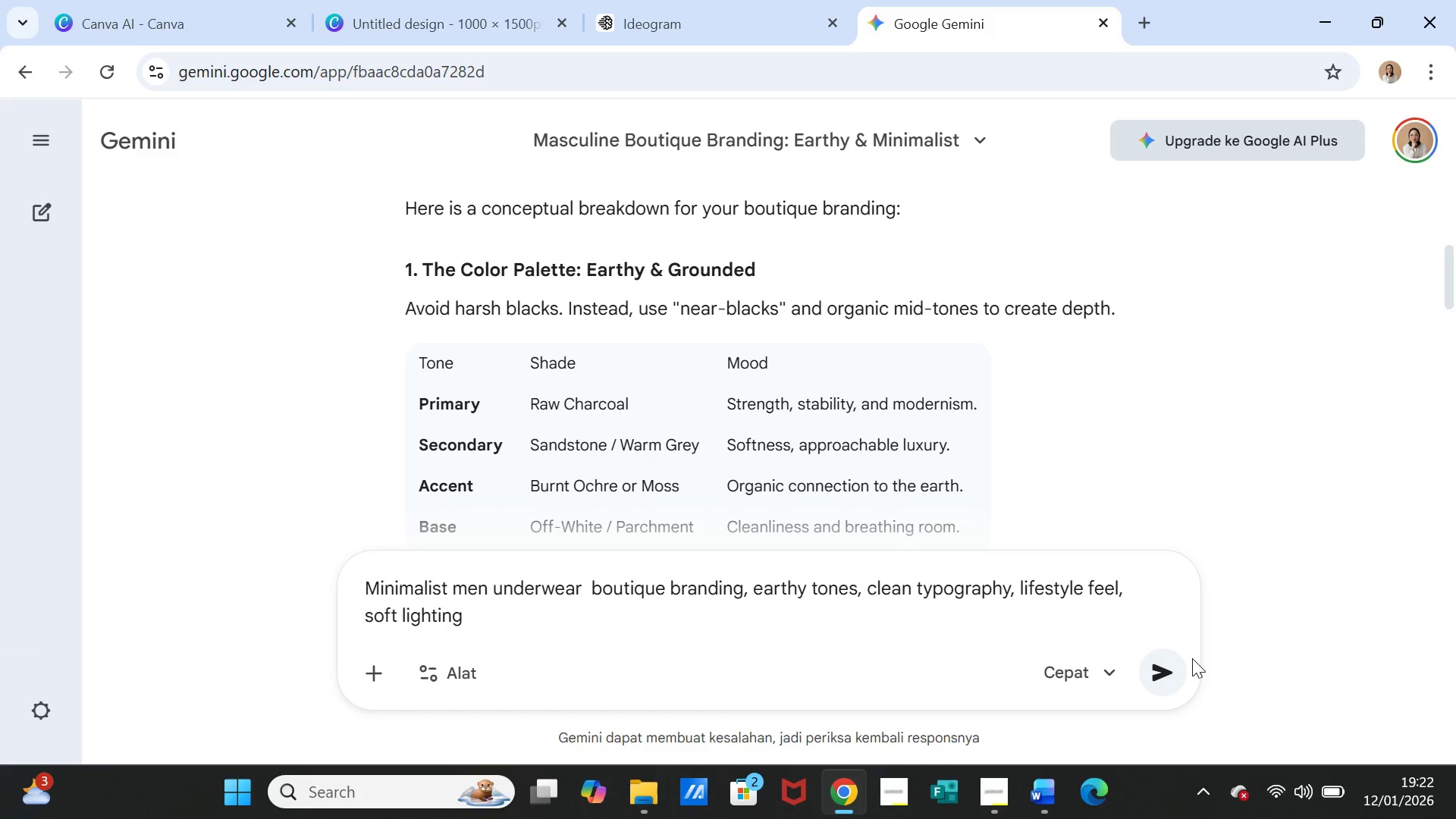 
left_click([1163, 677])
 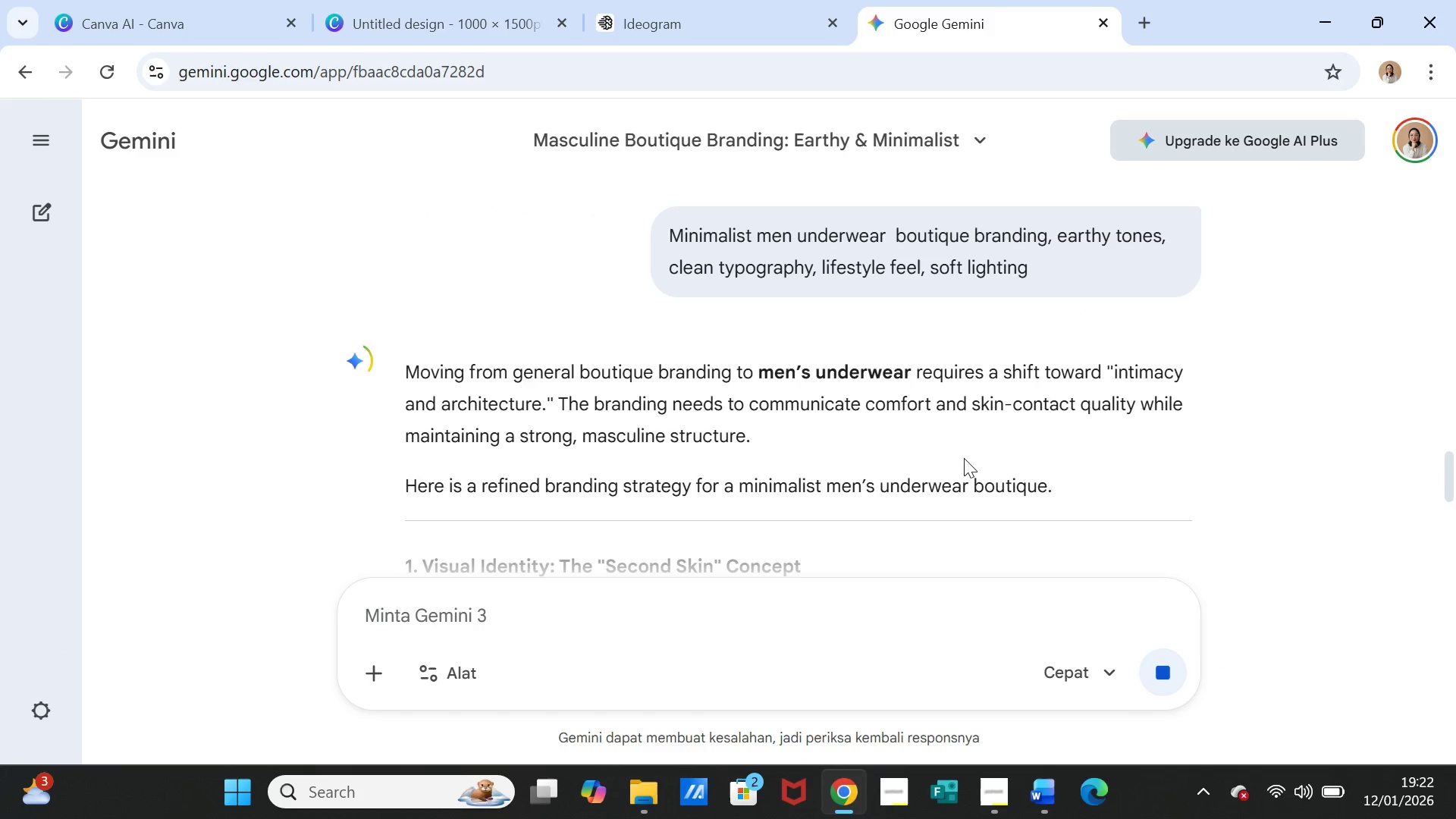 
wait(7.14)
 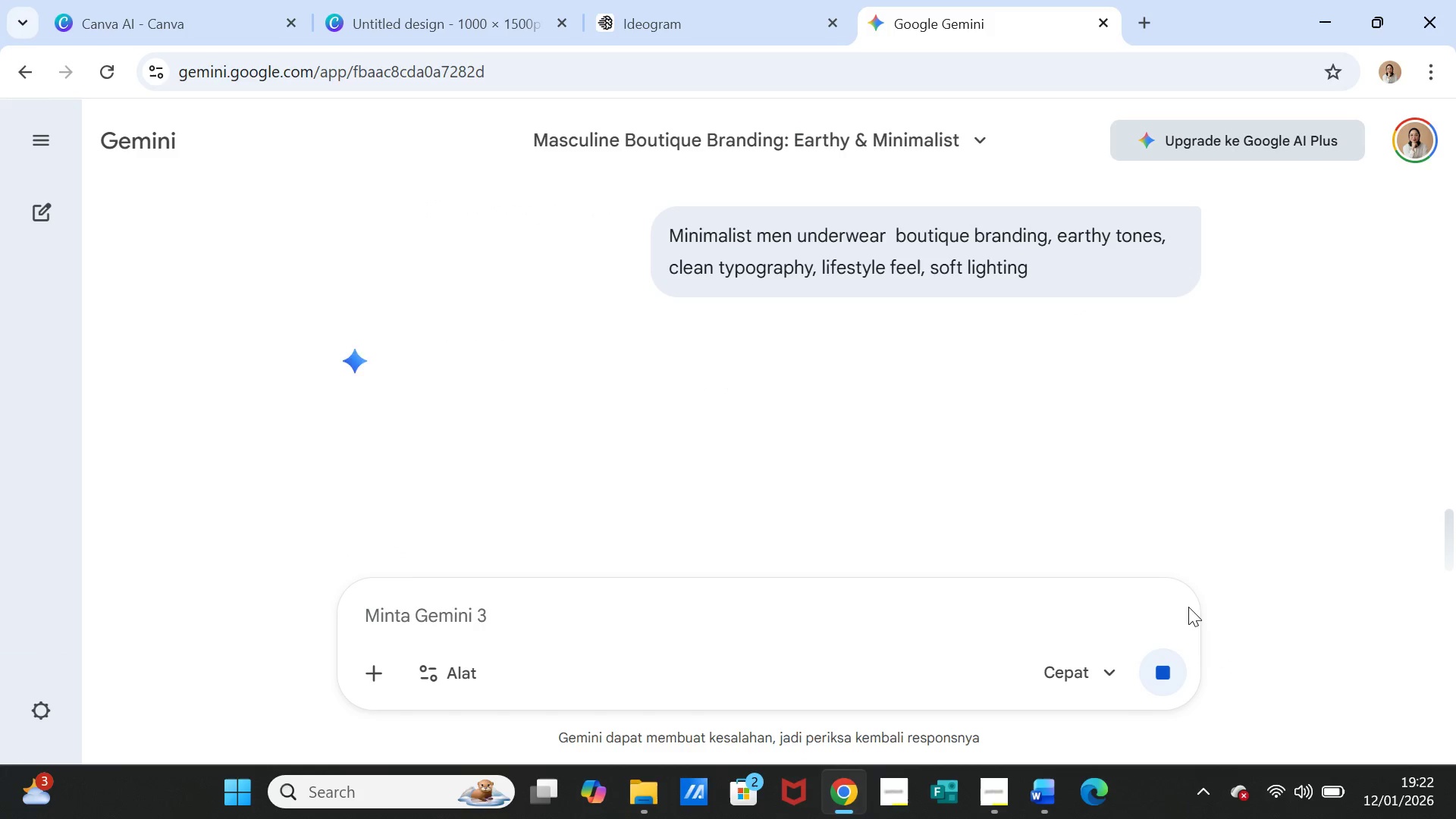 
left_click([413, 625])
 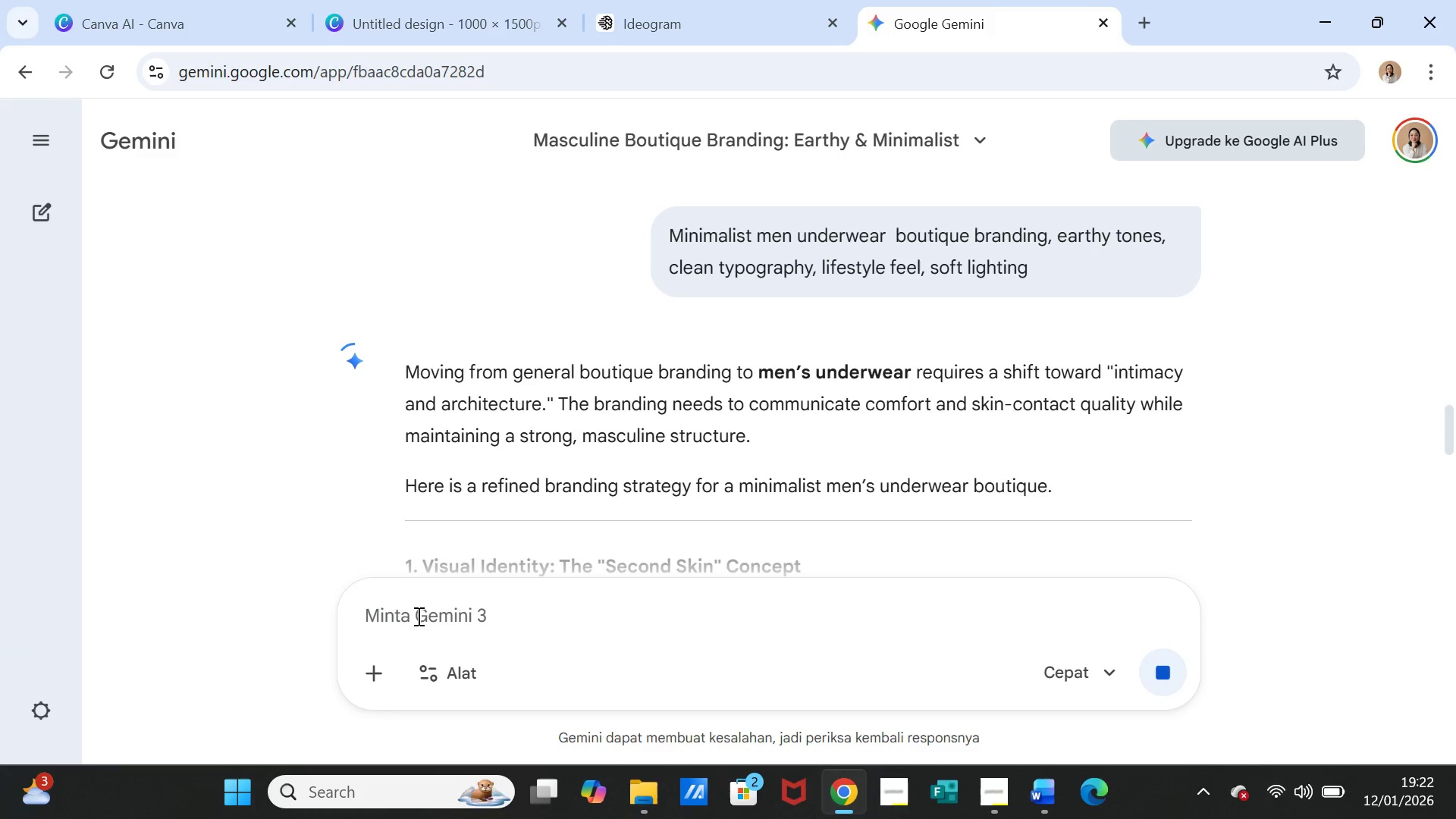 
type(make a )
 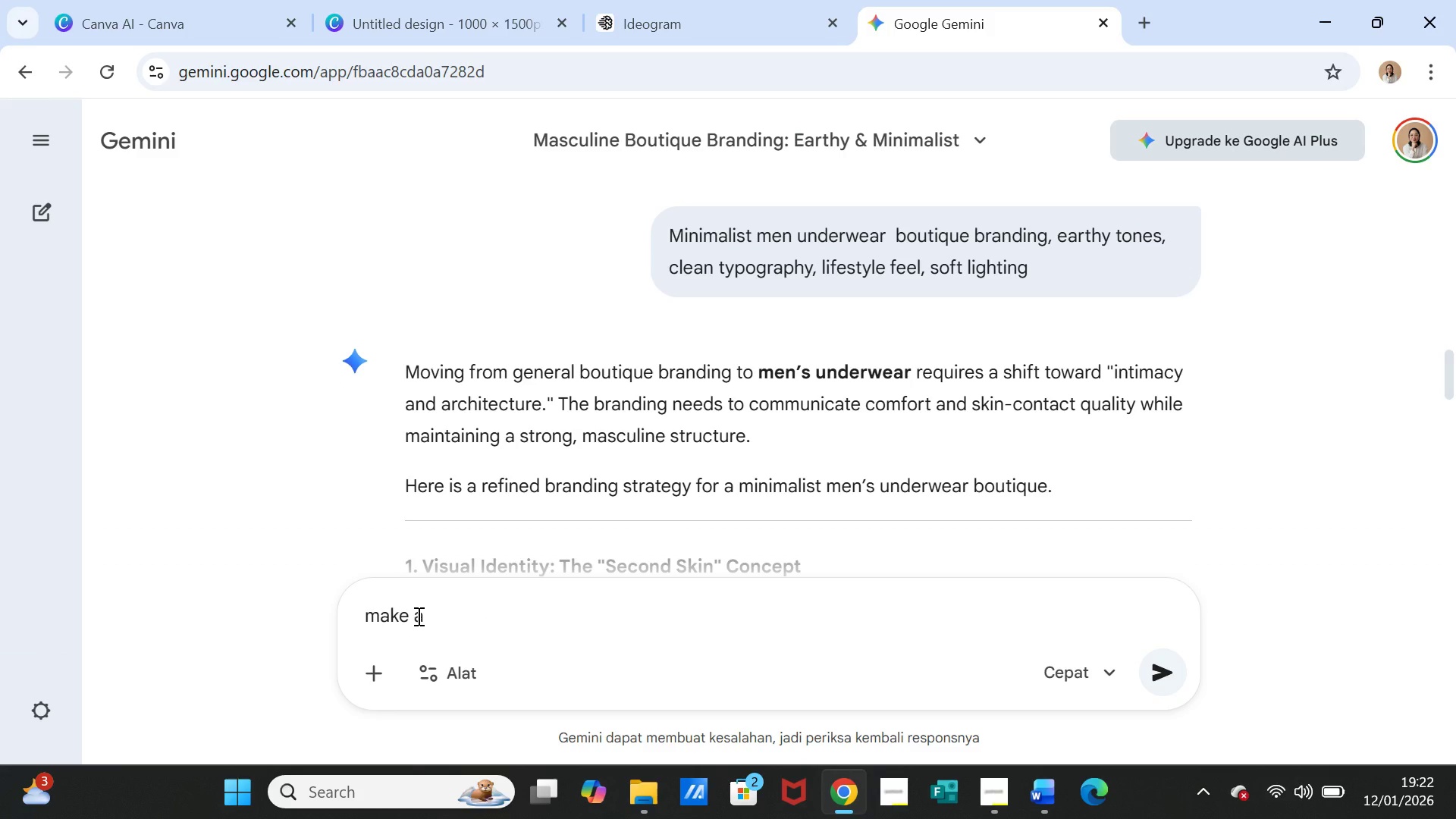 
type(picture )
 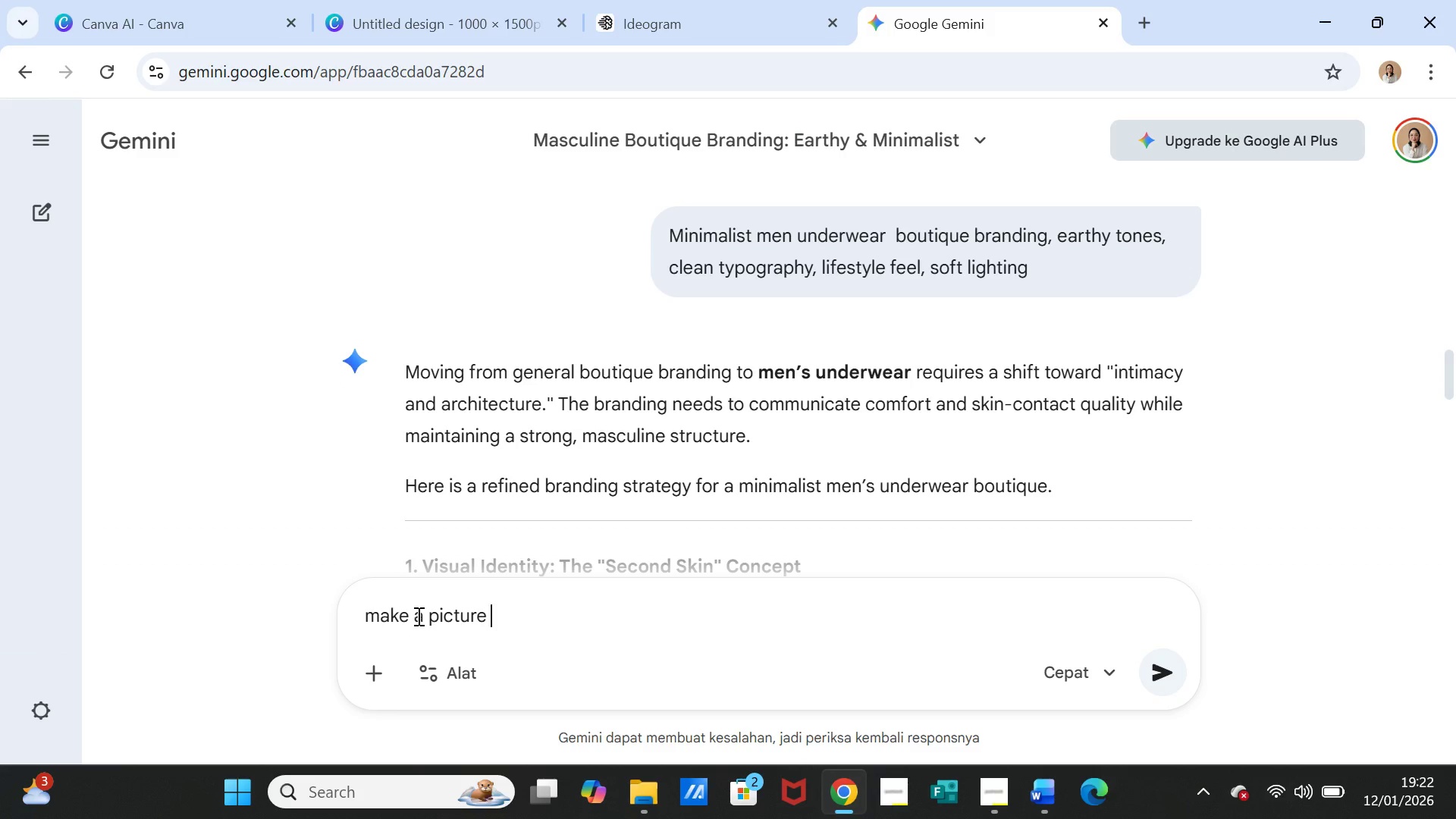 
key(Control+V)
 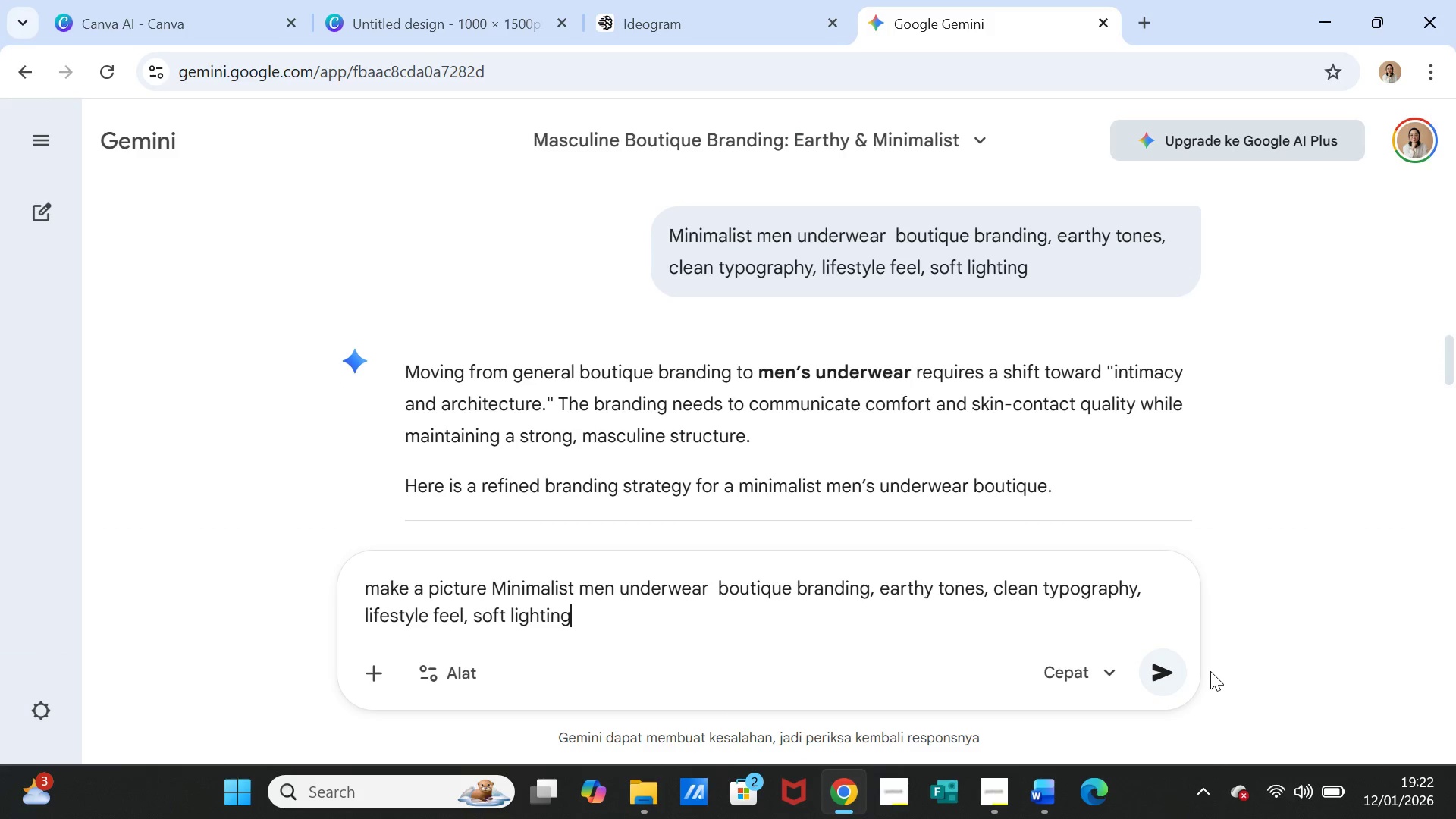 
left_click([1166, 670])
 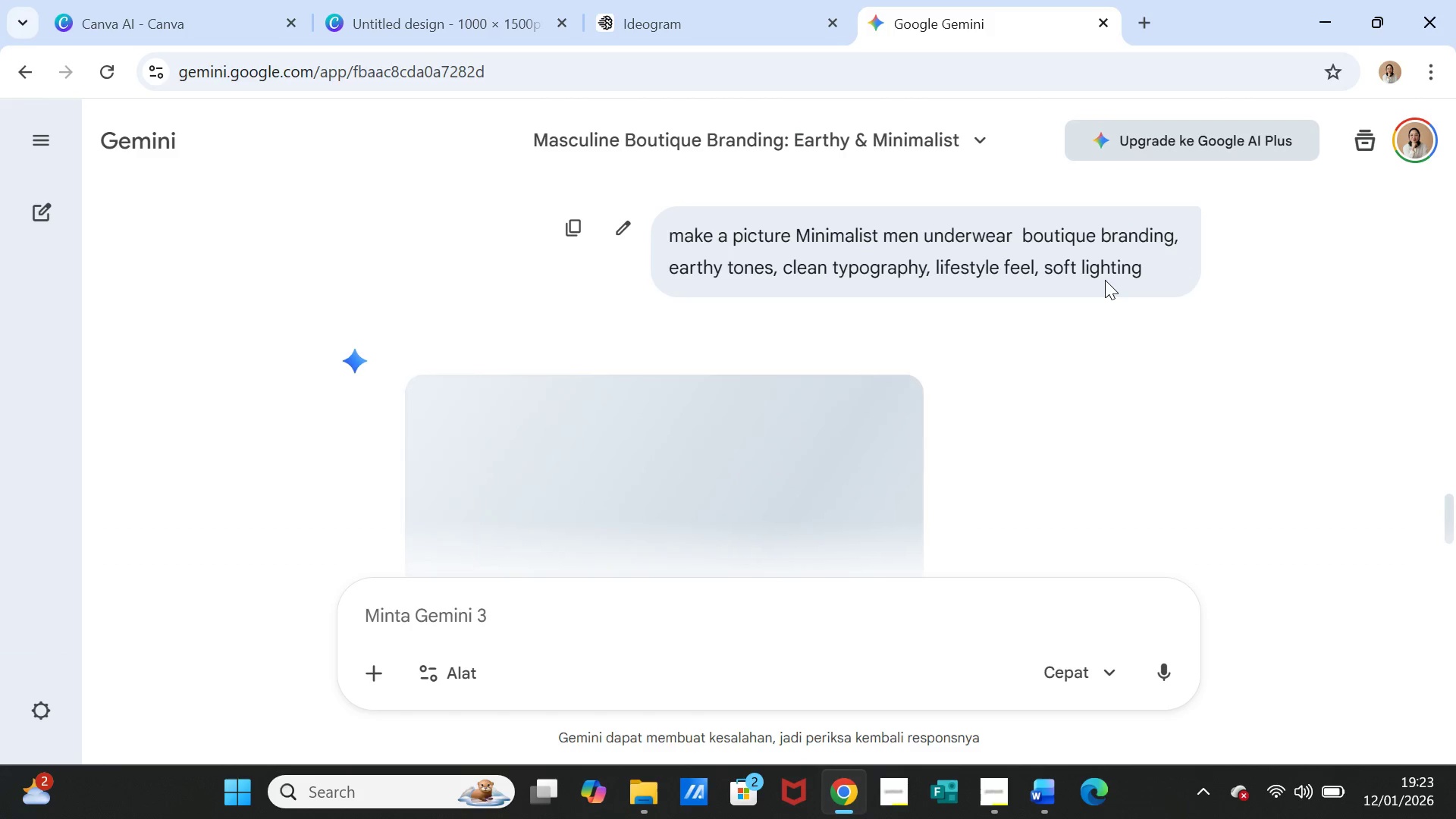 
wait(25.12)
 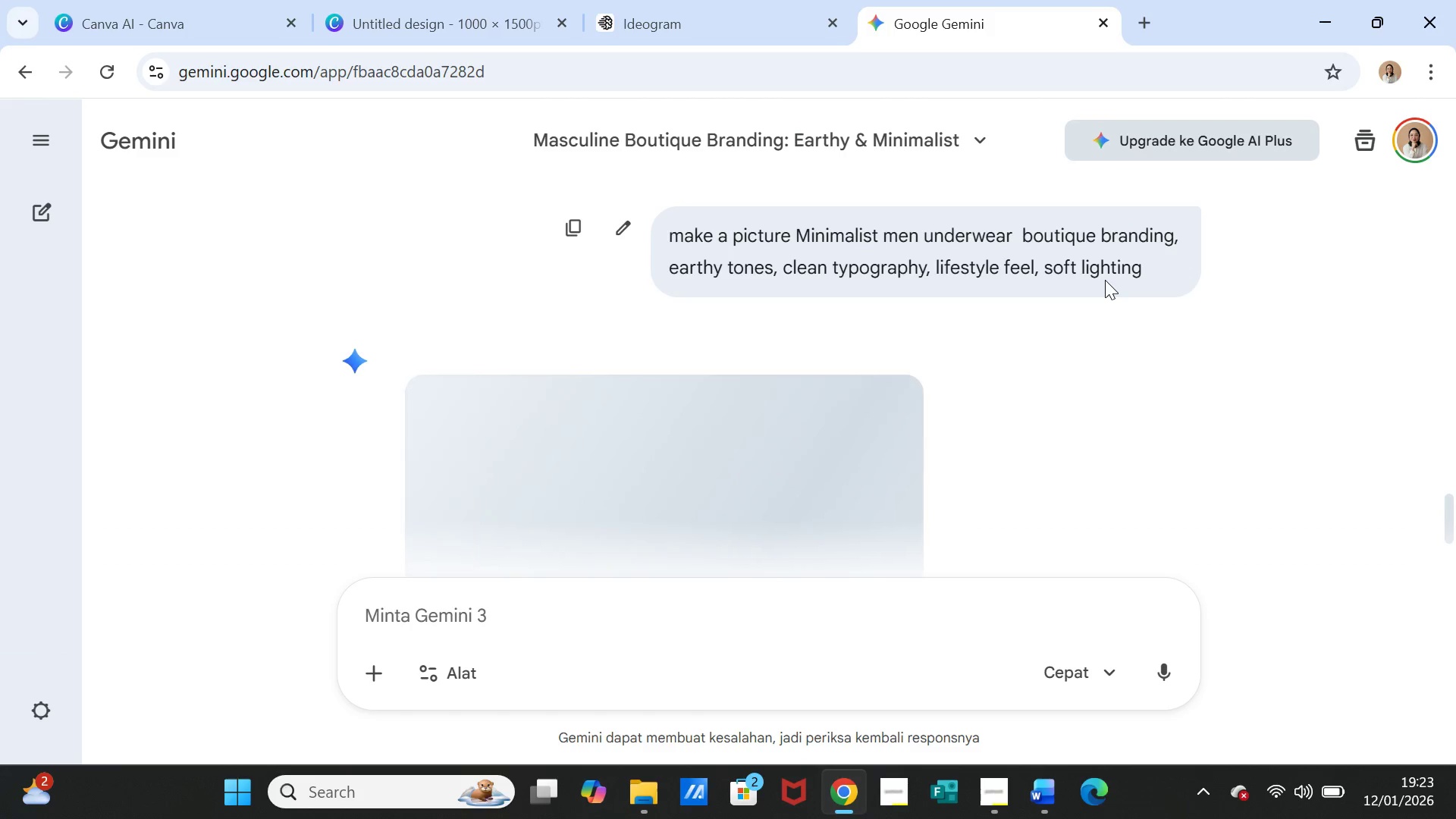 
scroll: coordinate [814, 494], scroll_direction: down, amount: 3.0
 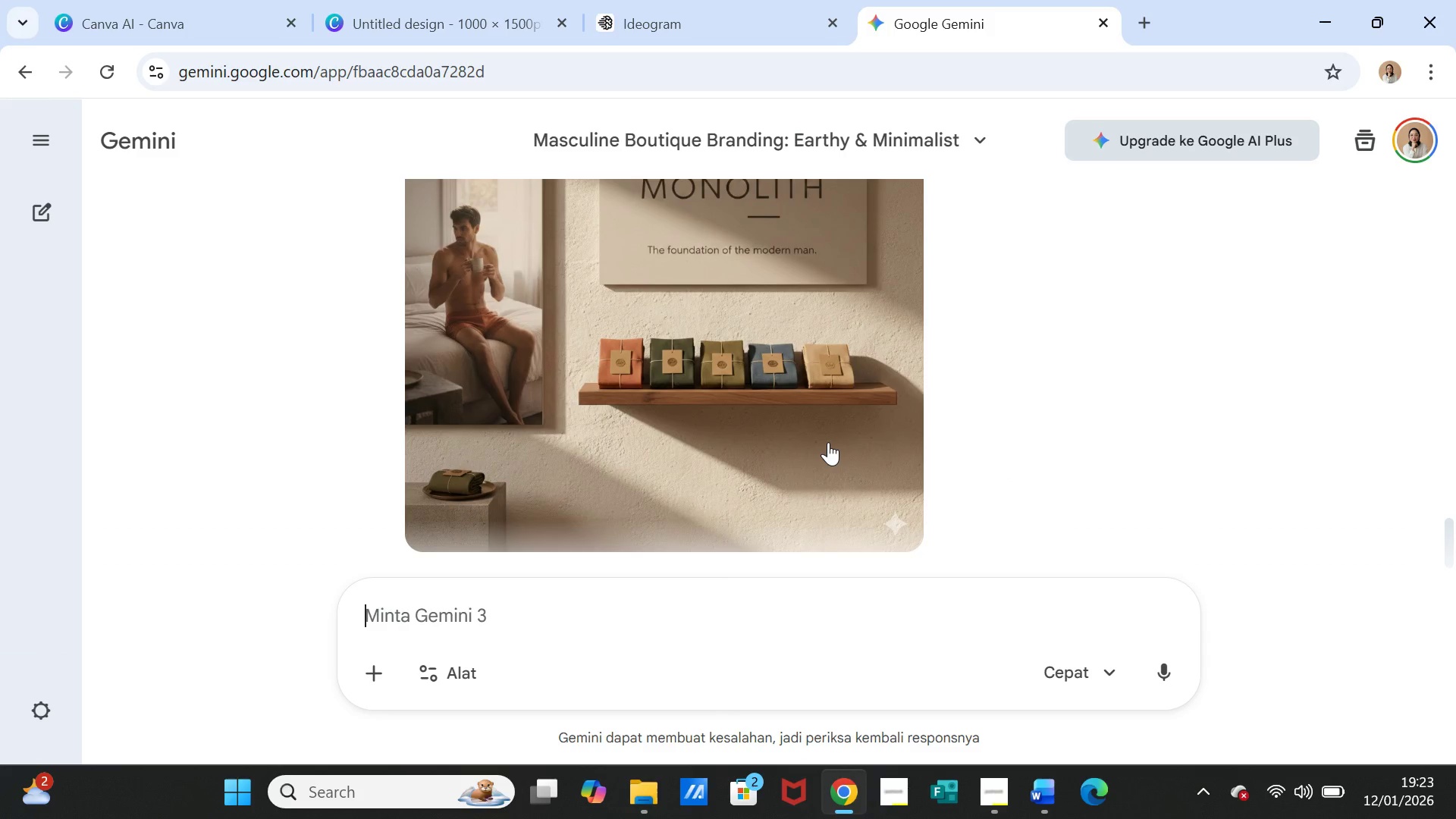 
scroll: coordinate [828, 442], scroll_direction: up, amount: 1.0
 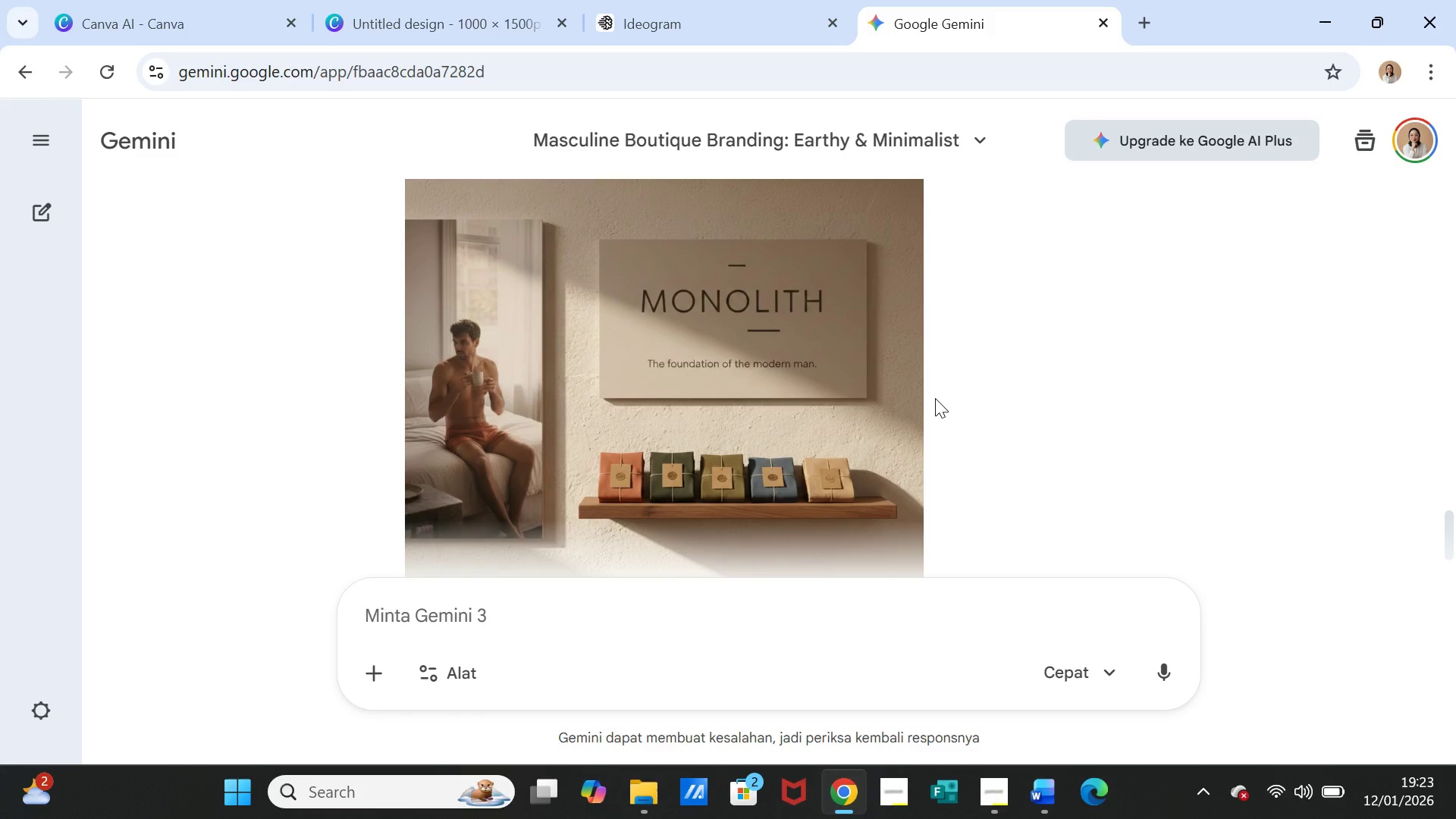 
wait(7.06)
 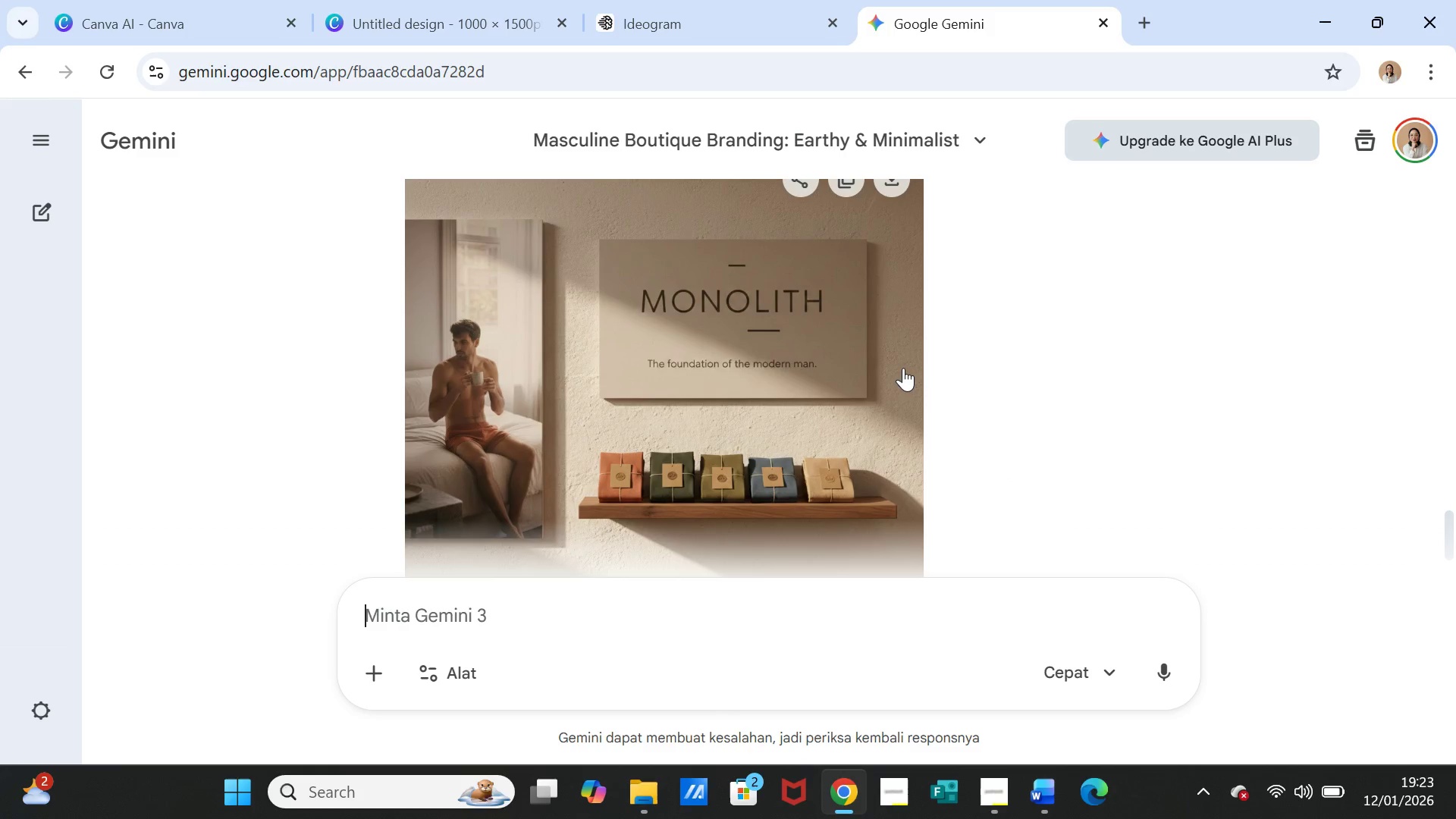 
left_click([989, 801])